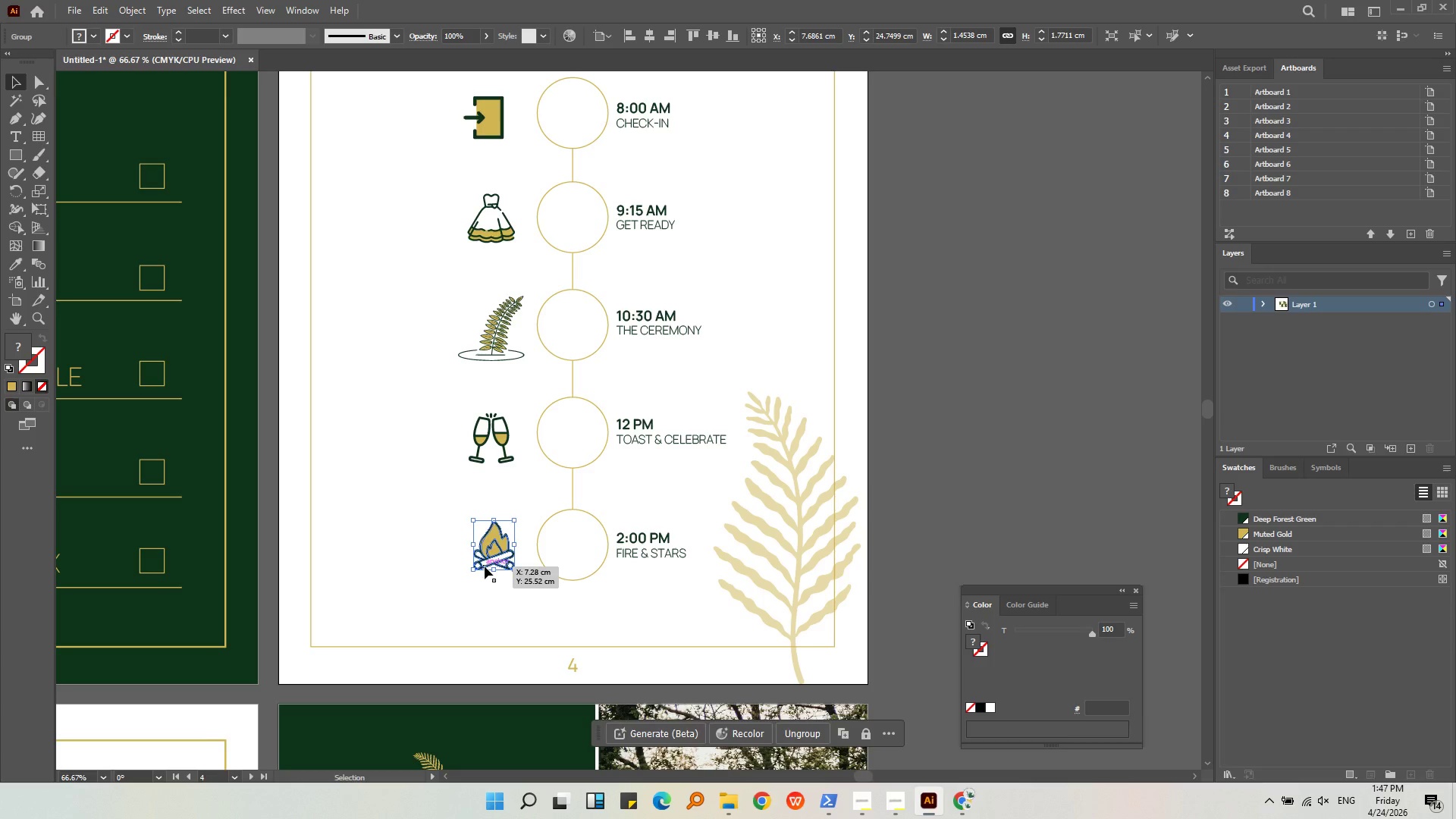 
hold_key(key=AltLeft, duration=0.44)
 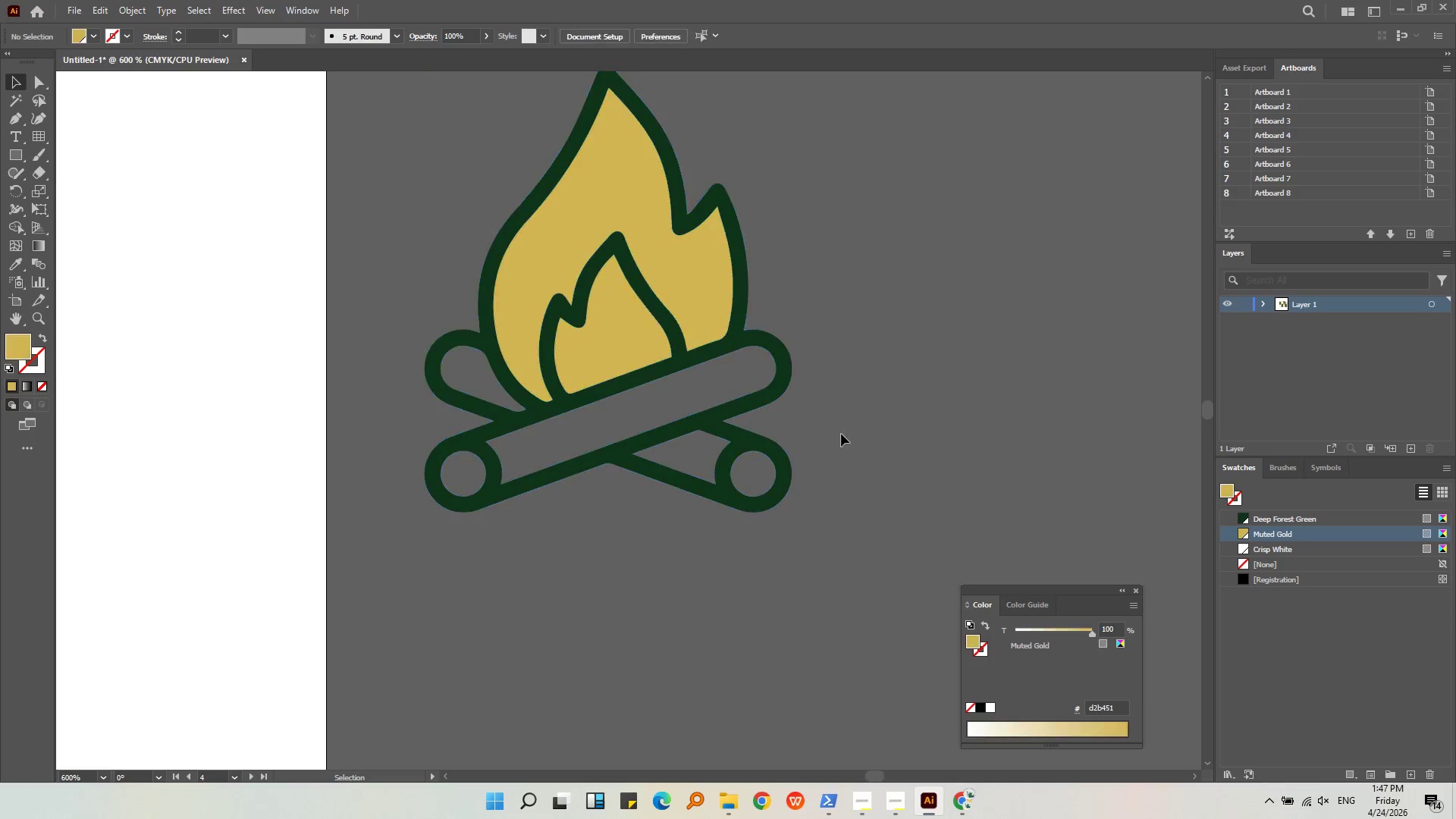 
left_click([844, 434])
 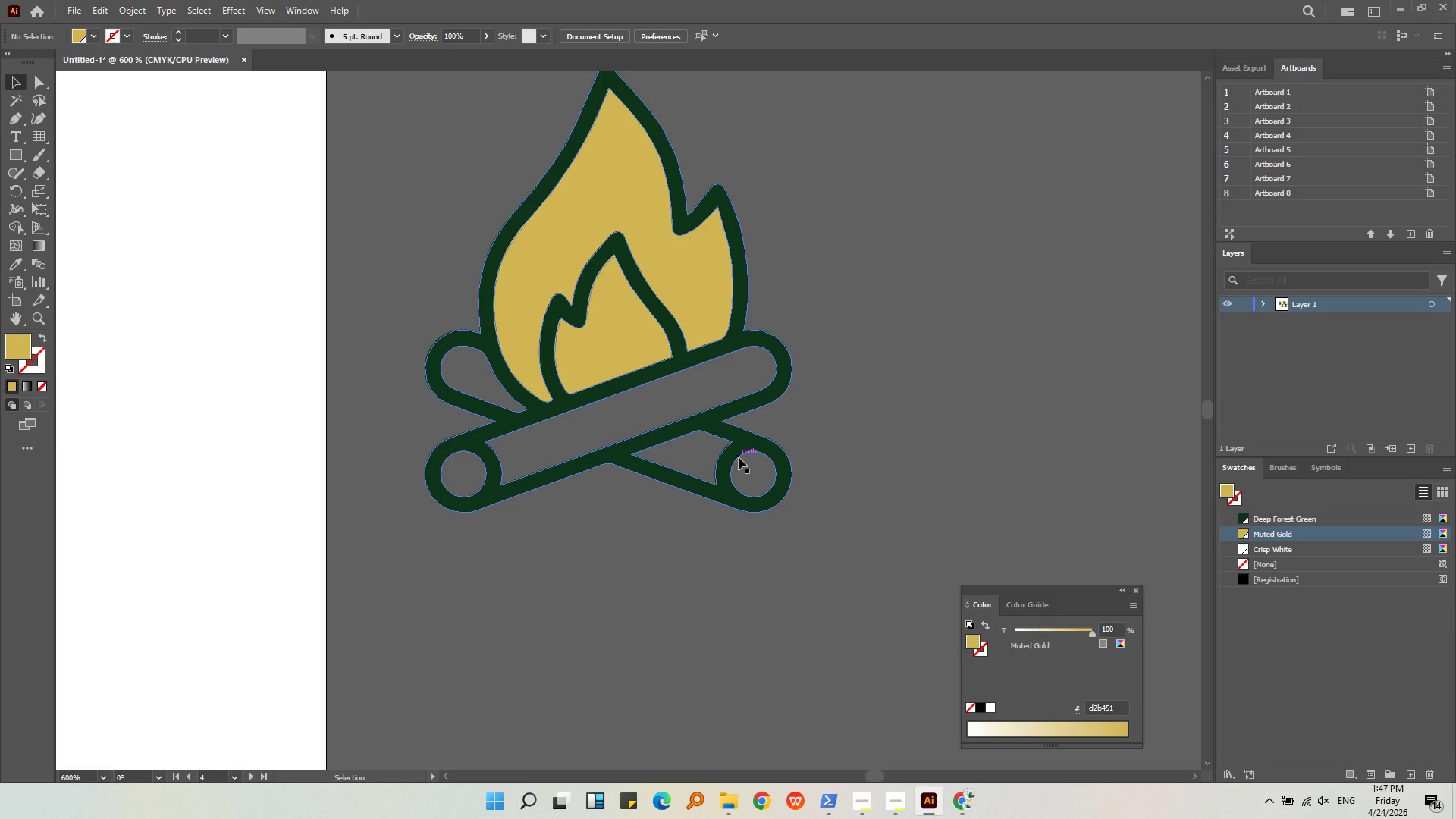 
scroll: coordinate [936, 424], scroll_direction: up, amount: 6.0
 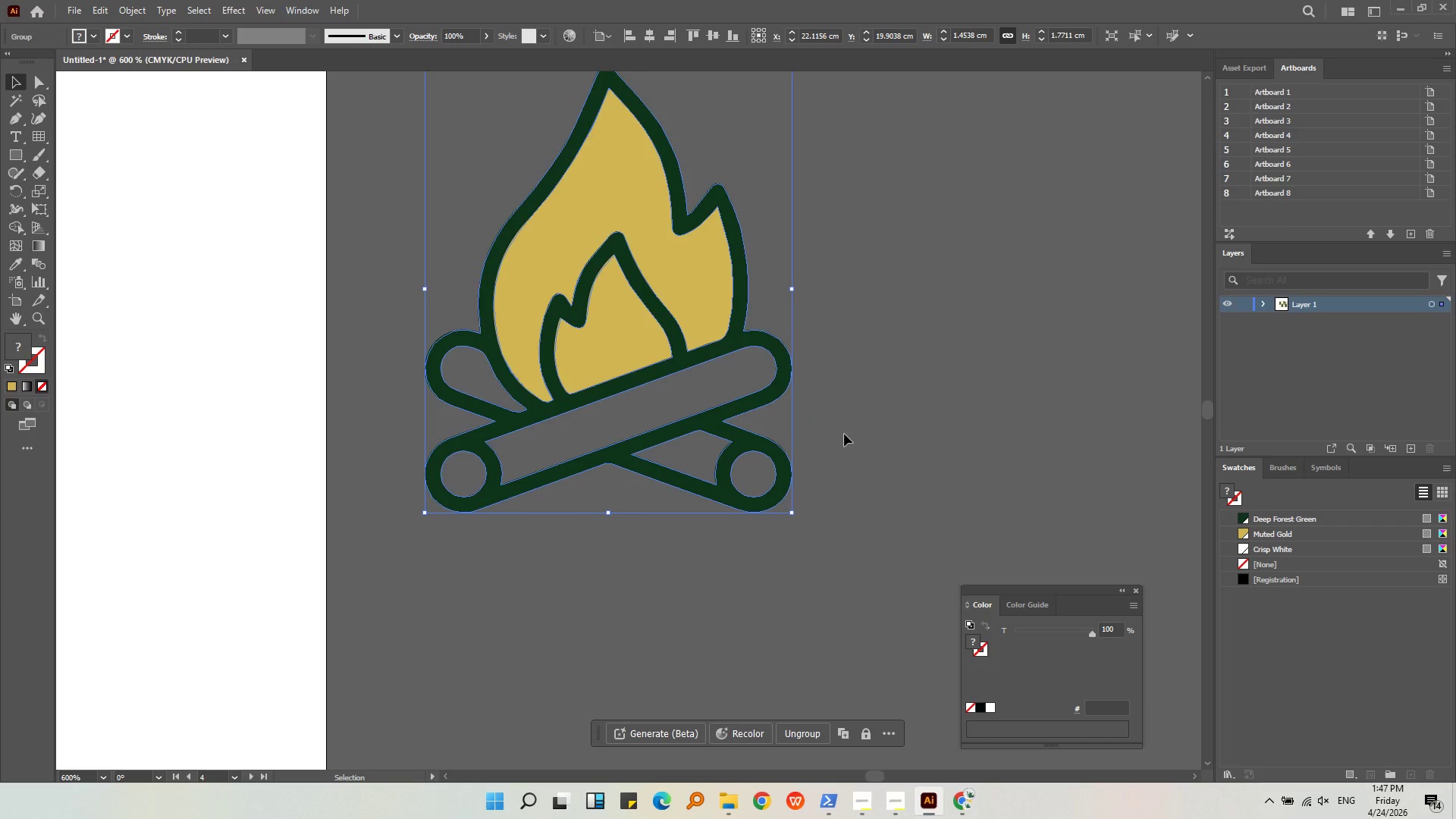 
key(Control+Z)
 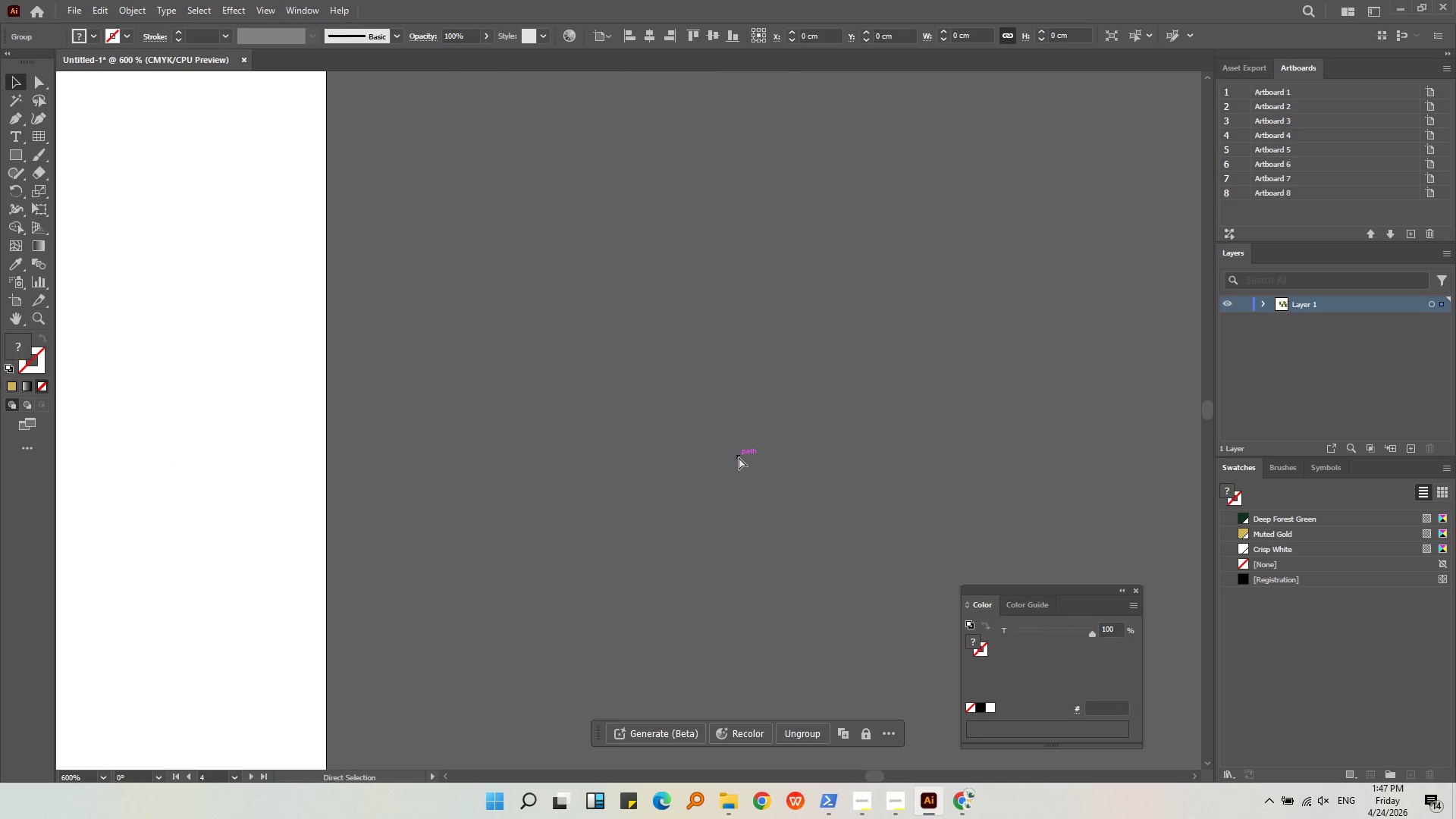 
key(Control+Z)
 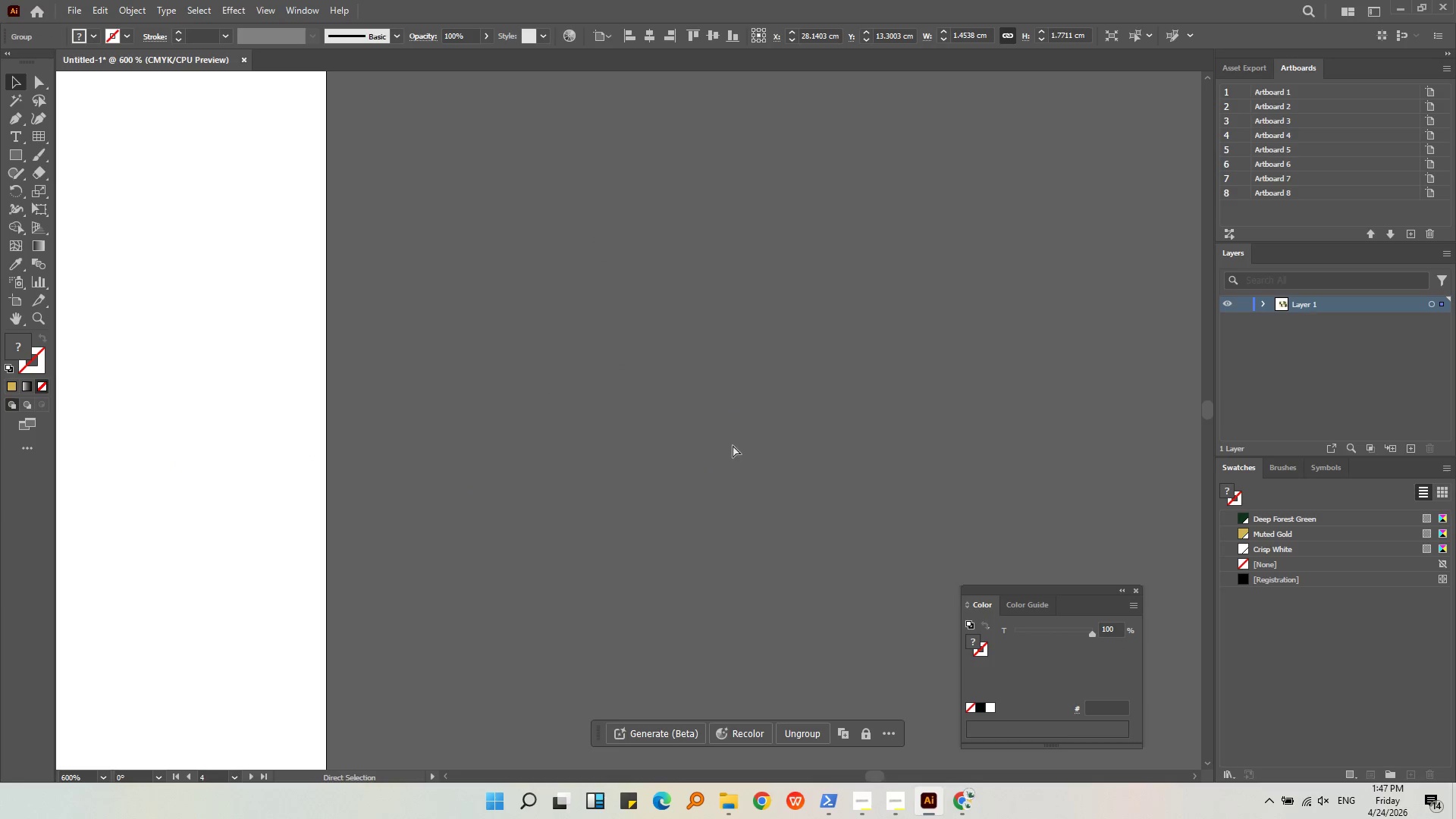 
hold_key(key=AltLeft, duration=0.59)
 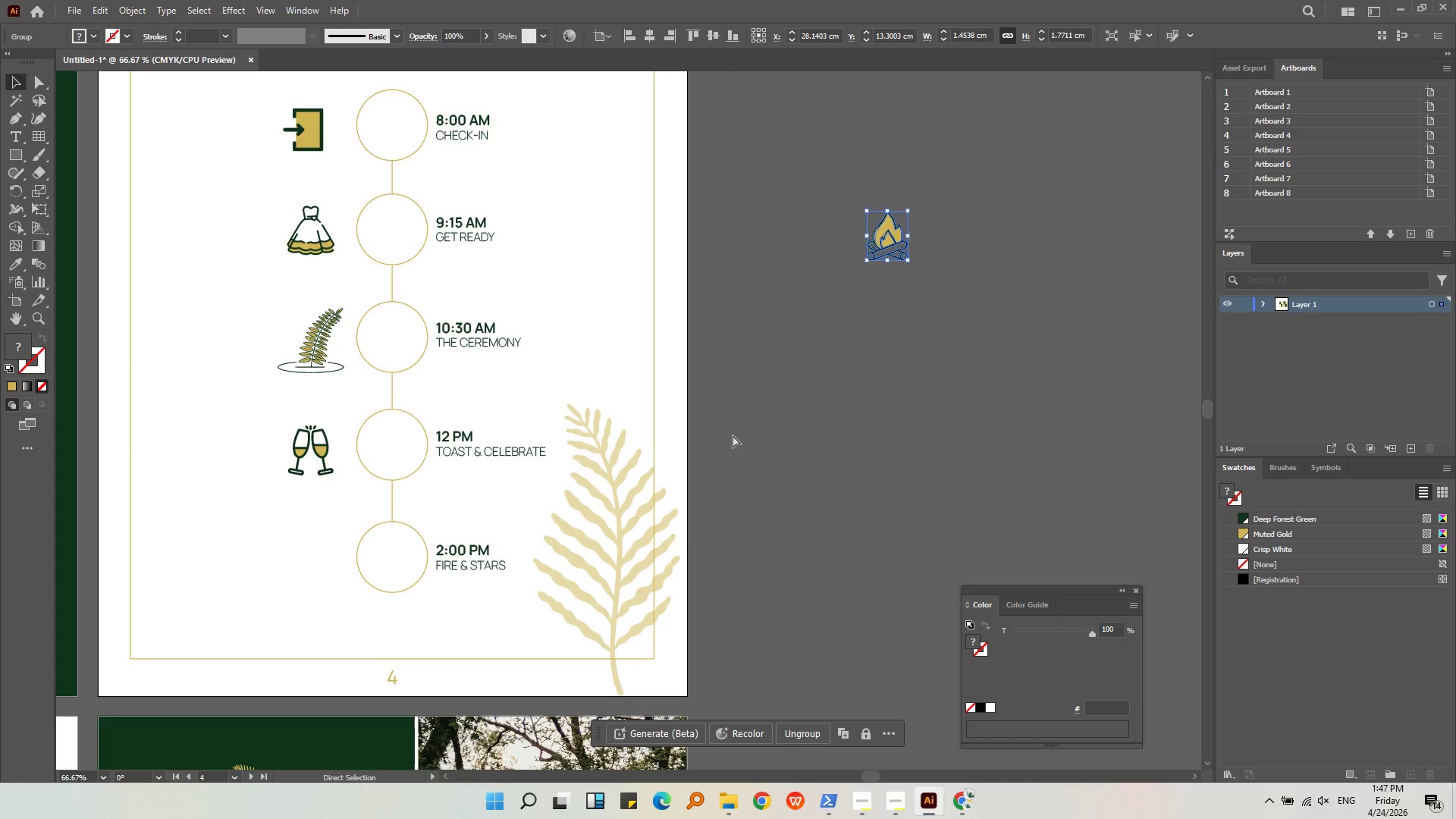 
key(Control+Z)
 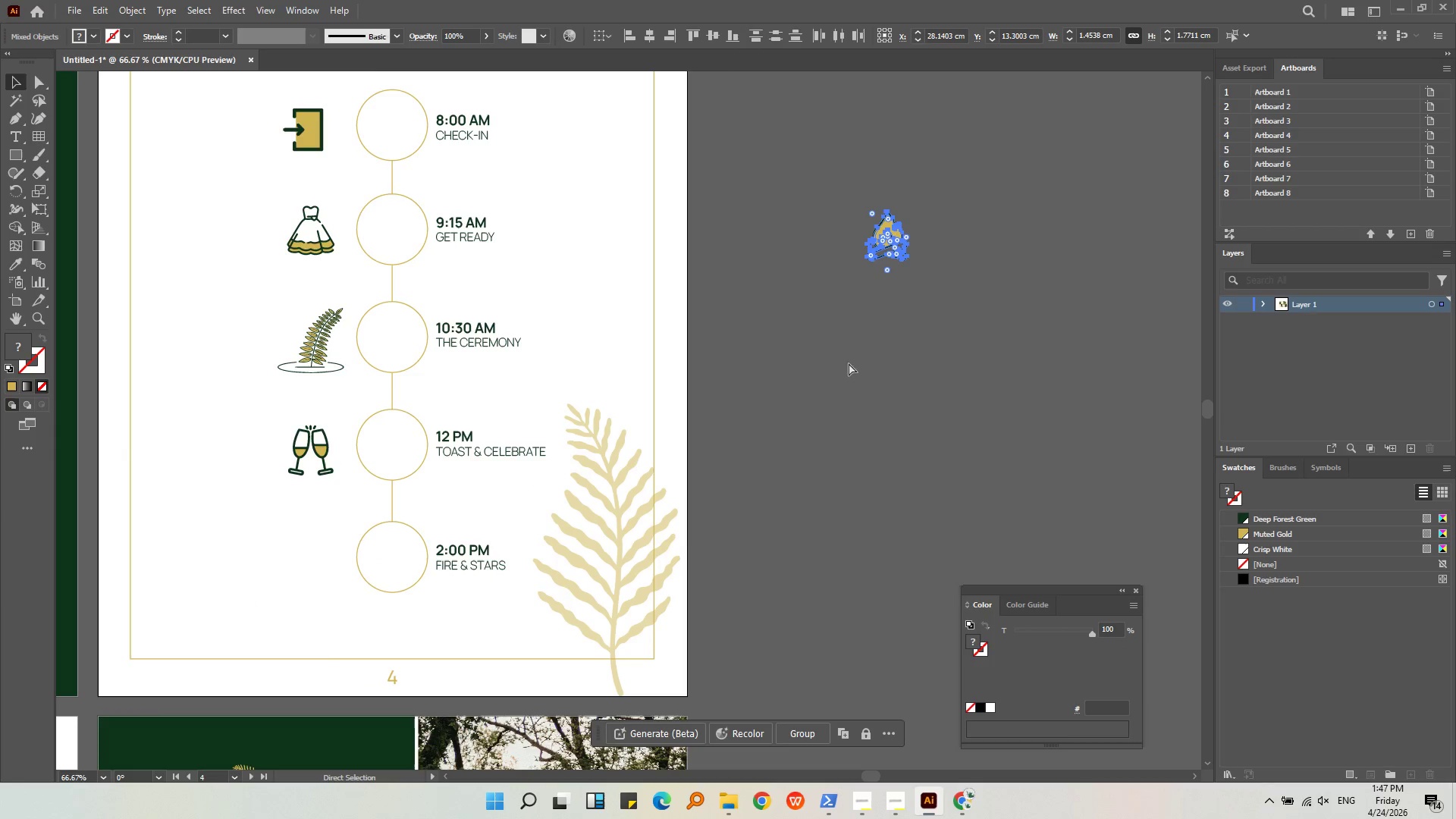 
scroll: coordinate [733, 437], scroll_direction: down, amount: 7.0
 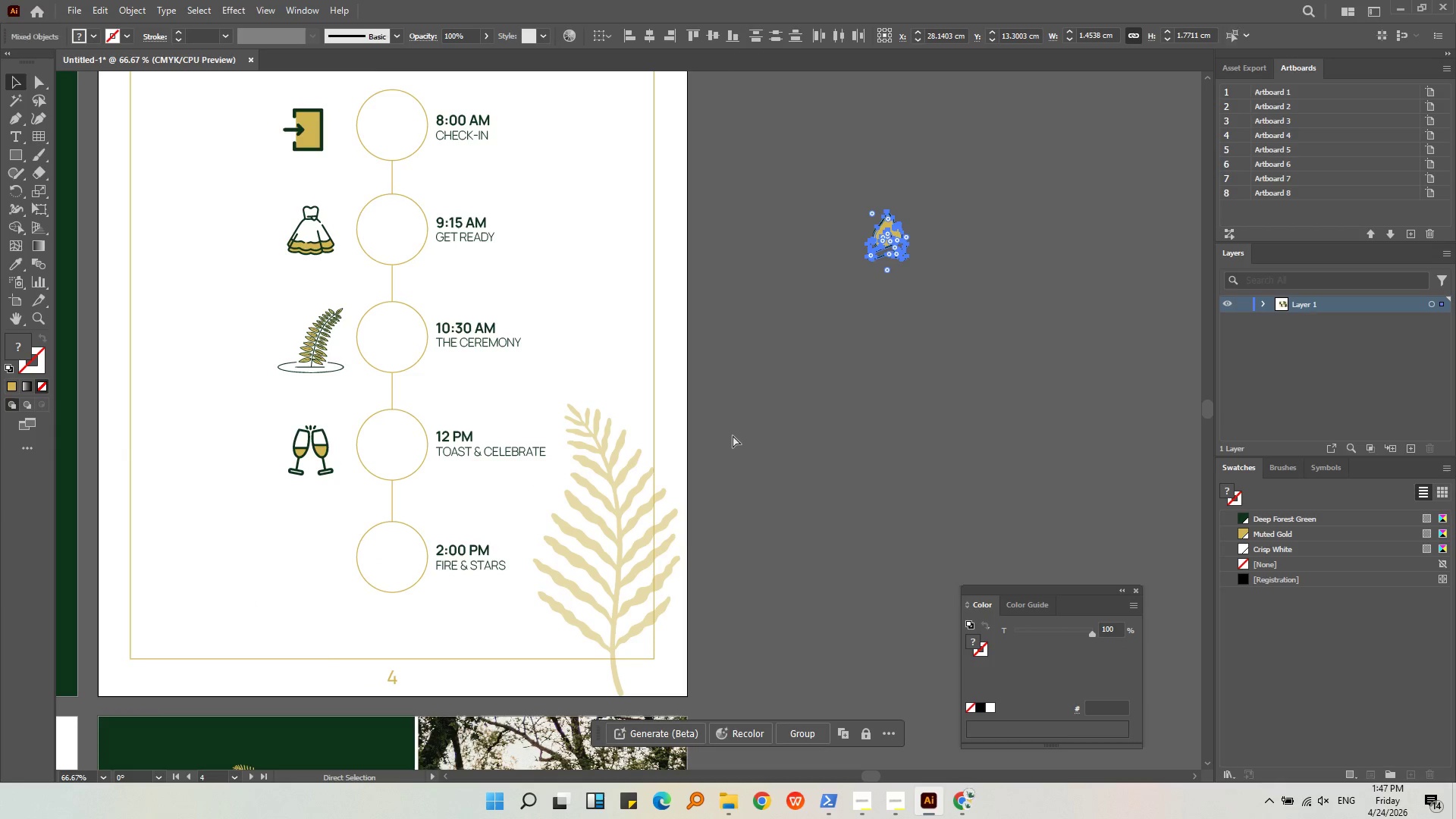 
key(Control+Z)
 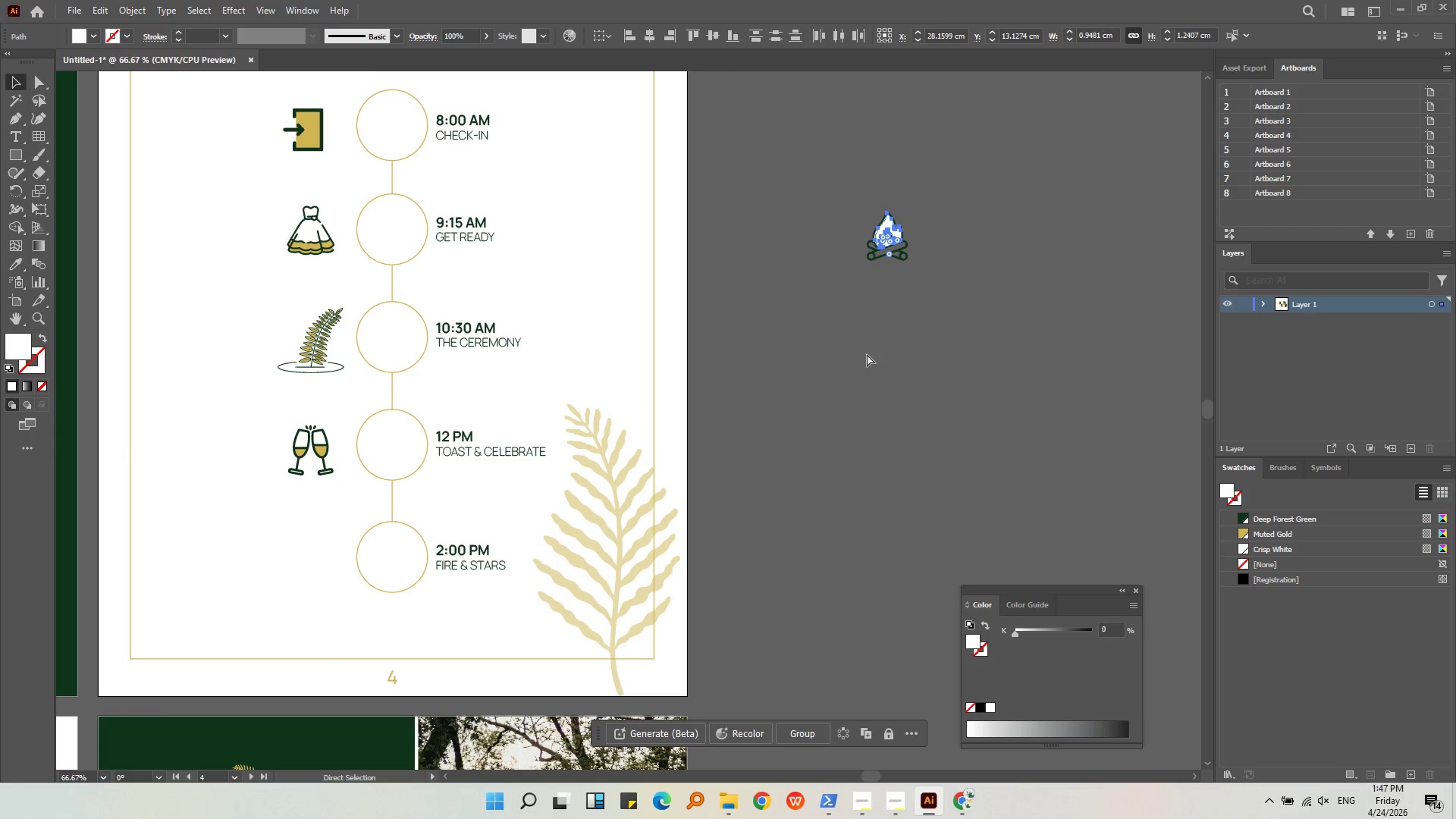 
key(Control+Z)
 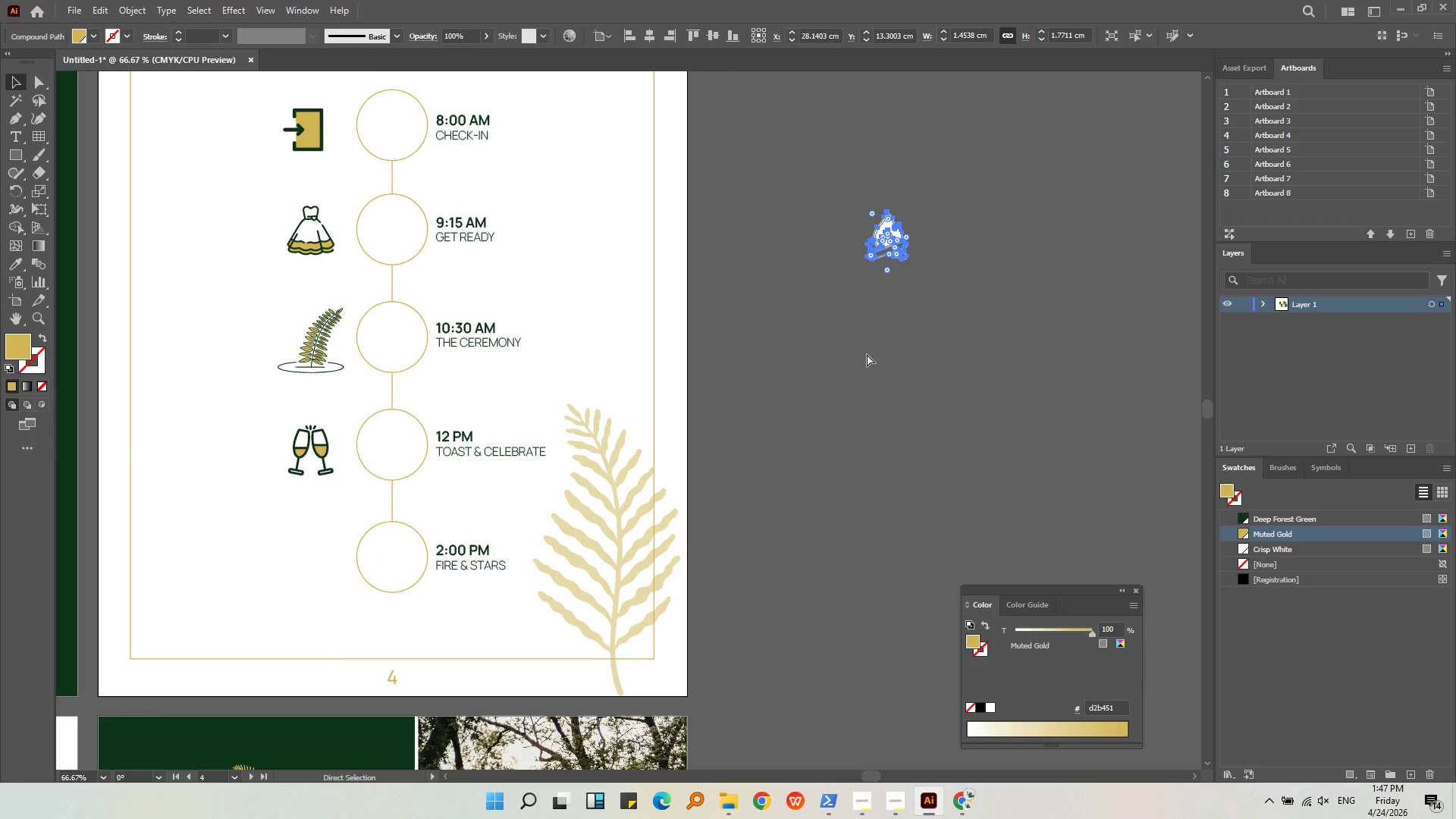 
key(Control+Z)
 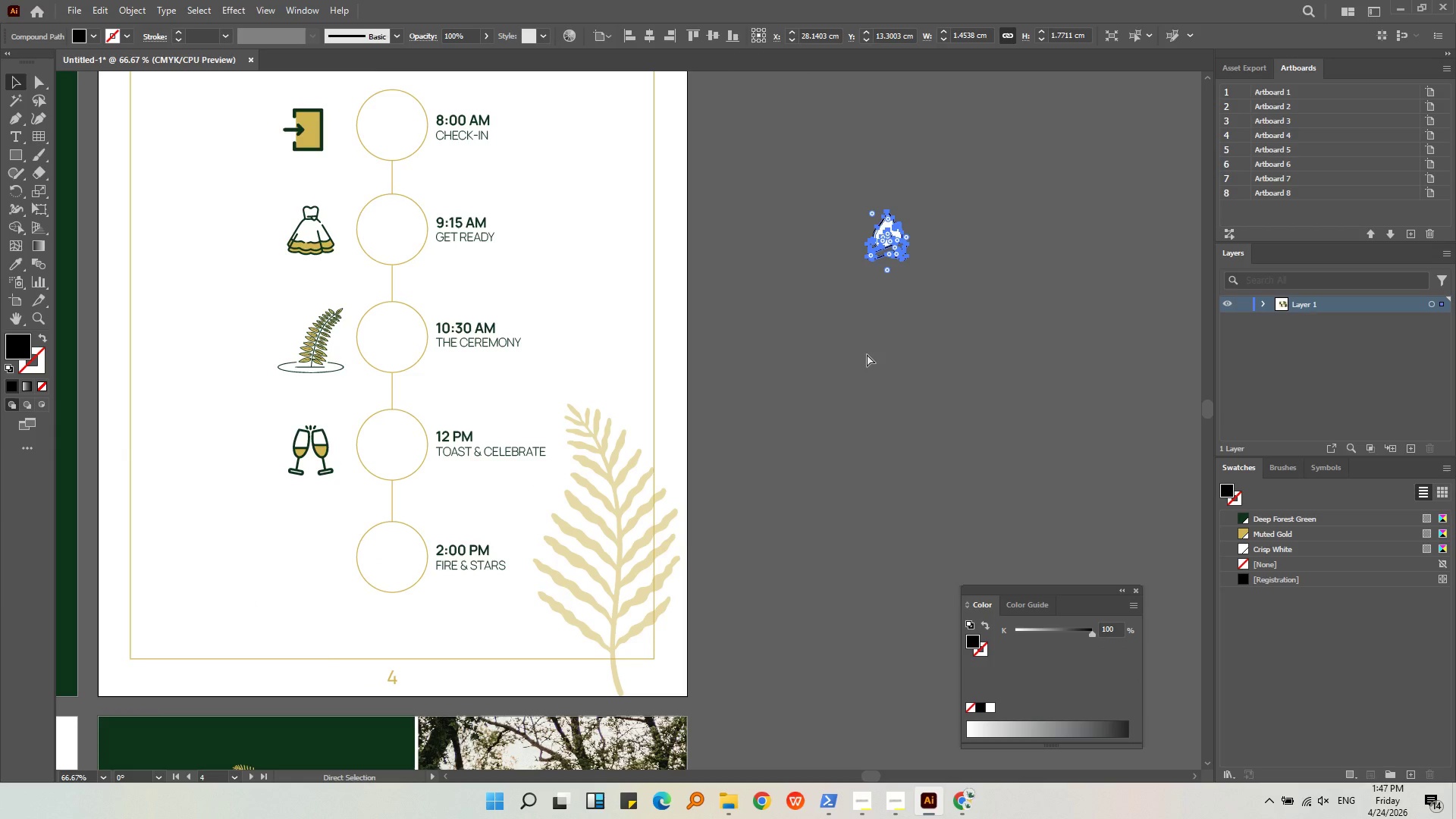 
key(Control+Z)
 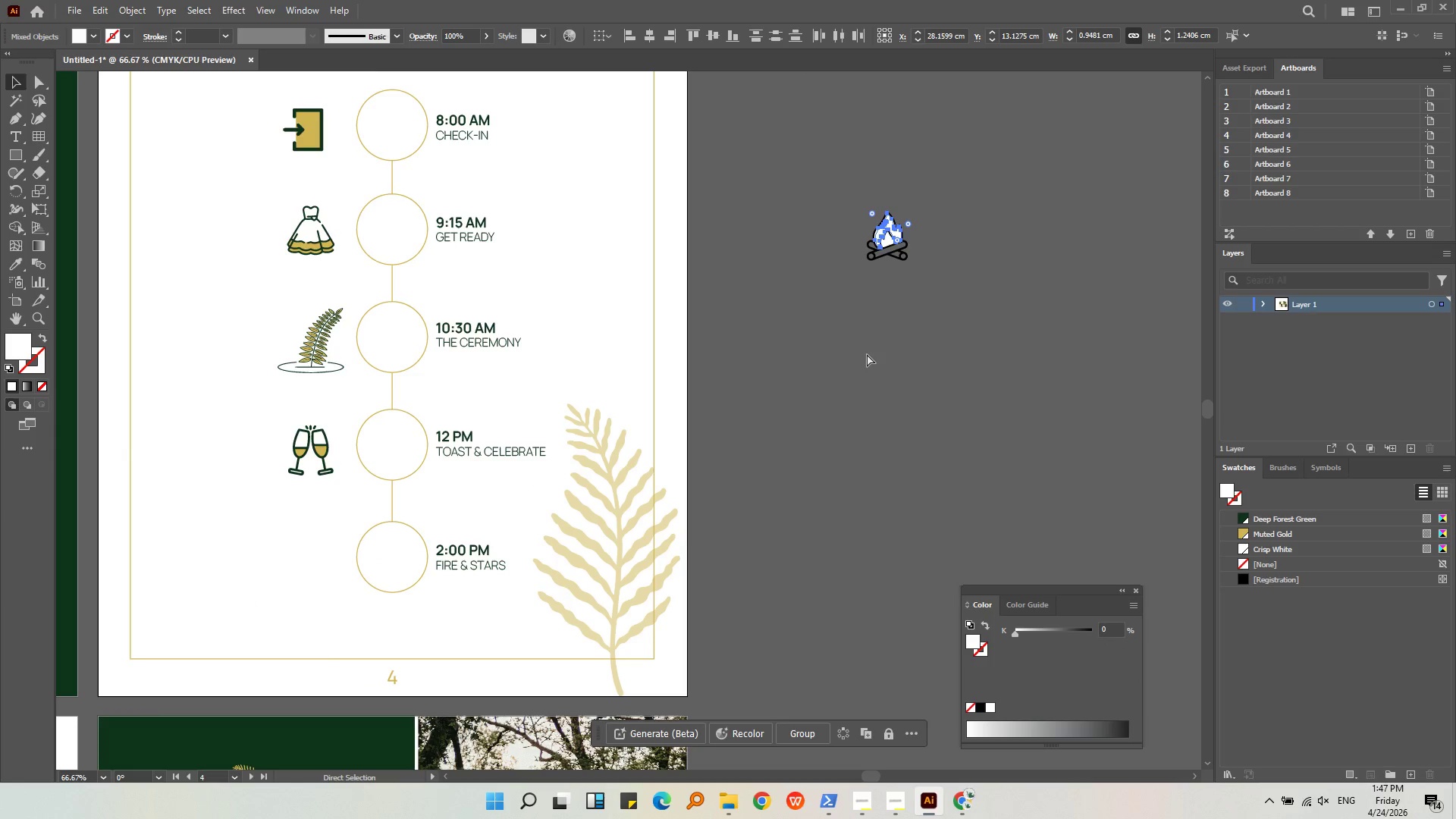 
key(Control+Z)
 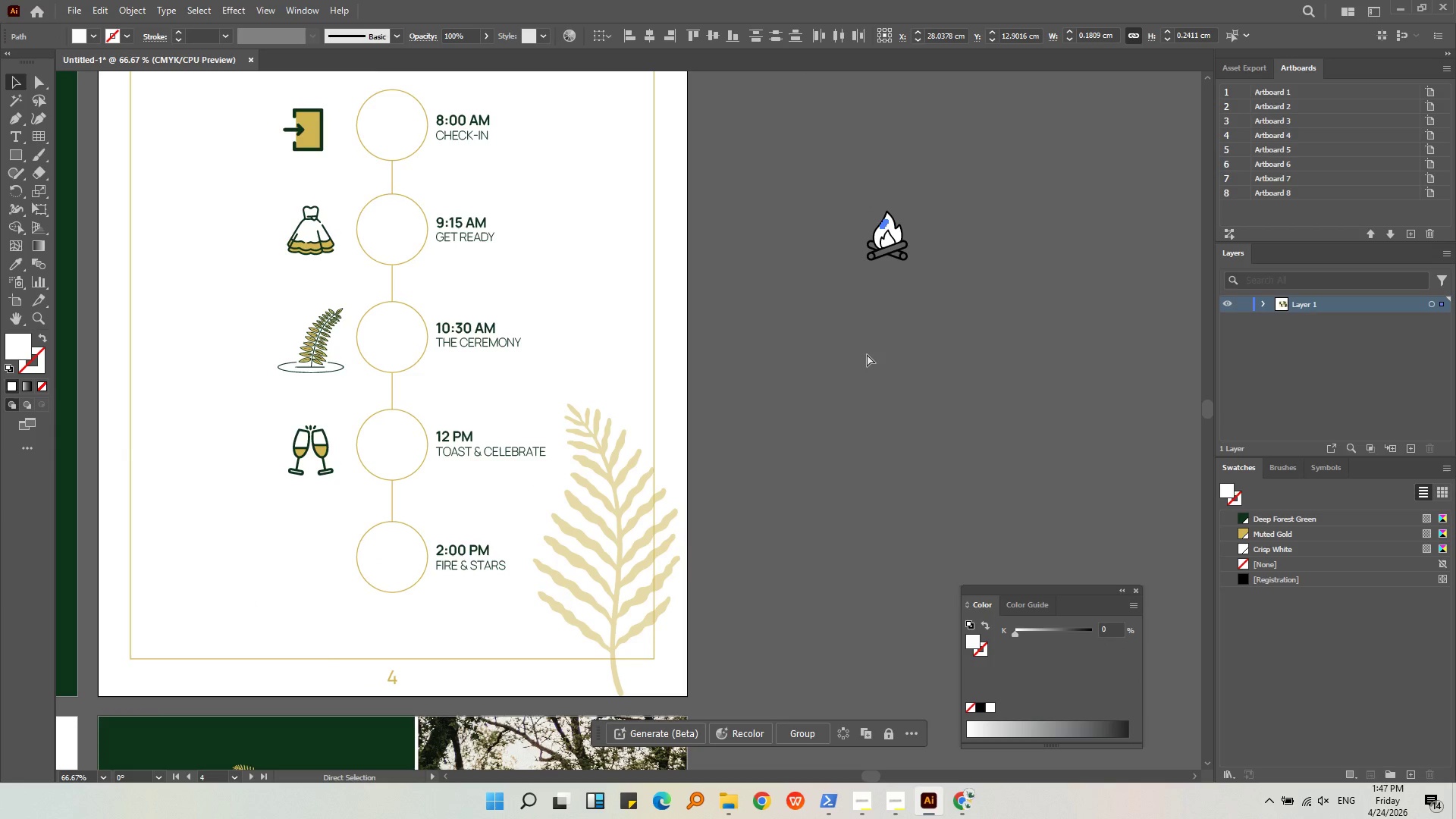 
key(Control+Z)
 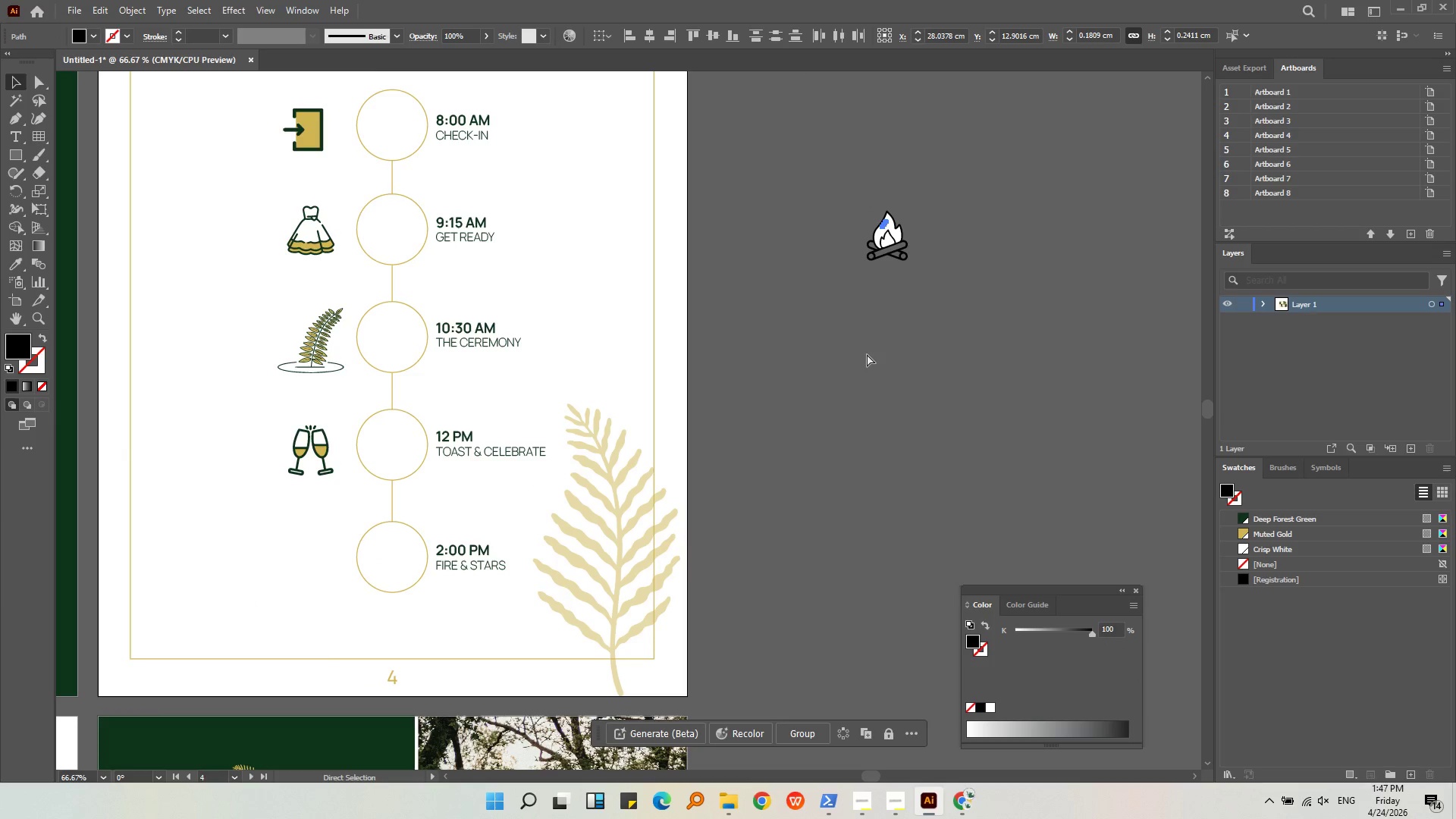 
key(Control+Z)
 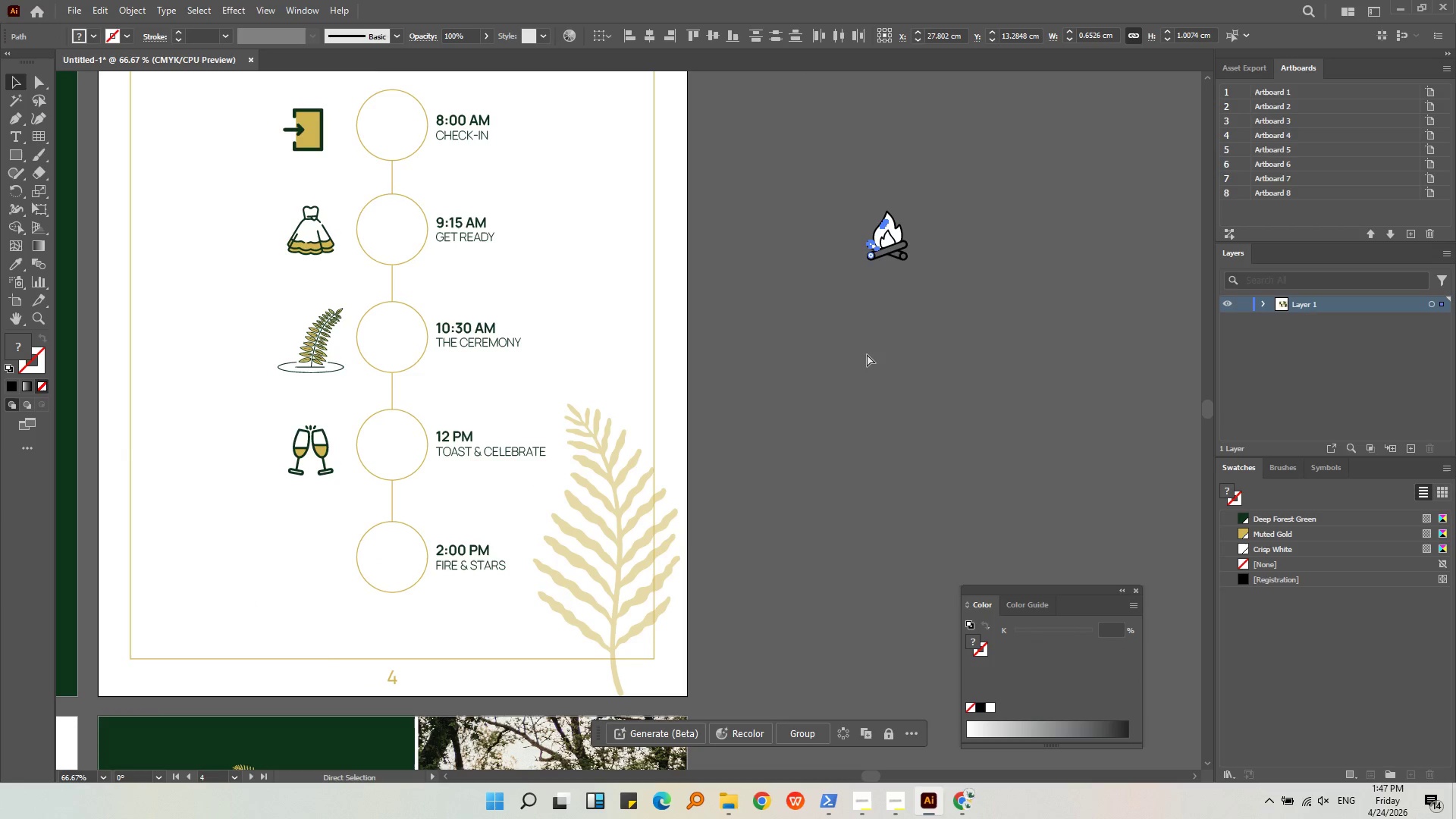 
key(Control+Z)
 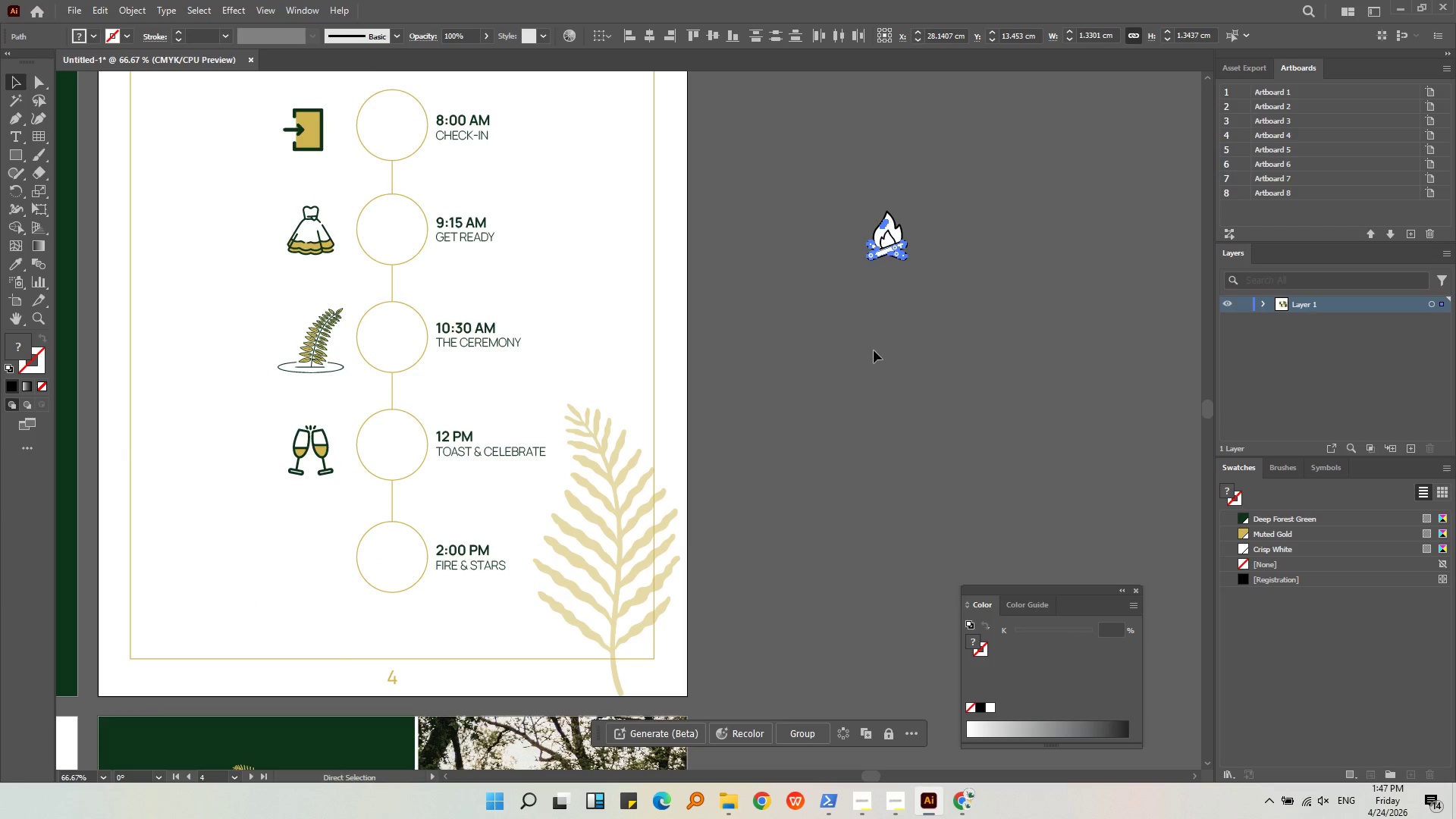 
left_click([874, 350])
 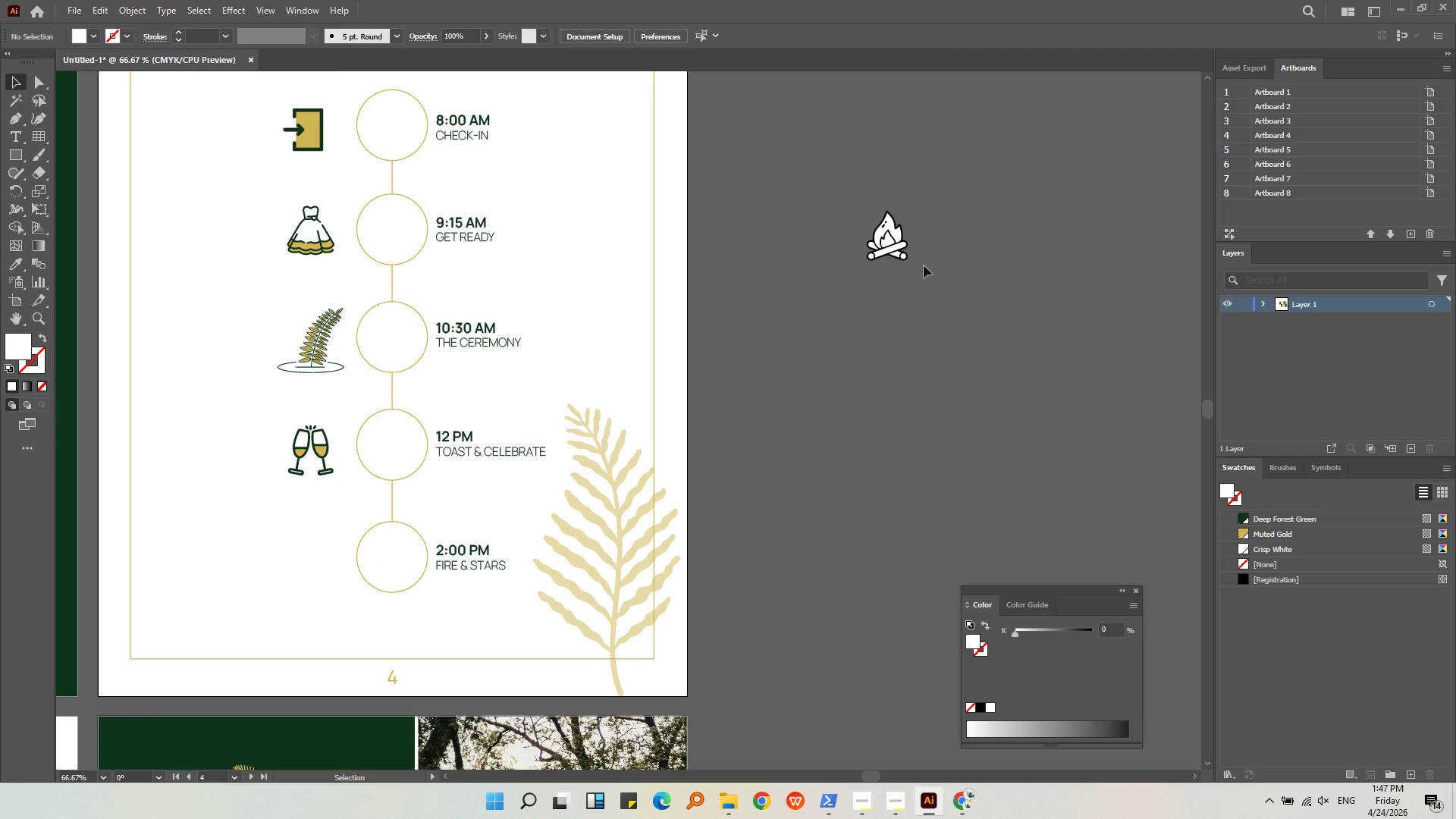 
hold_key(key=AltLeft, duration=0.44)
scroll: coordinate [830, 164], scroll_direction: up, amount: 7.0
 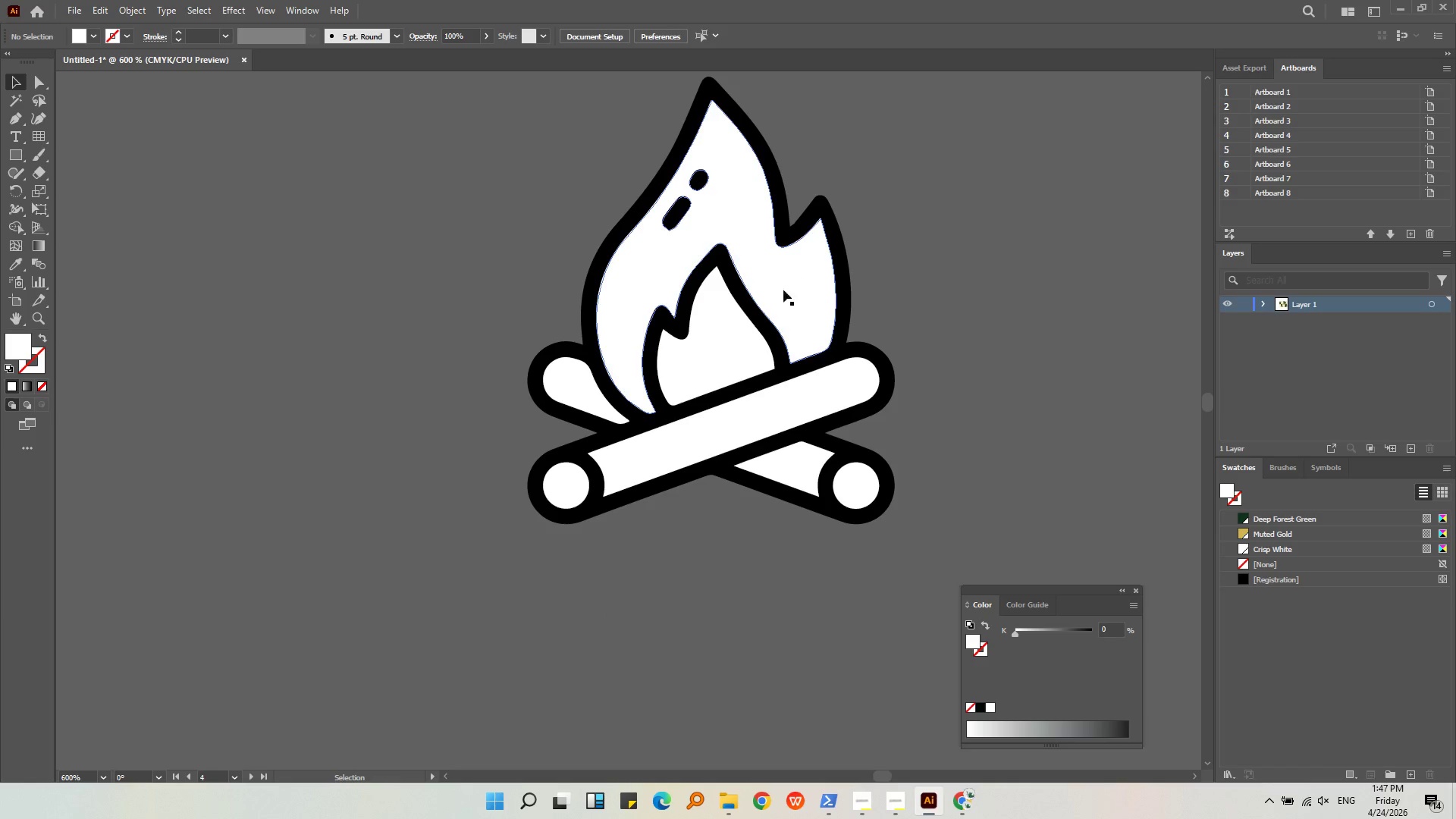 
left_click([560, 381])
 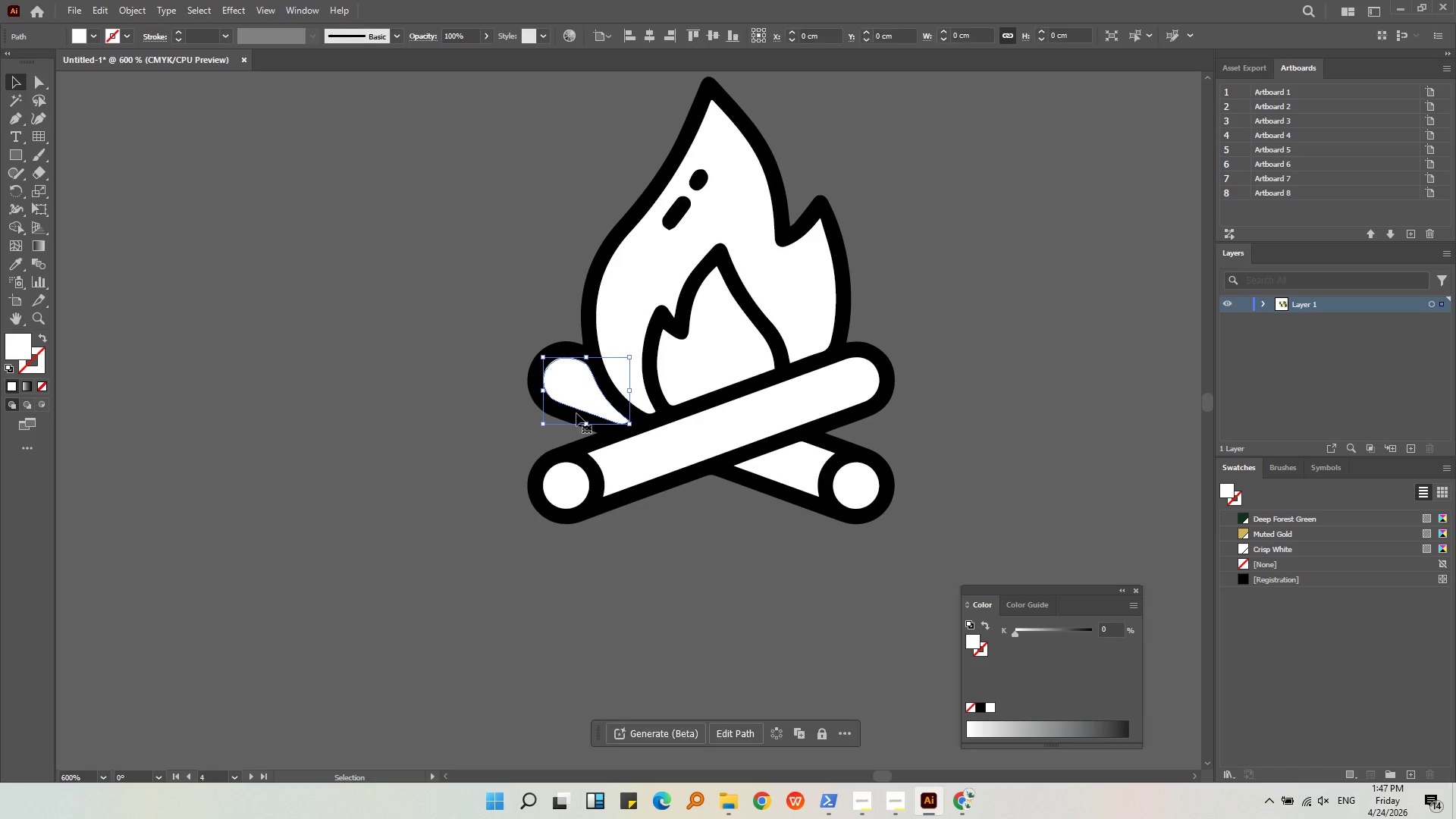 
hold_key(key=ShiftLeft, duration=1.95)
double_click([655, 464])
 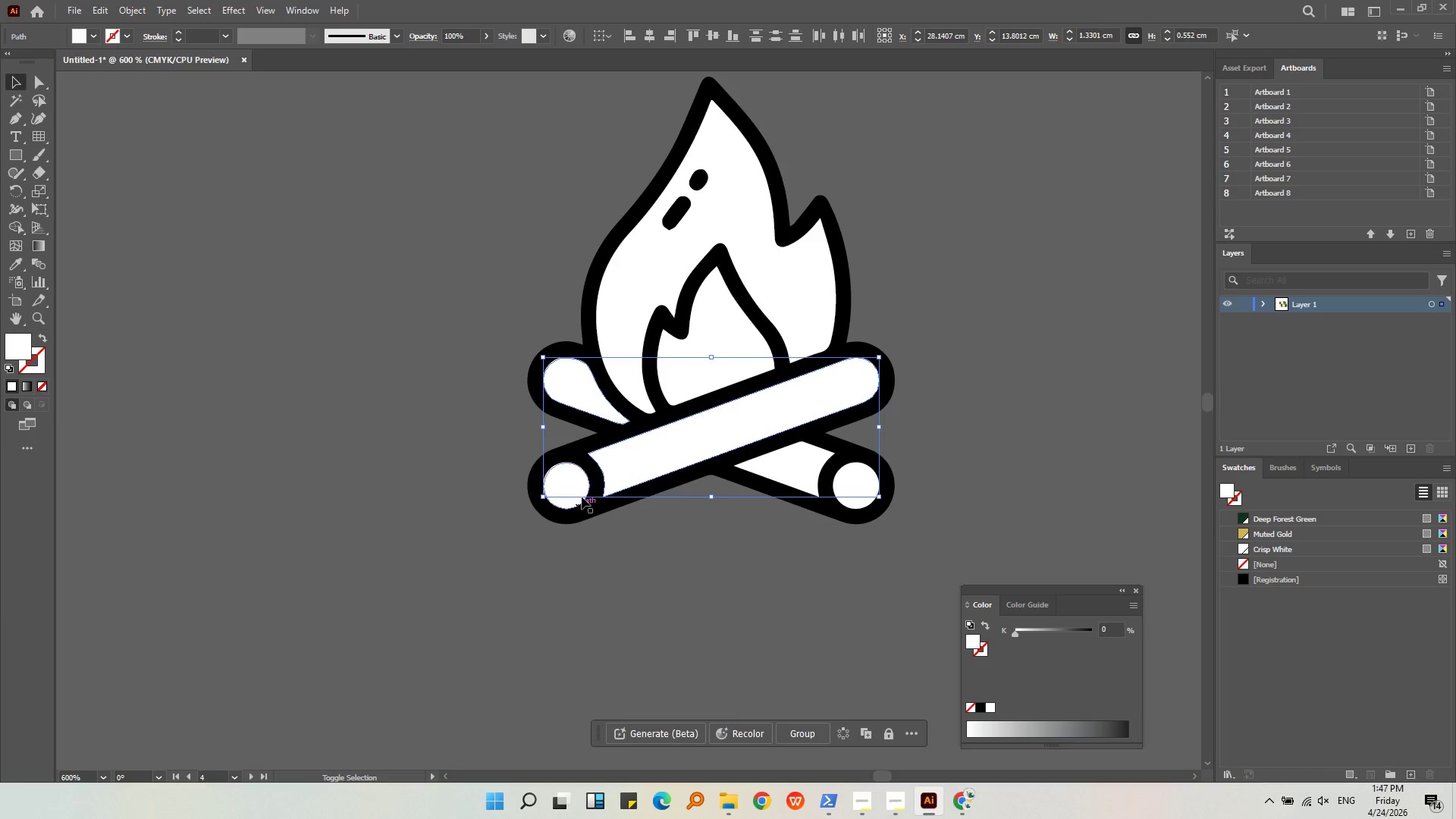 
triple_click([584, 488])
 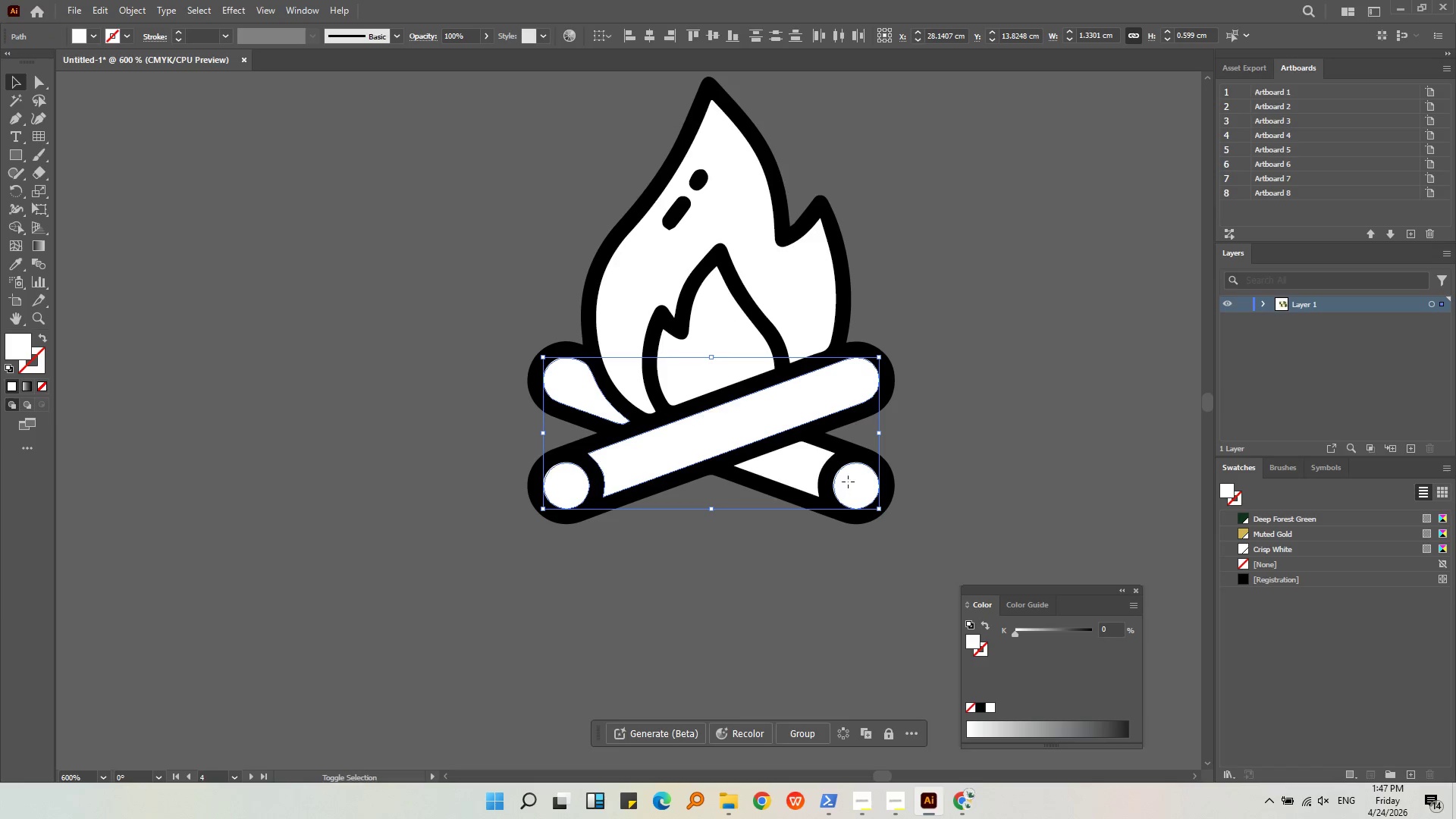 
double_click([790, 473])
 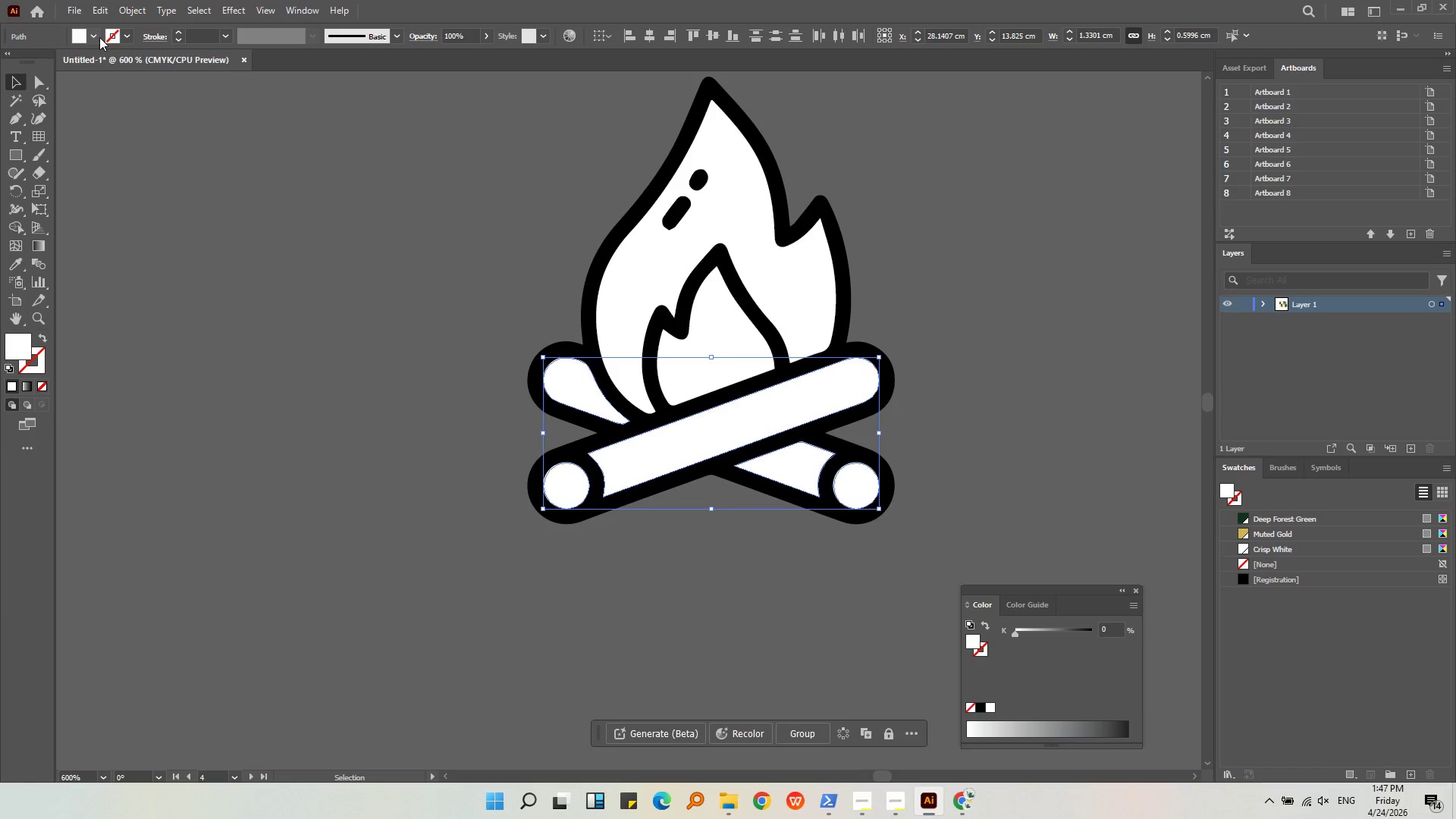 
left_click([97, 37])
 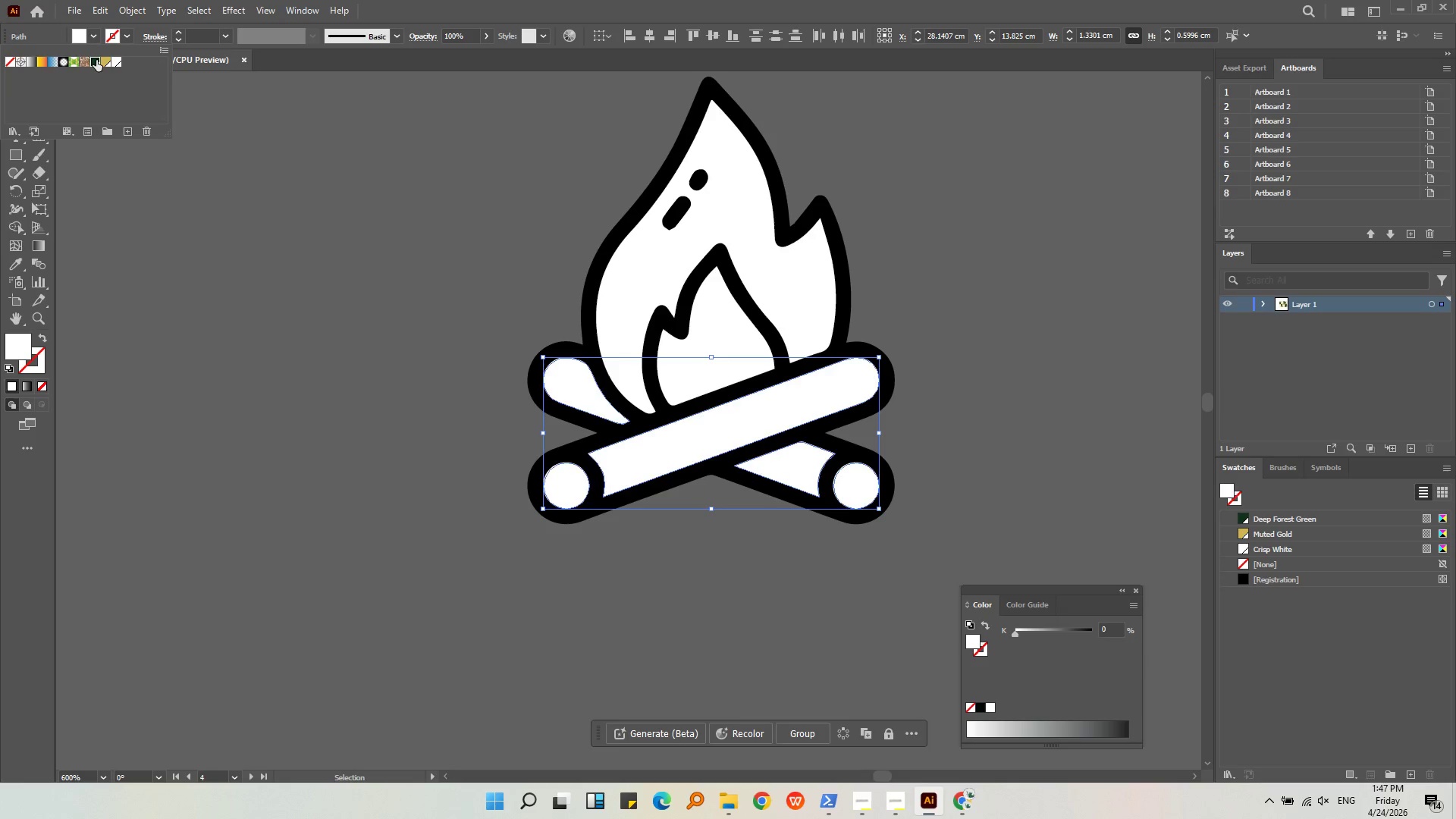 
double_click([259, 247])
 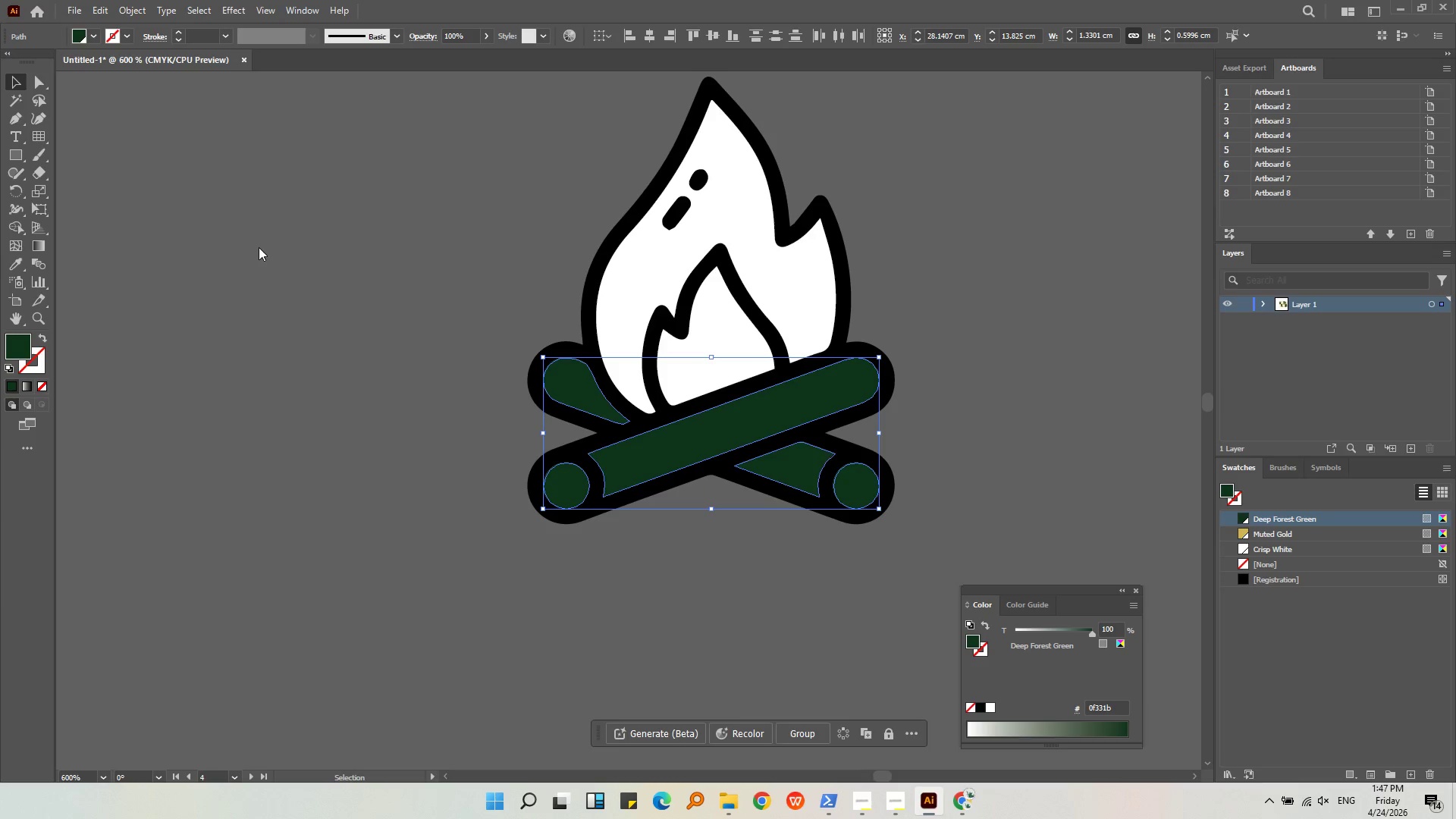 
triple_click([259, 247])
 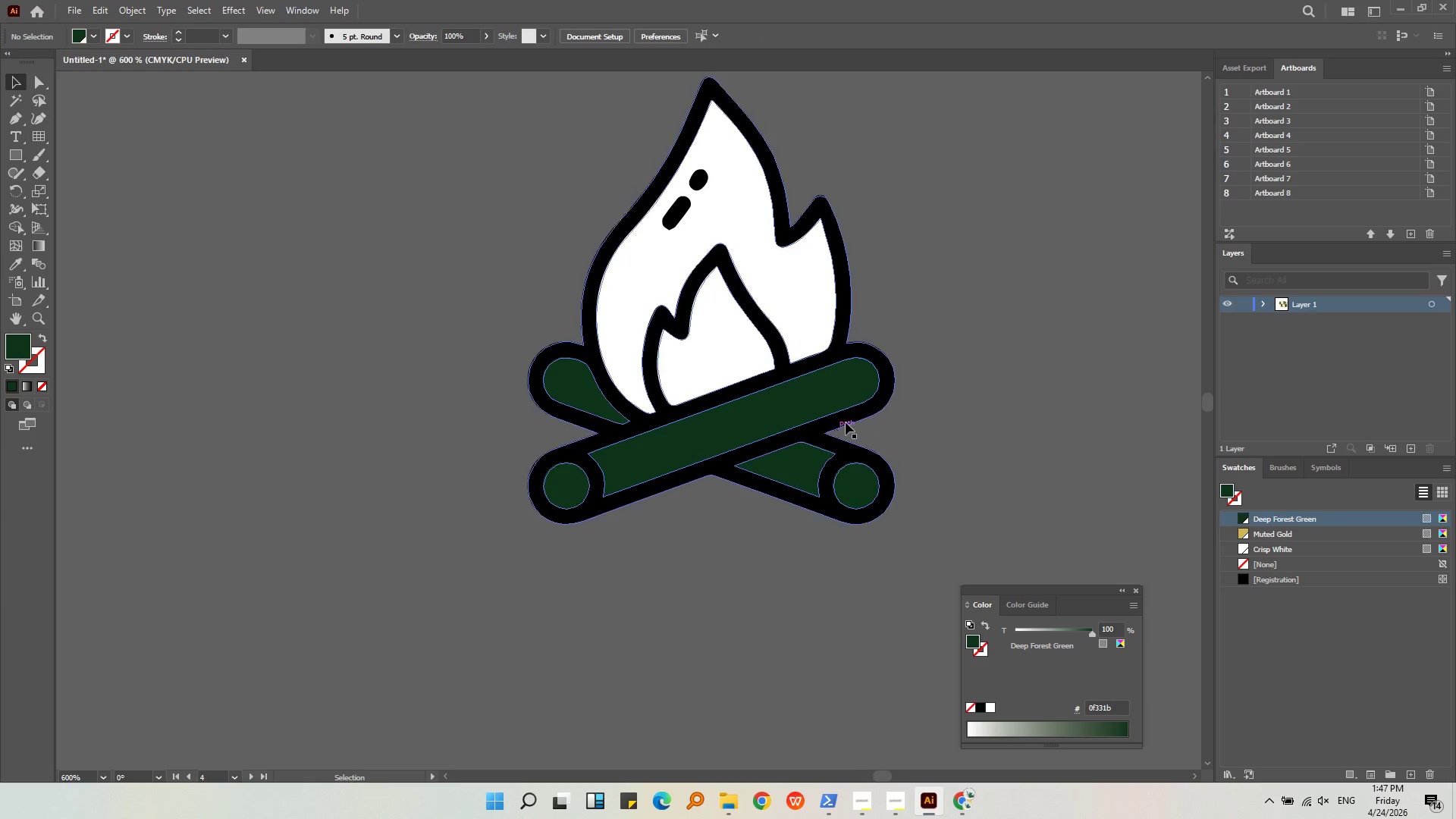 
left_click([839, 422])
 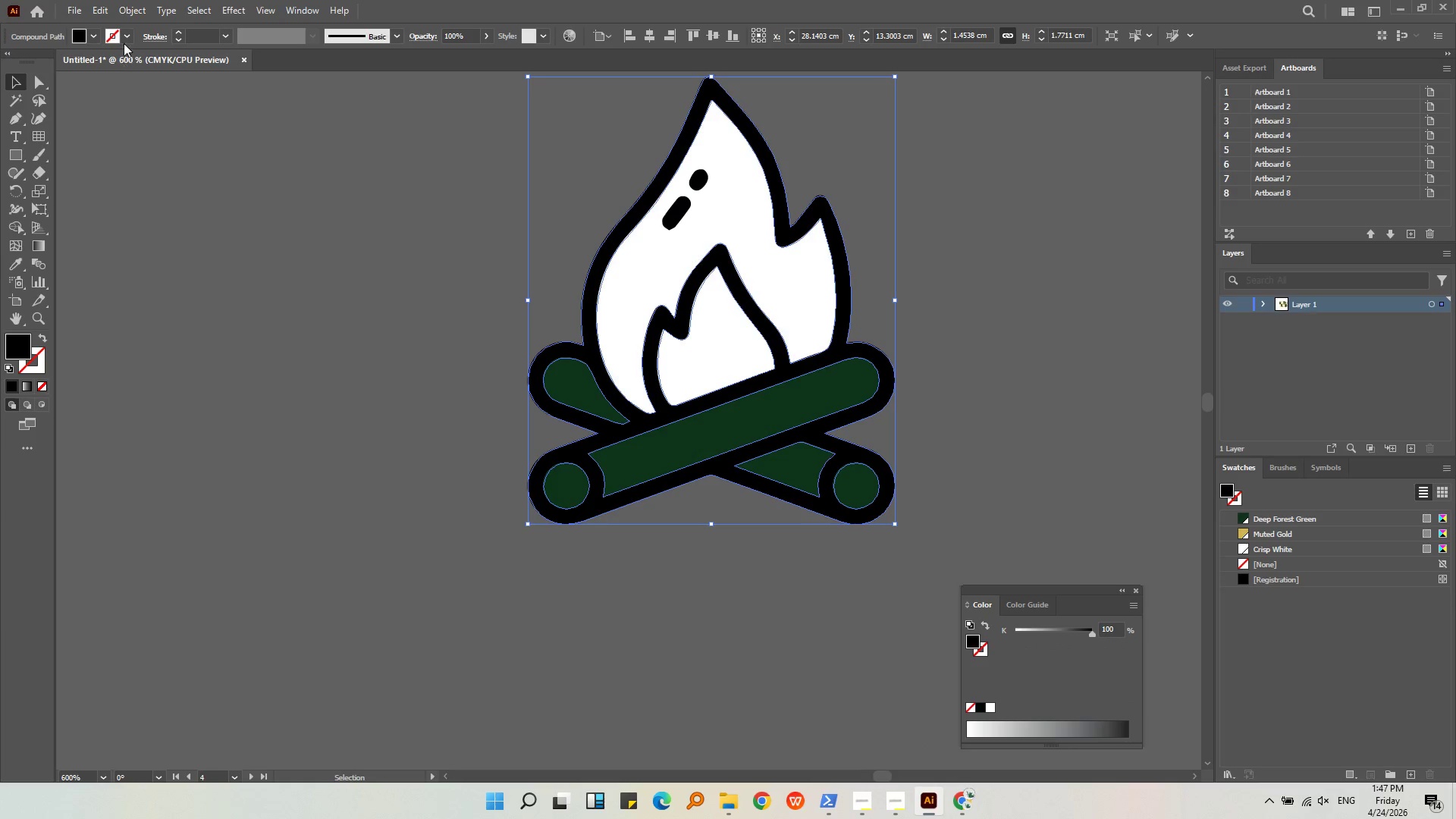 
left_click([93, 38])
 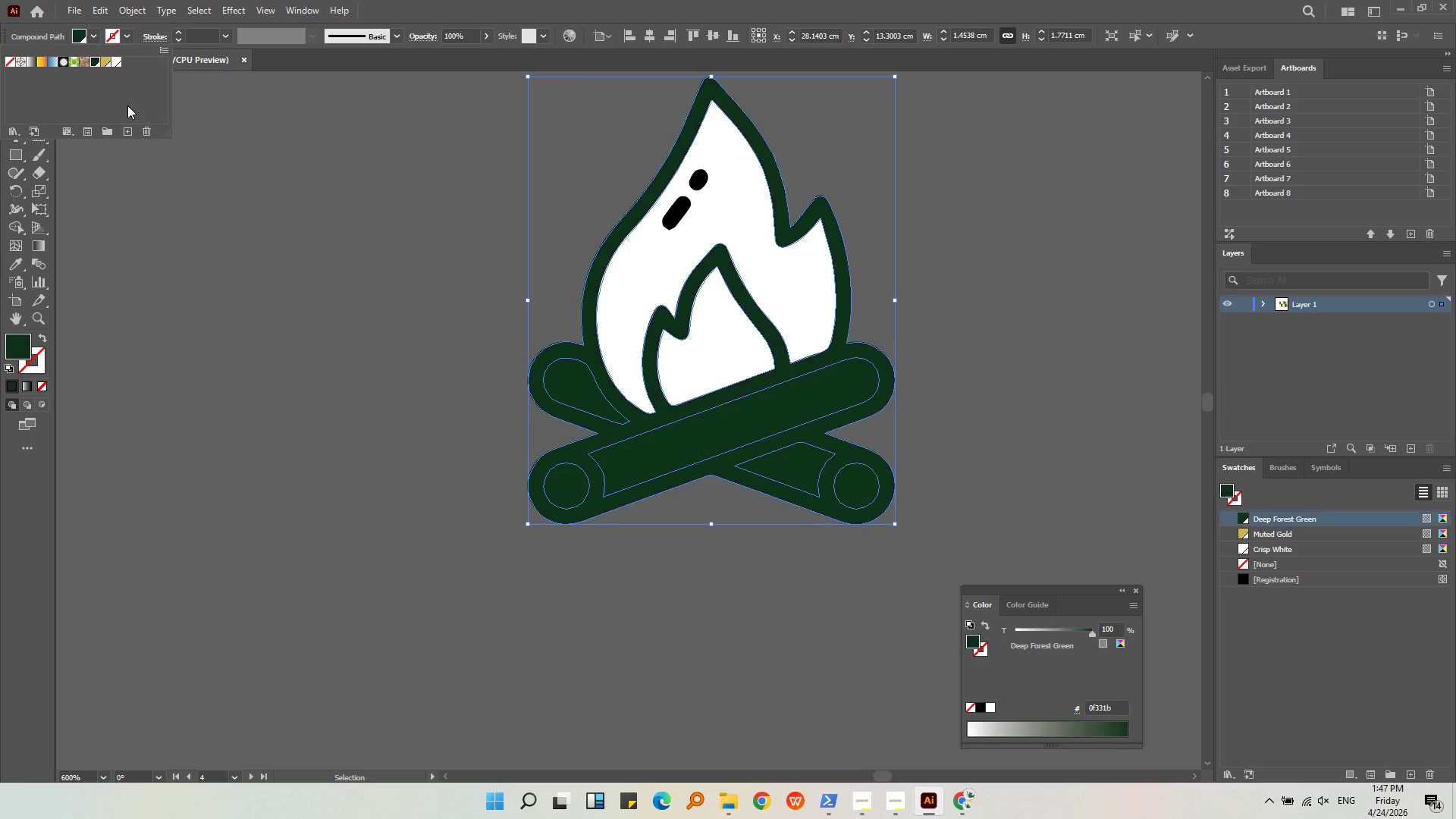 
double_click([196, 215])
 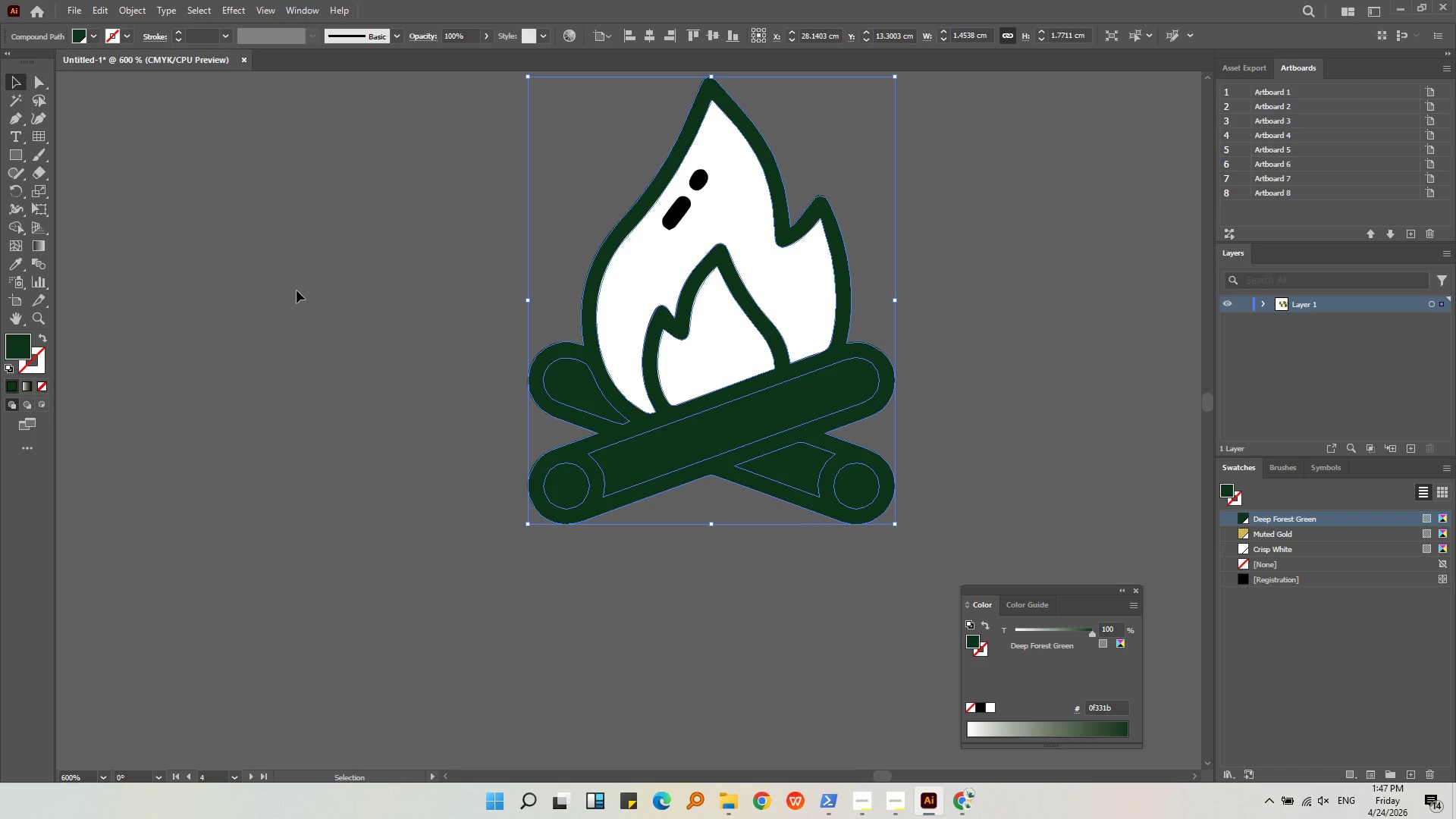 
left_click([300, 297])
 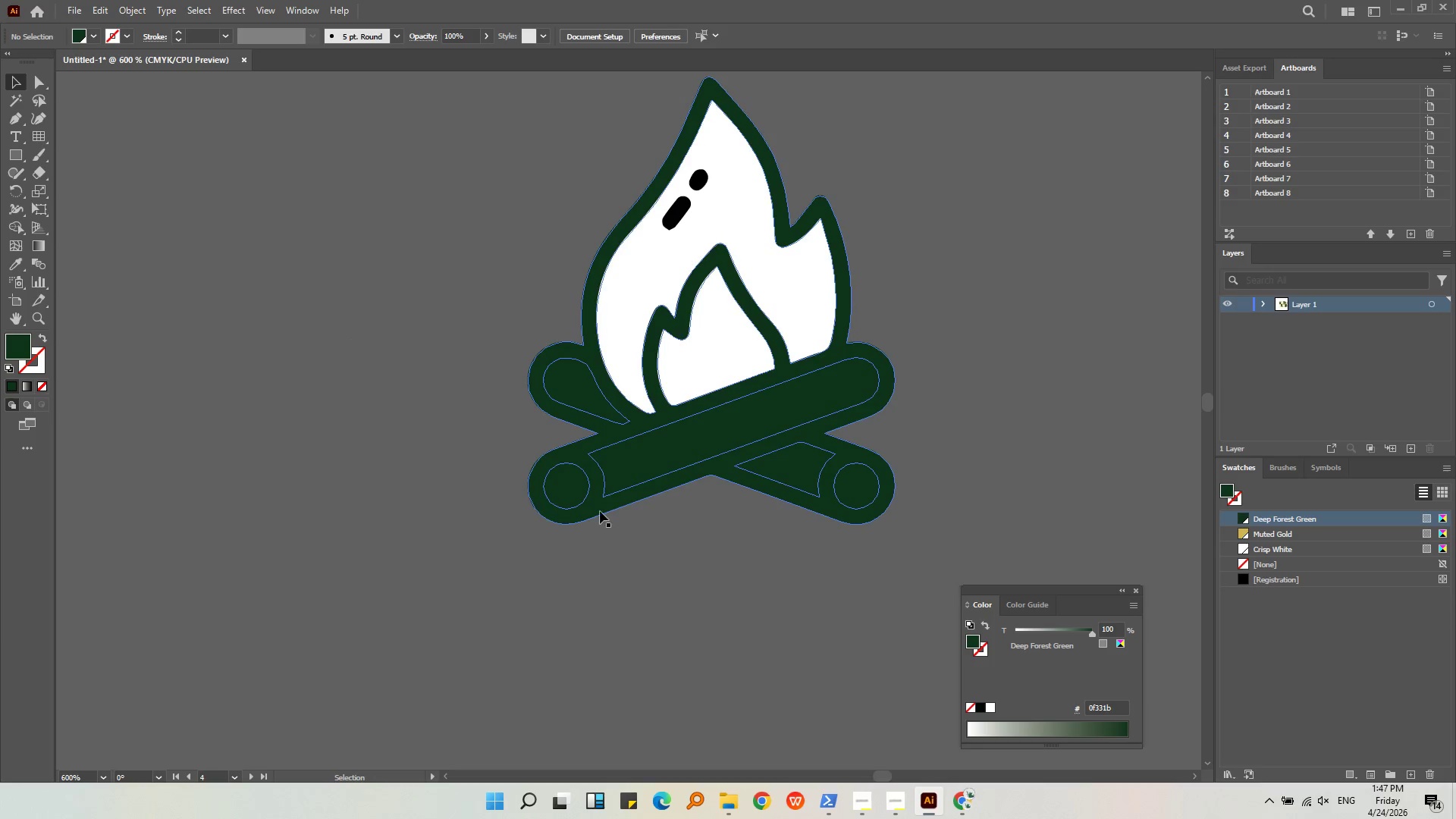 
left_click([601, 511])
 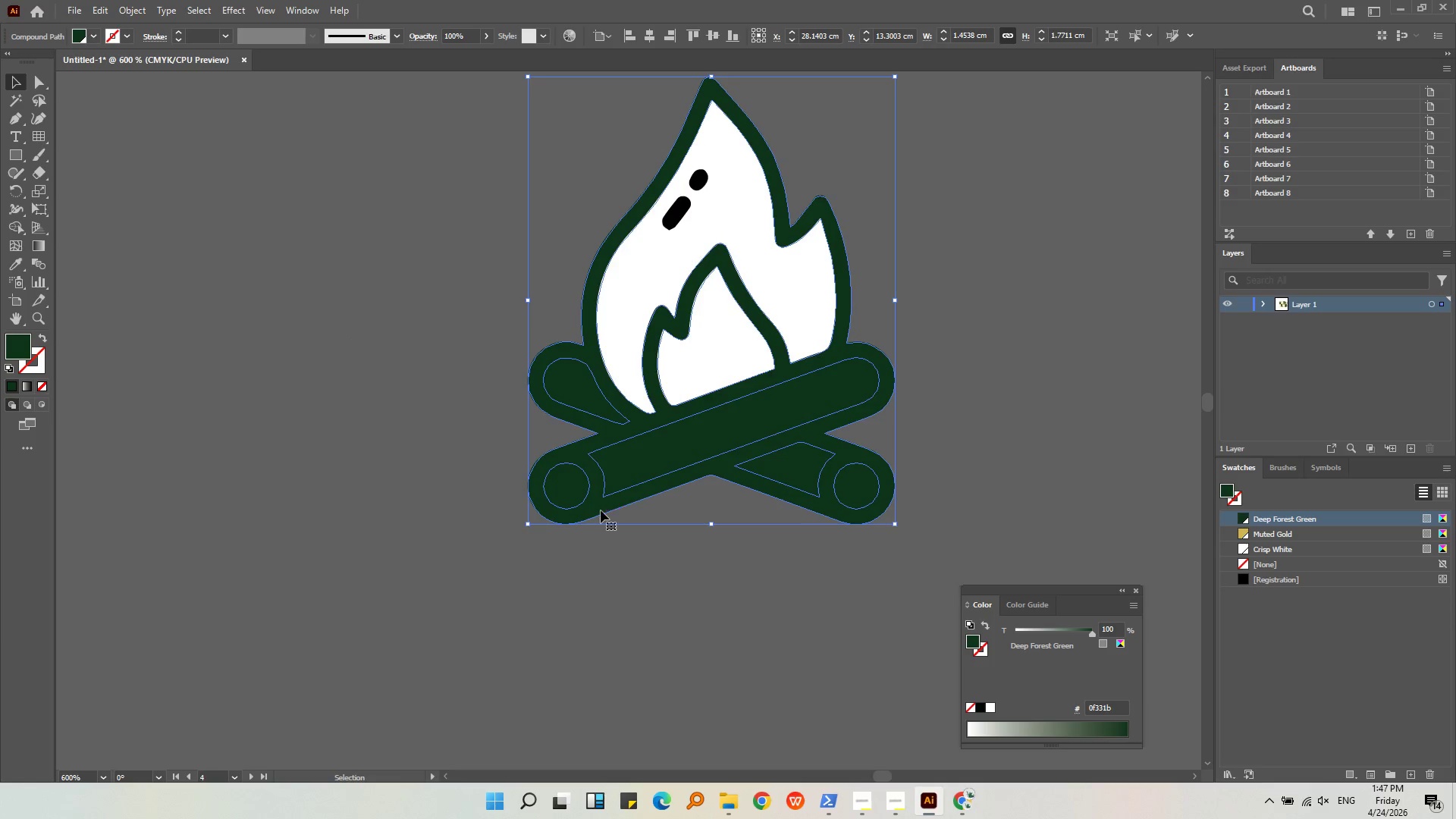 
key(Delete)
 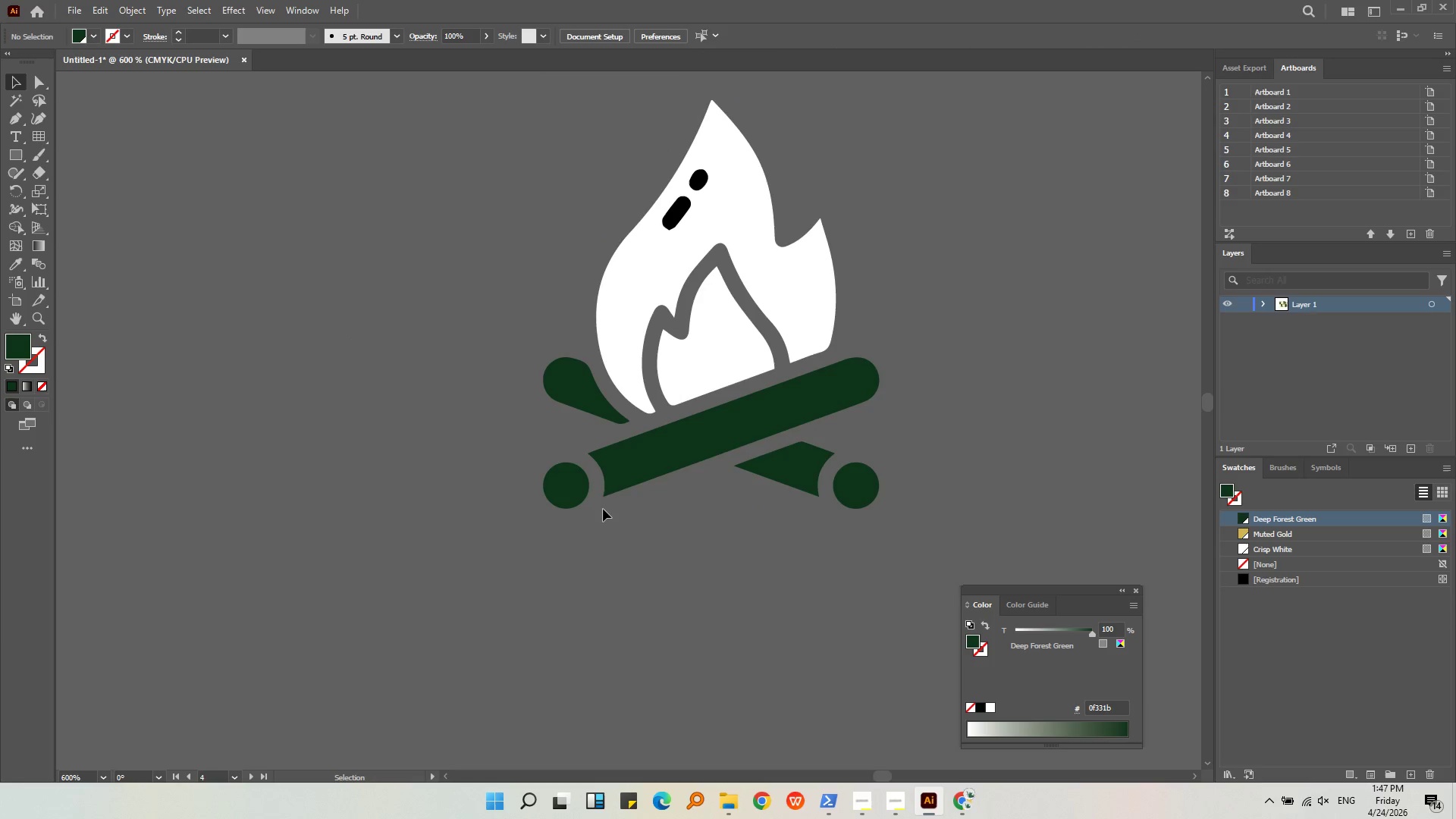 
key(Control+ControlLeft)
 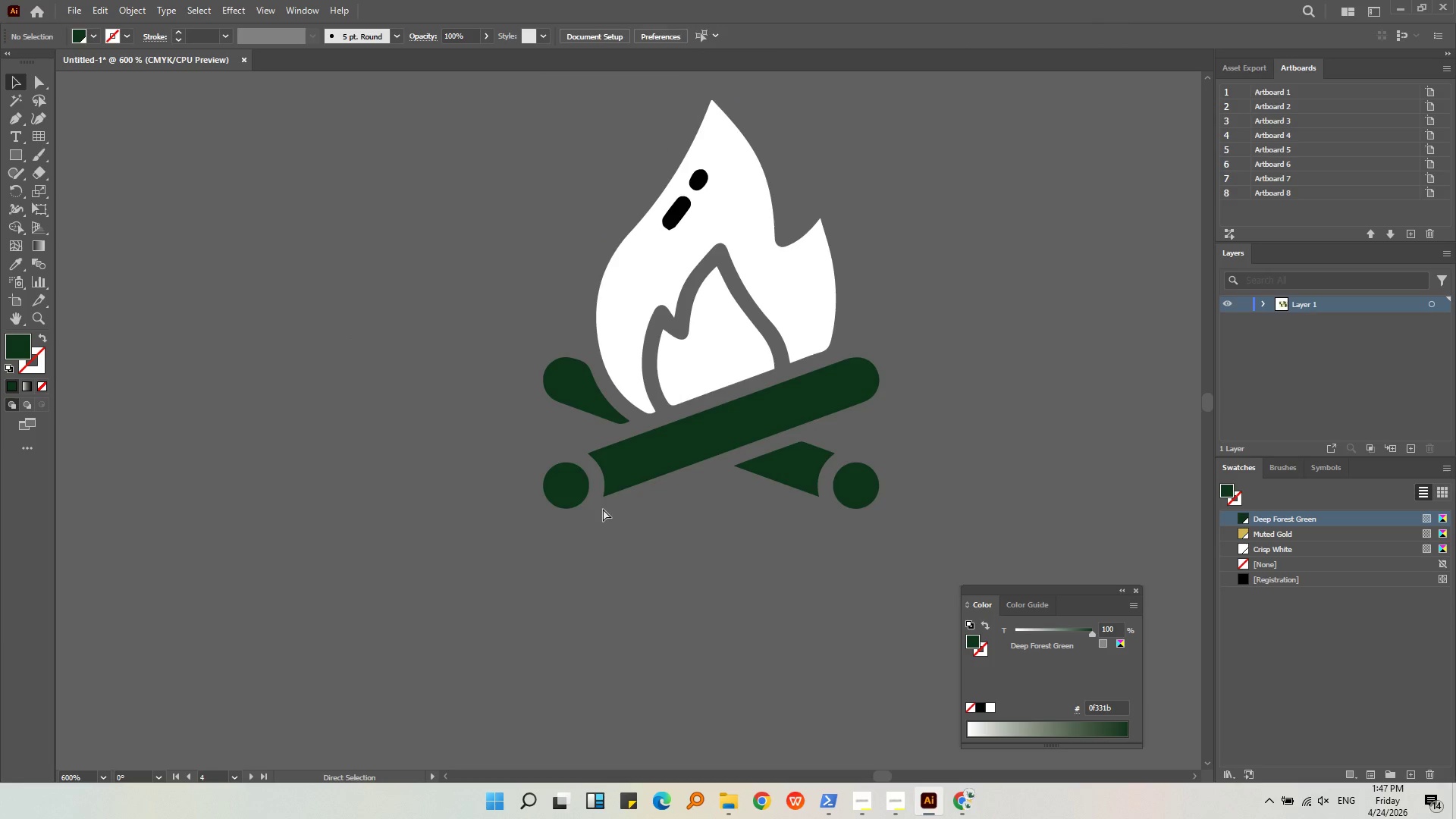 
key(Control+Z)
 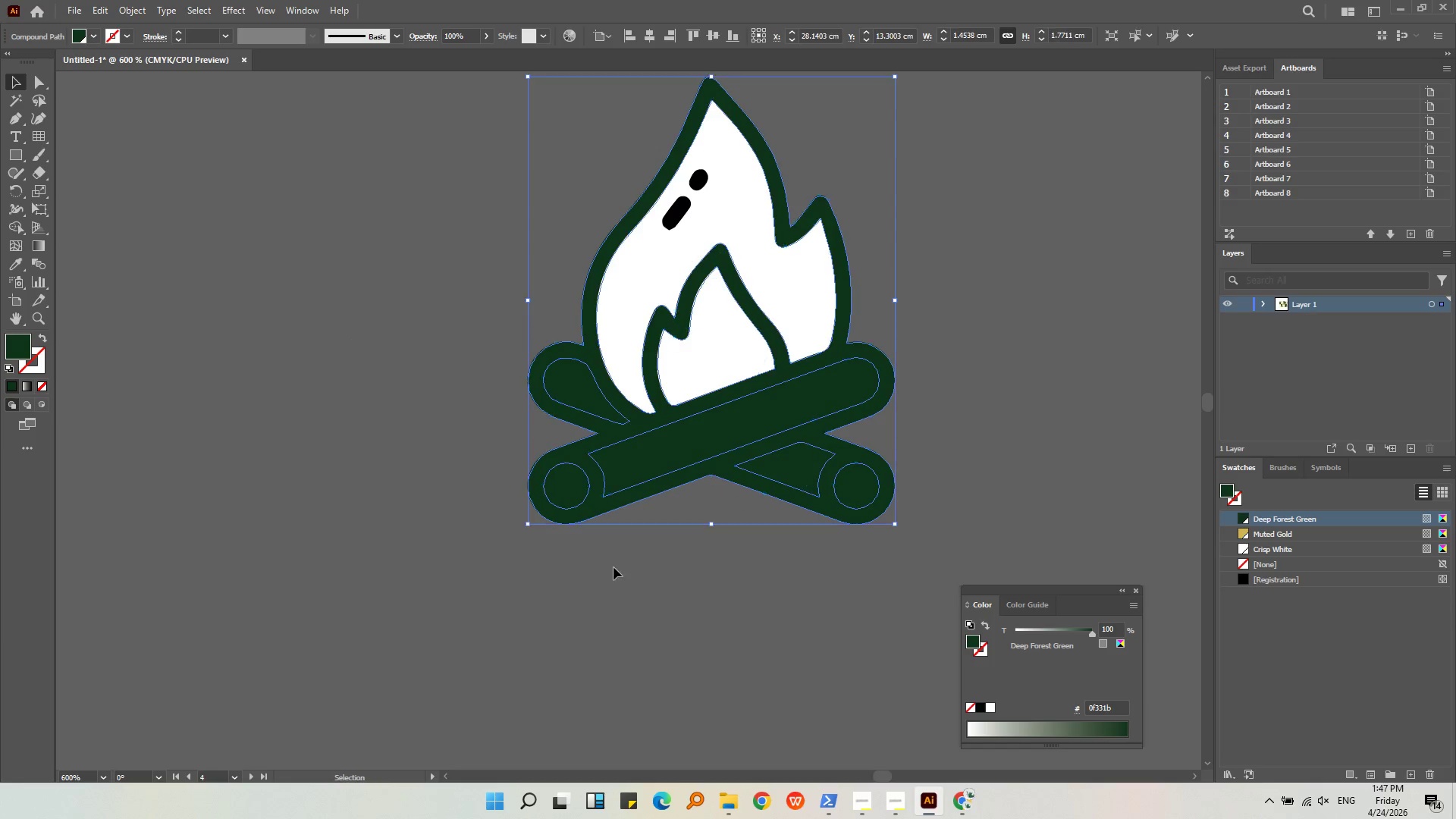 
left_click([614, 568])
 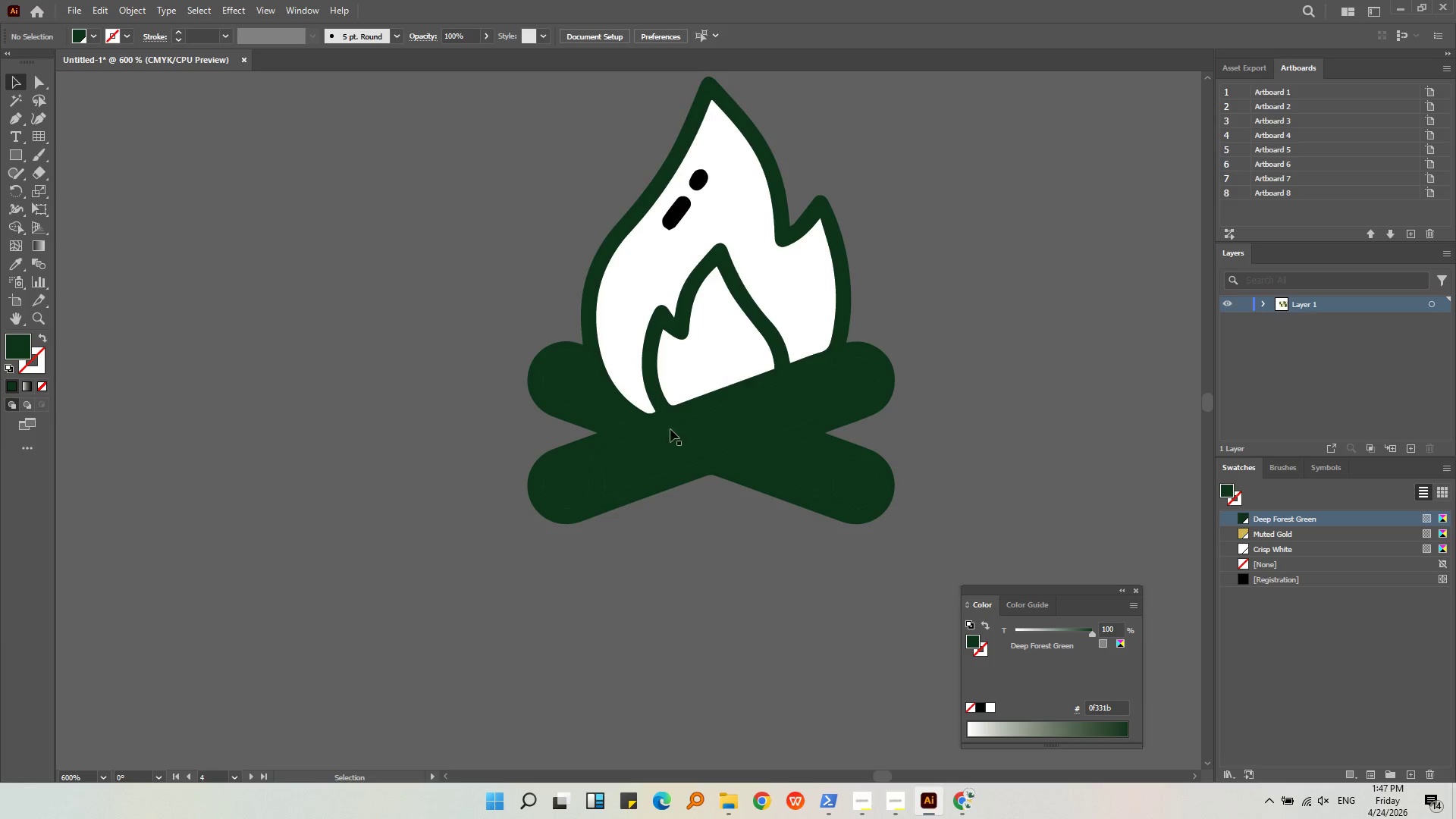 
left_click([695, 366])
 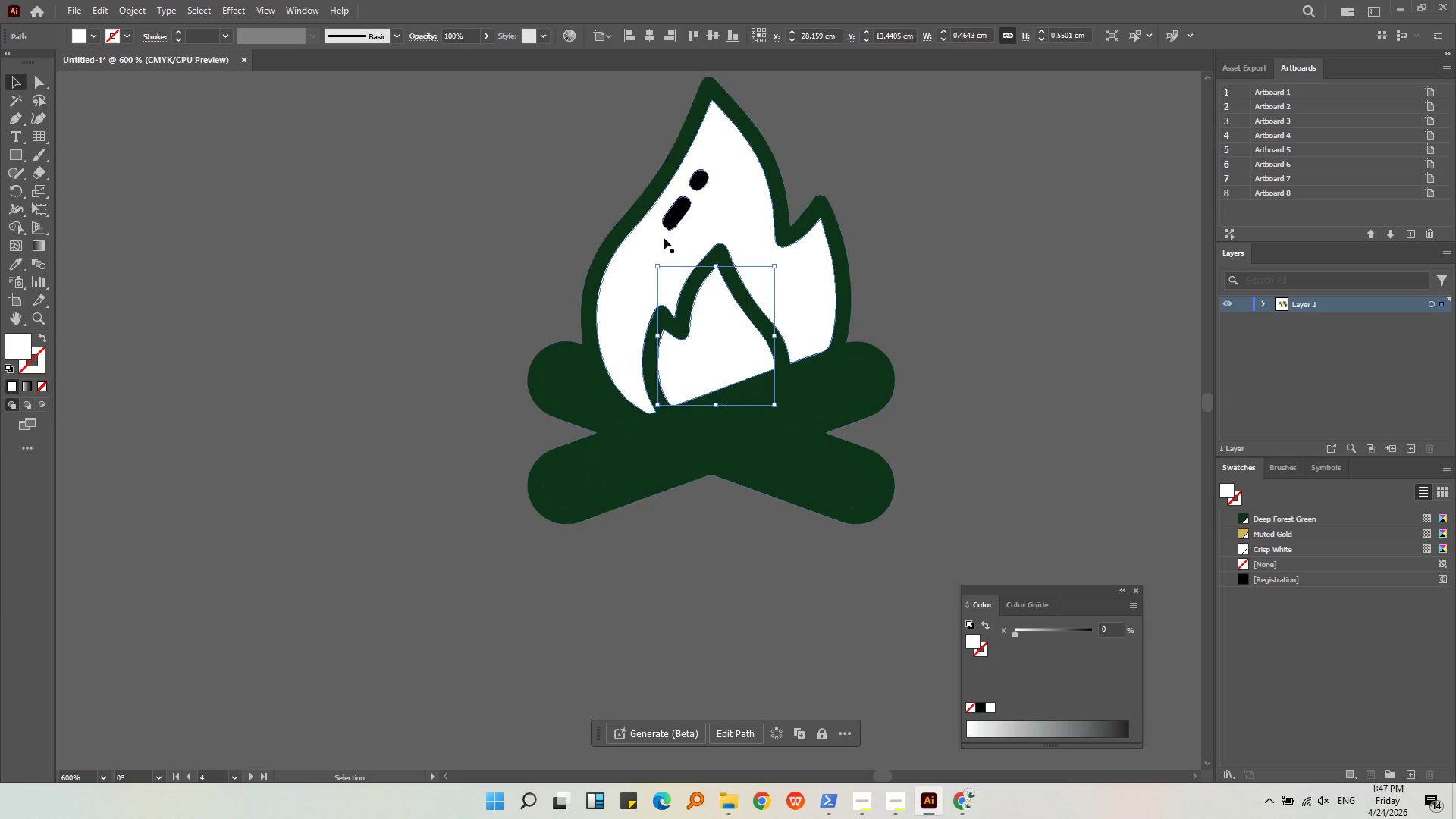 
left_click([670, 228])
 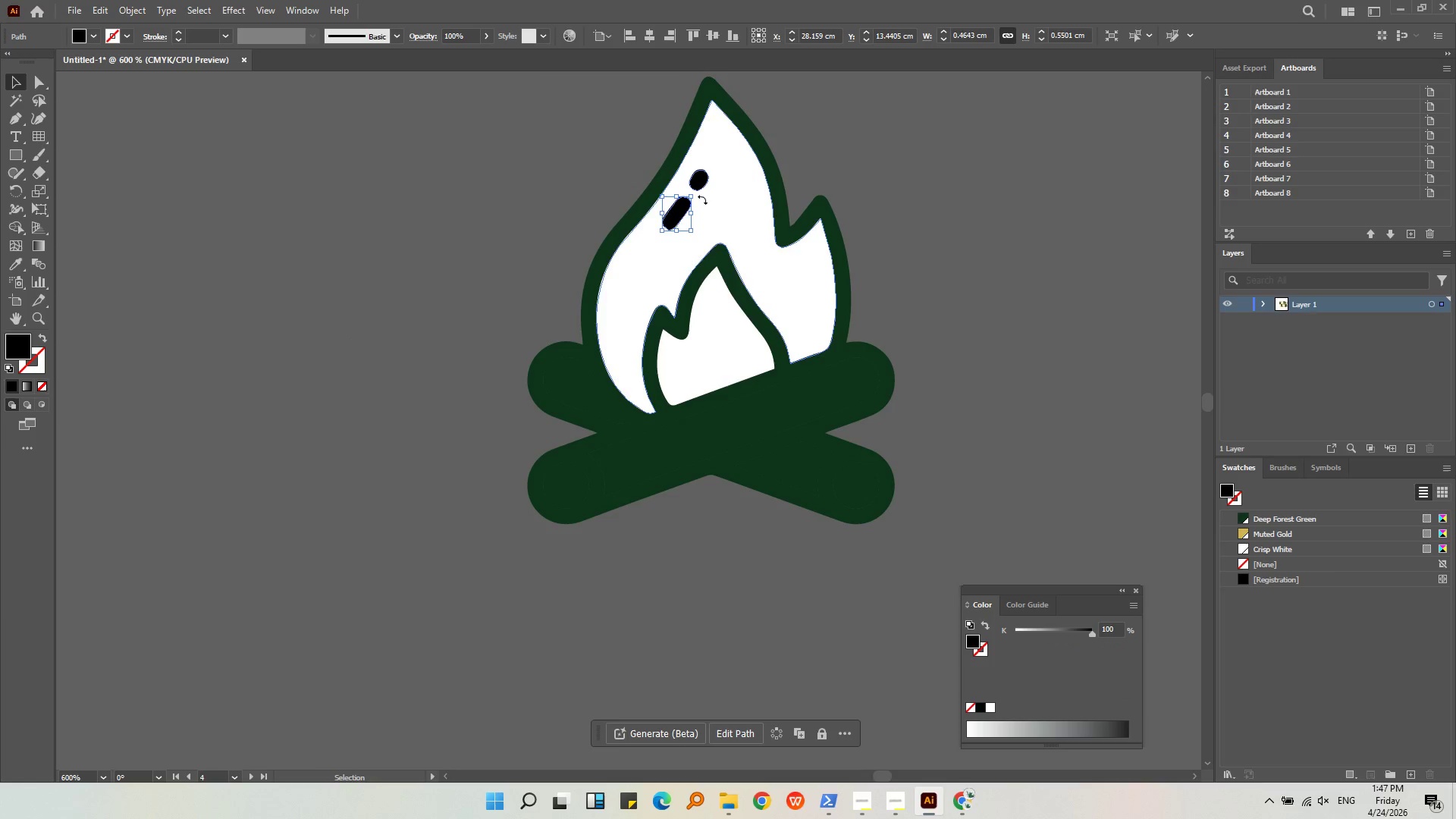 
hold_key(key=ShiftLeft, duration=0.34)
left_click([704, 177])
 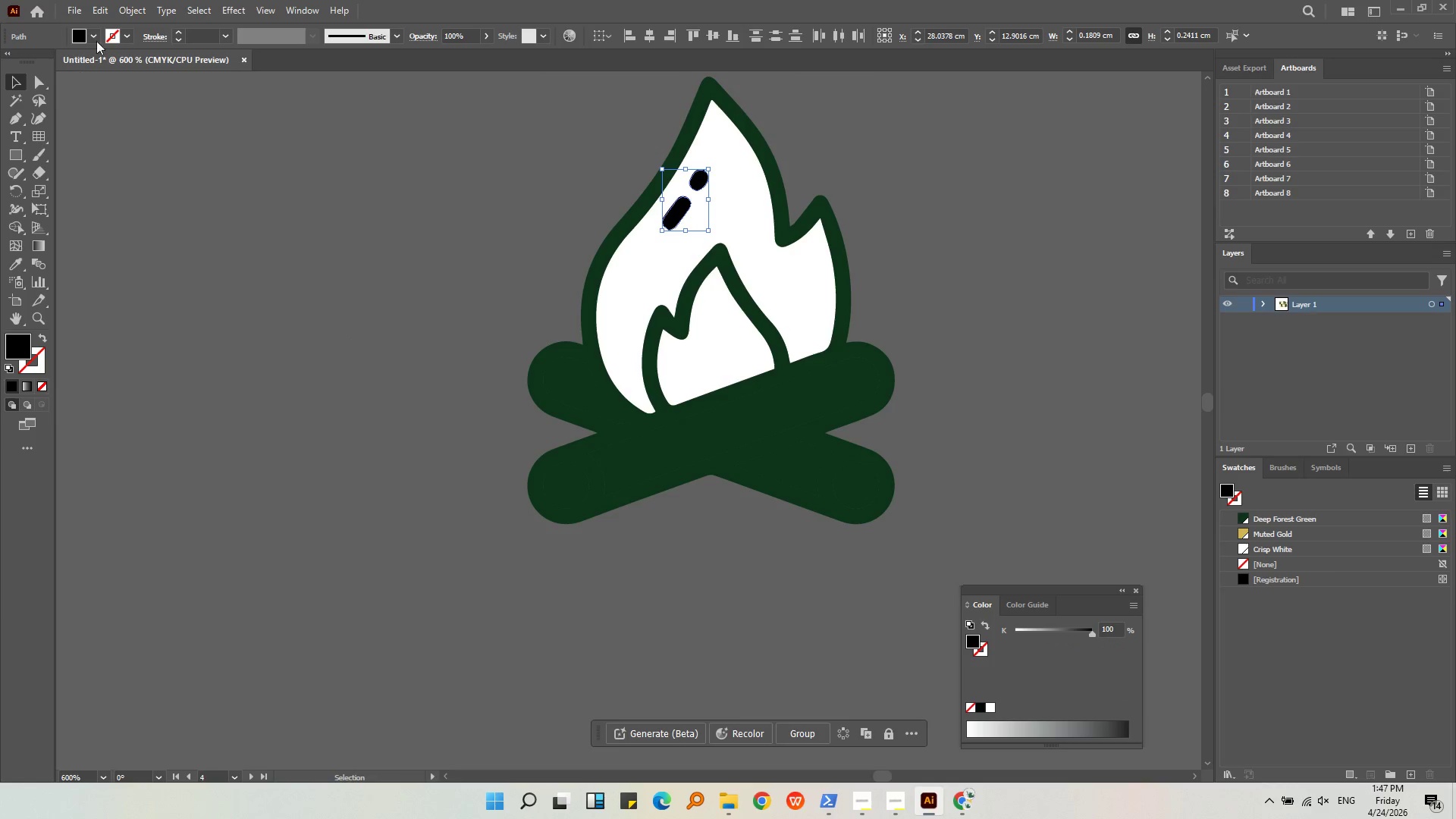 
left_click([100, 33])
 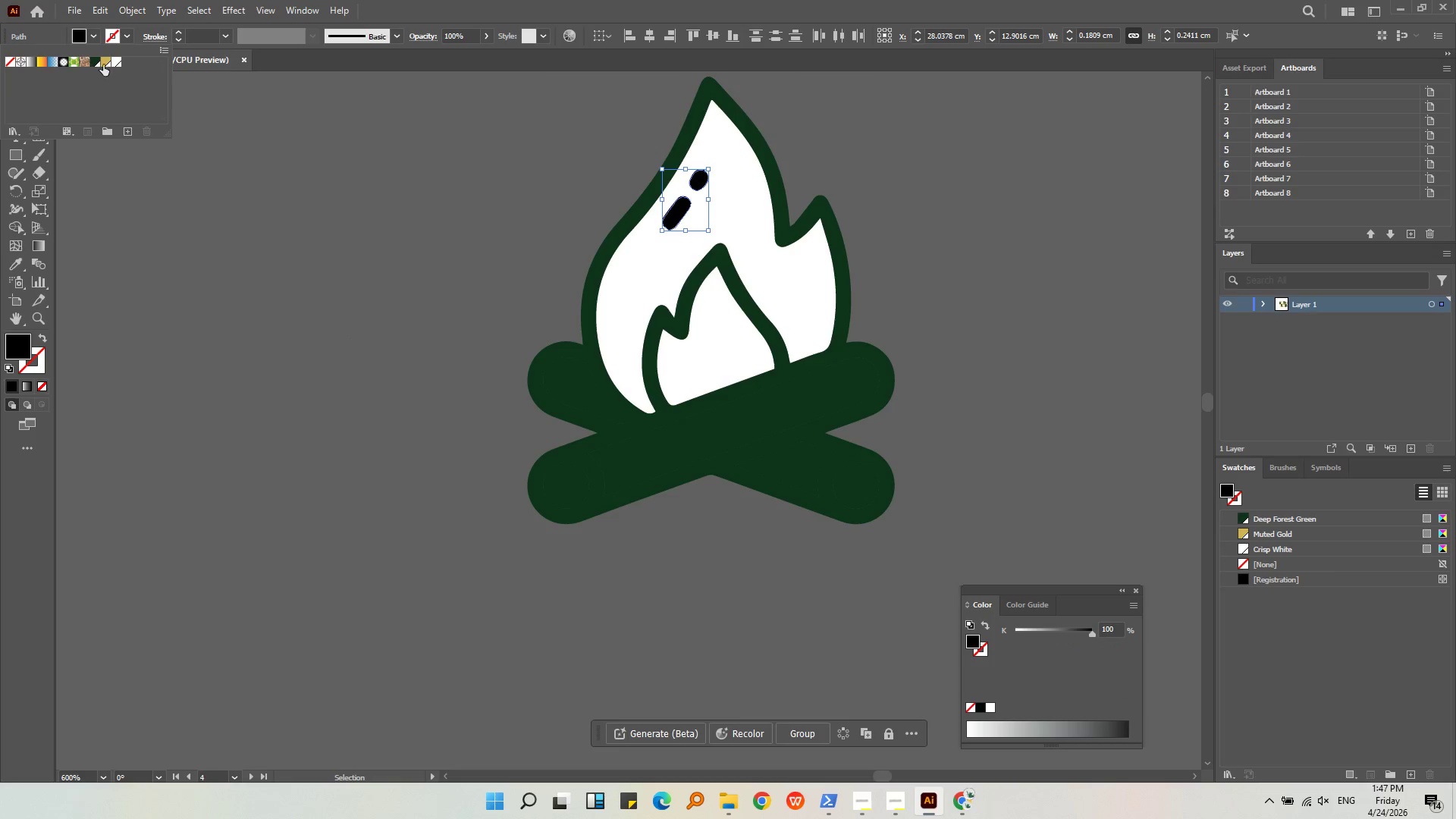 
left_click([115, 65])
 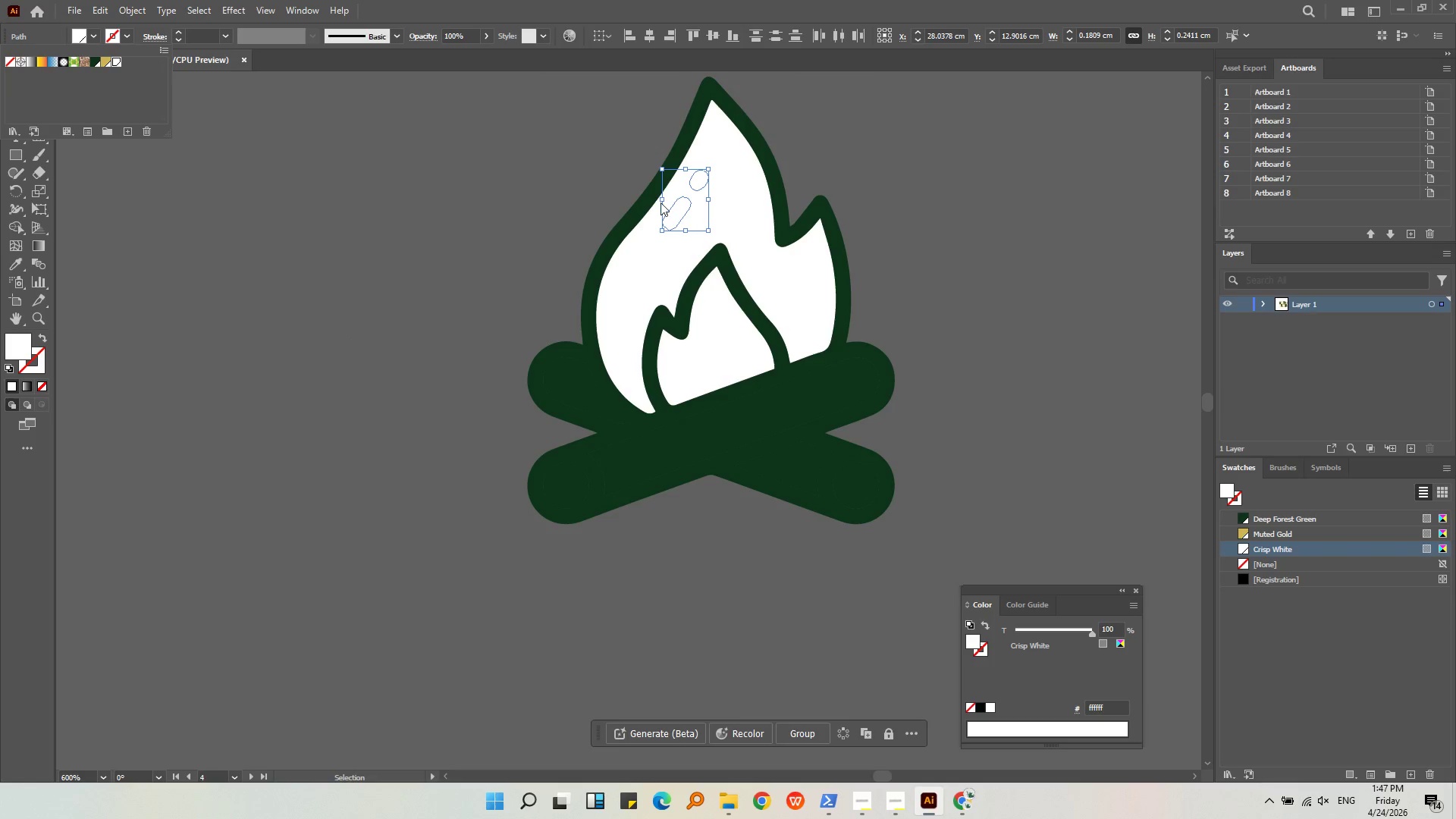 
hold_key(key=ShiftLeft, duration=0.58)
left_click([751, 203])
 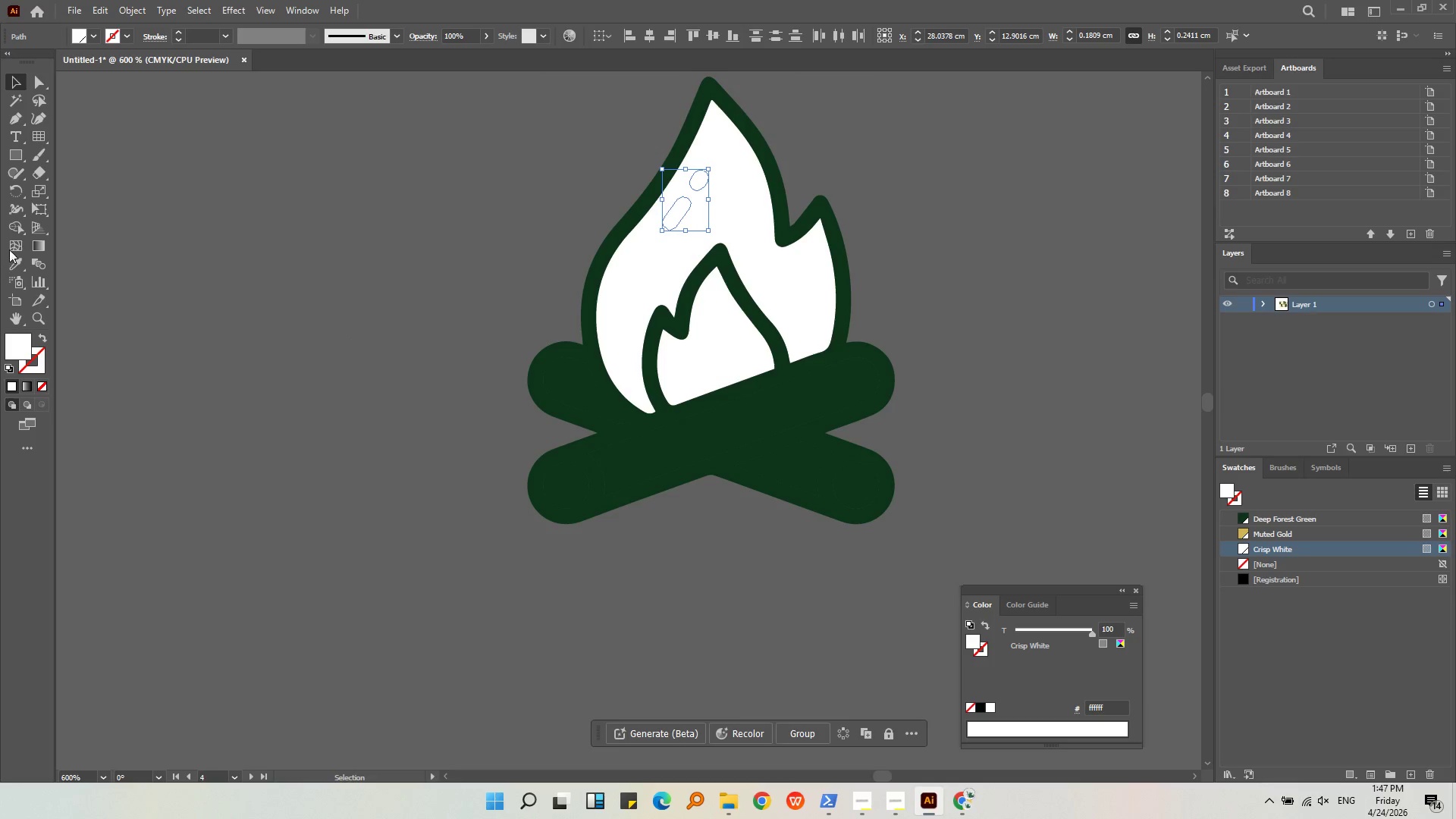 
left_click([14, 227])
 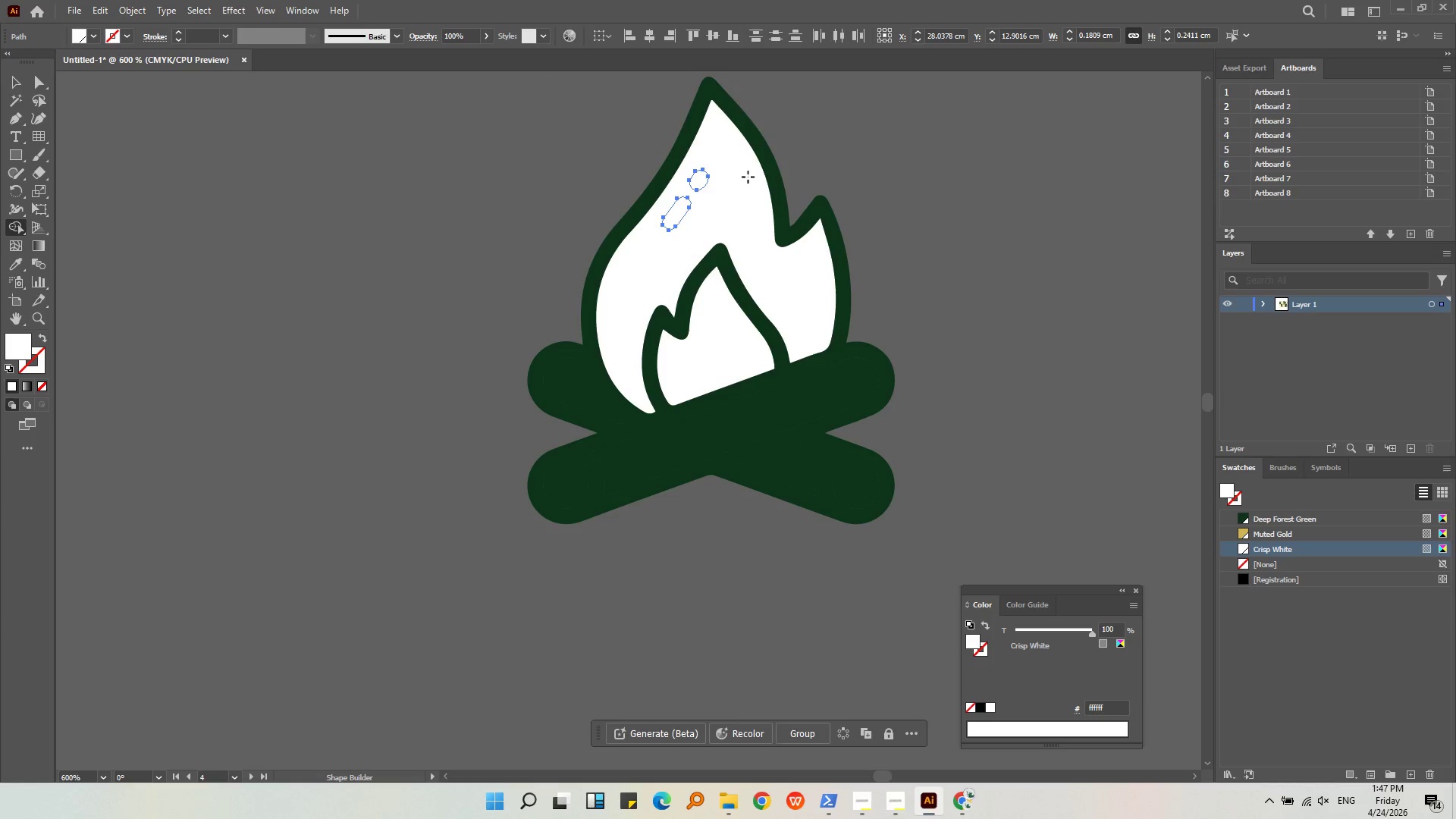 
left_click_drag(start_coordinate=[717, 168], to_coordinate=[716, 159])
 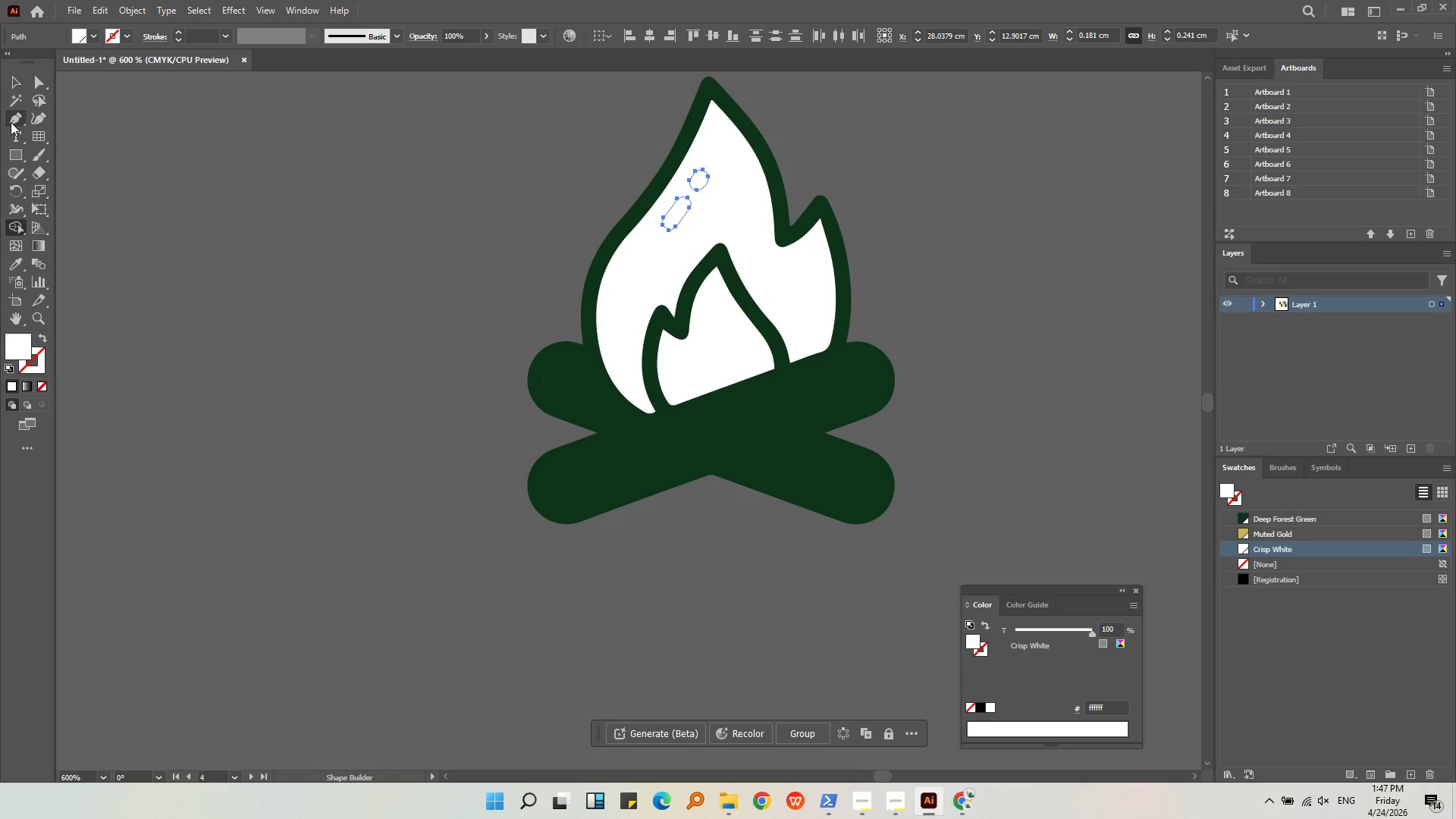 
left_click([16, 91])
 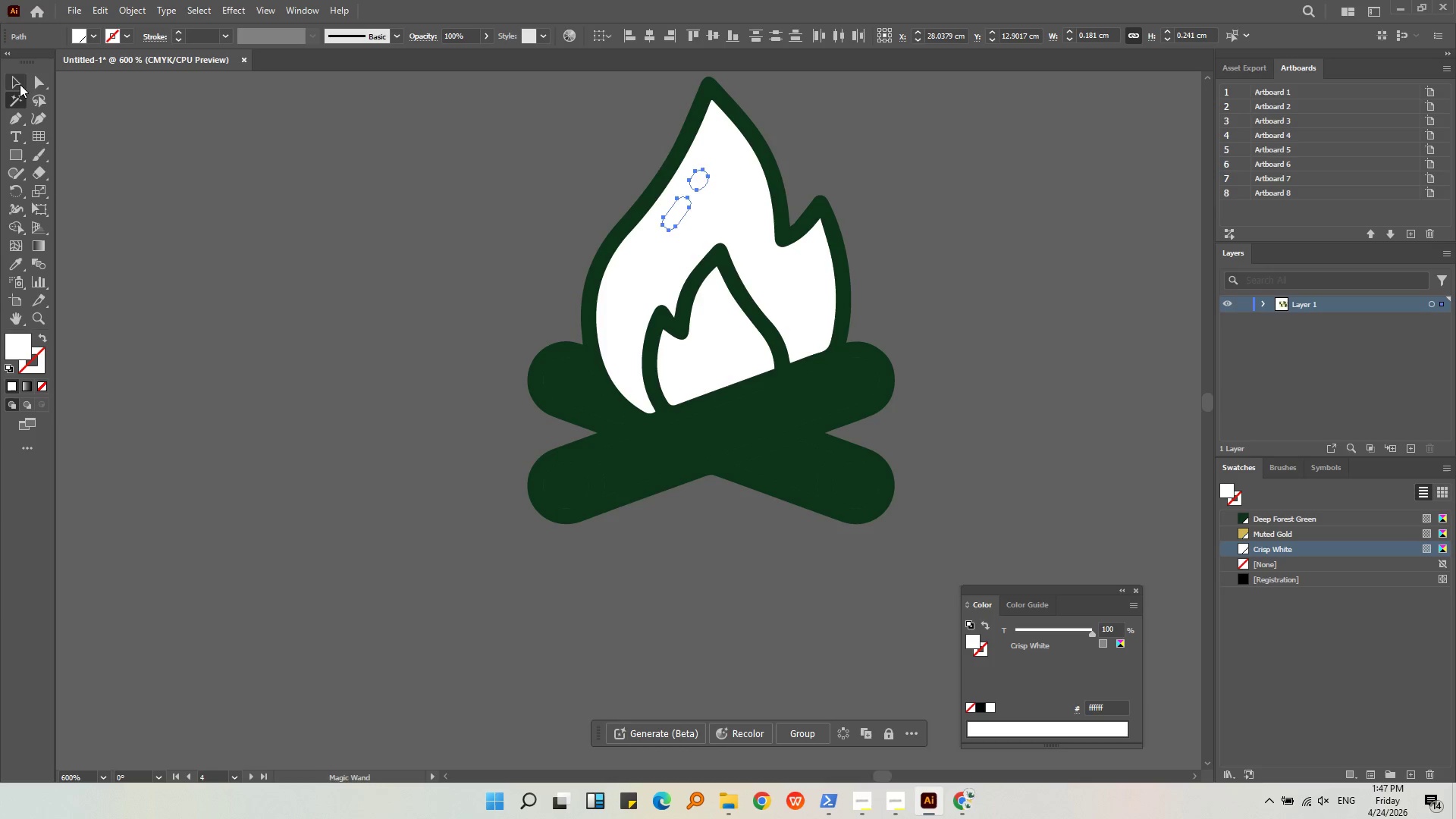 
double_click([180, 193])
 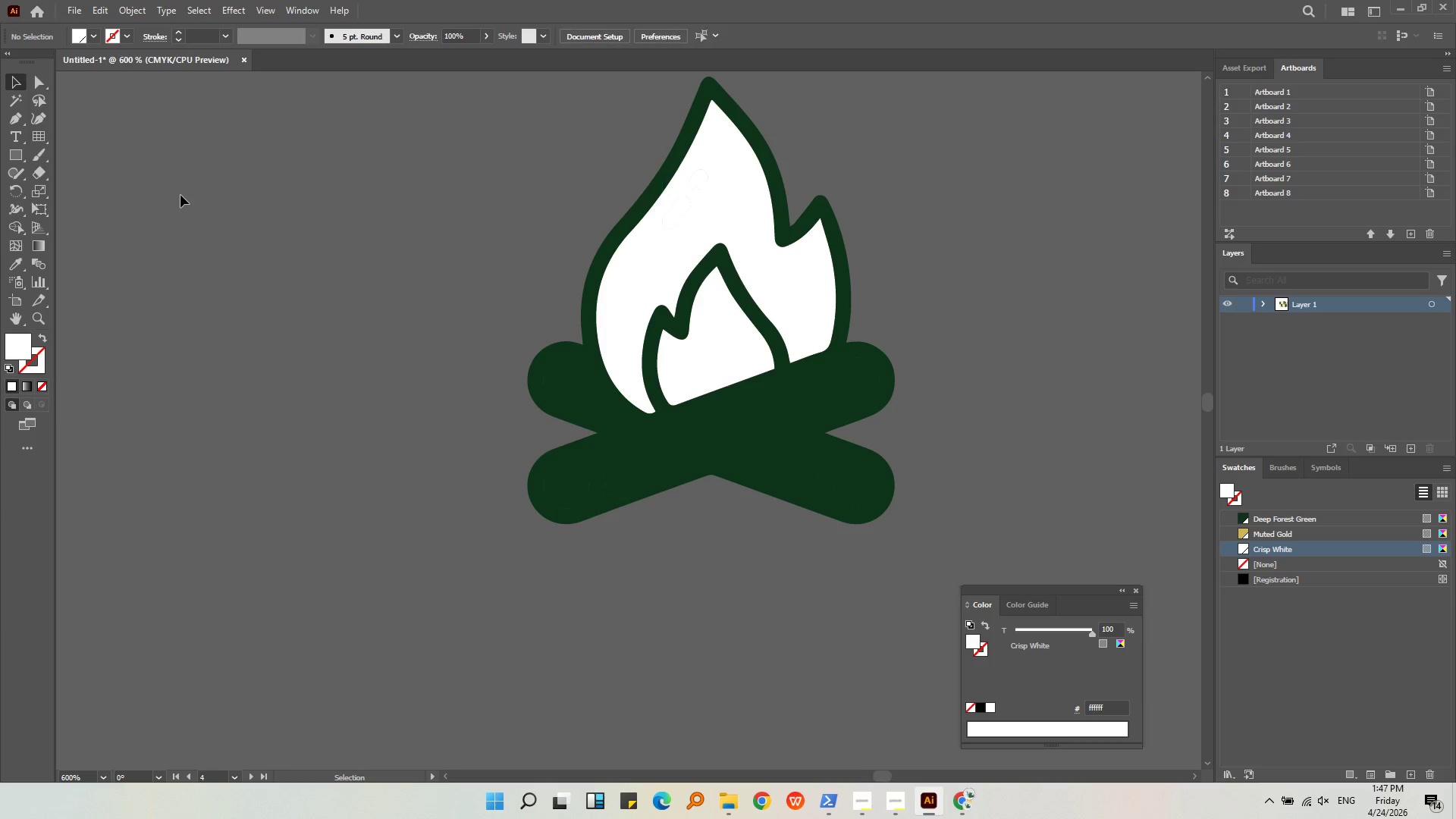 
triple_click([180, 195])
 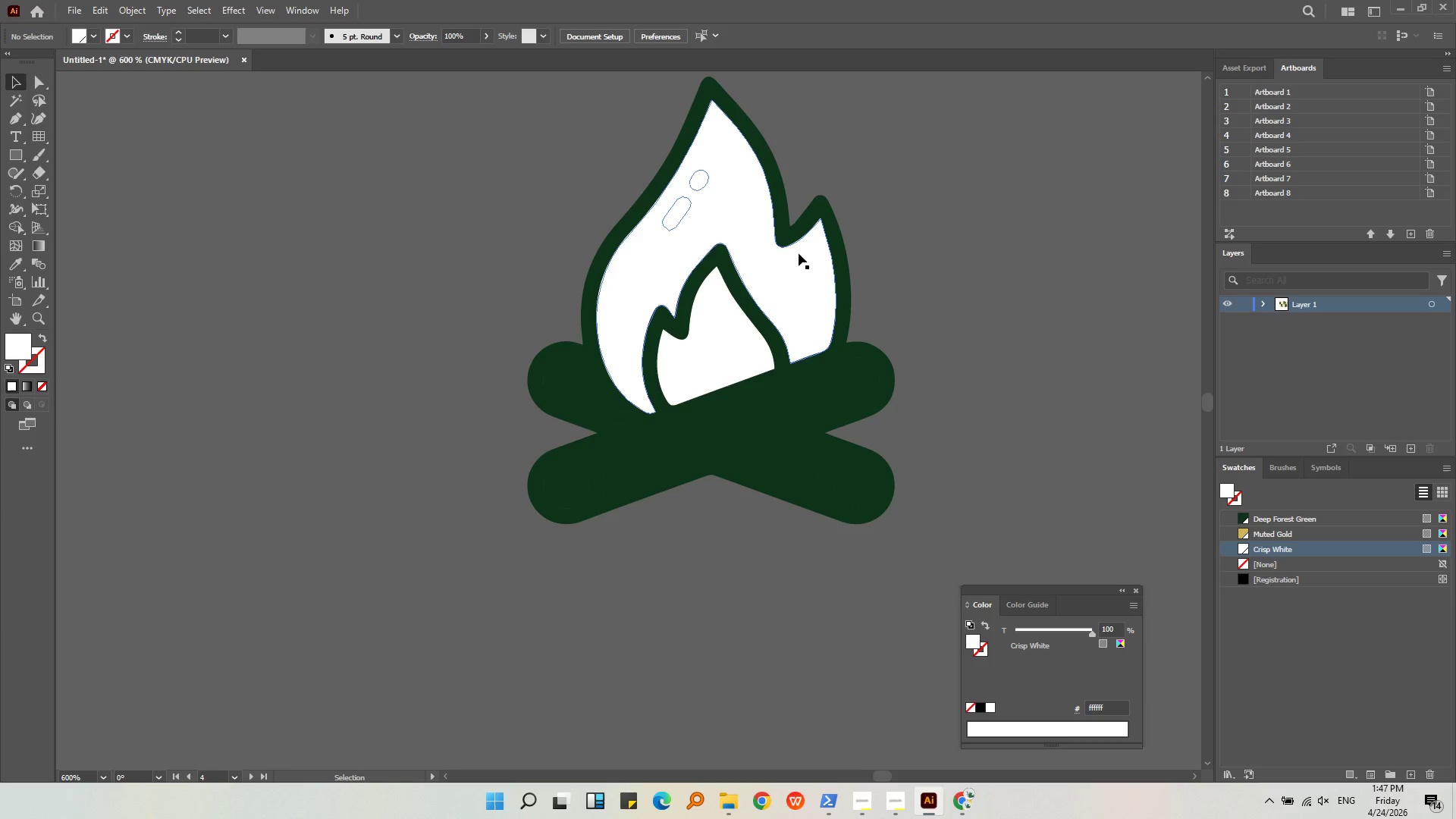 
key(Alt+AltLeft)
 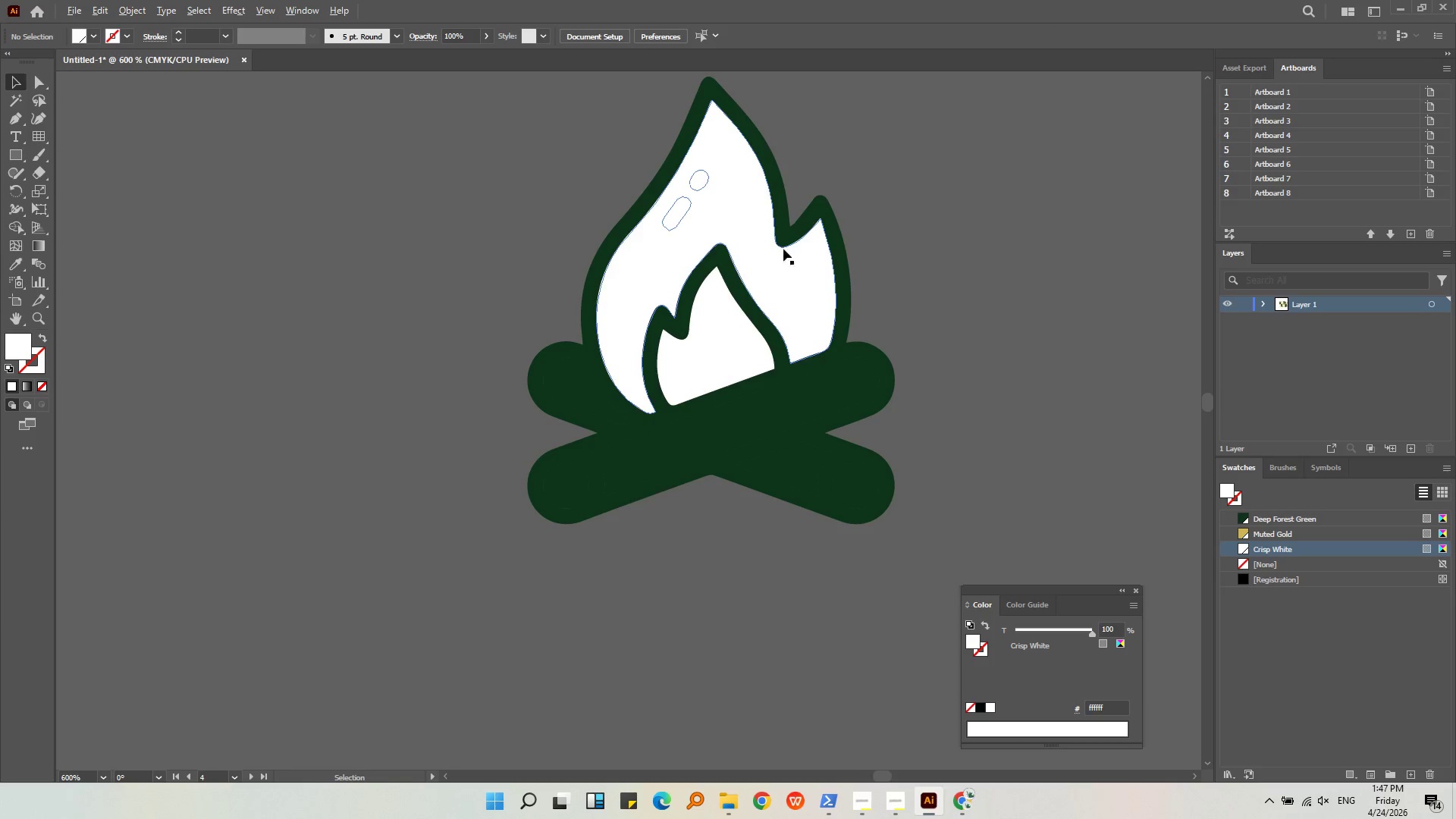 
scroll: coordinate [752, 230], scroll_direction: up, amount: 2.0
 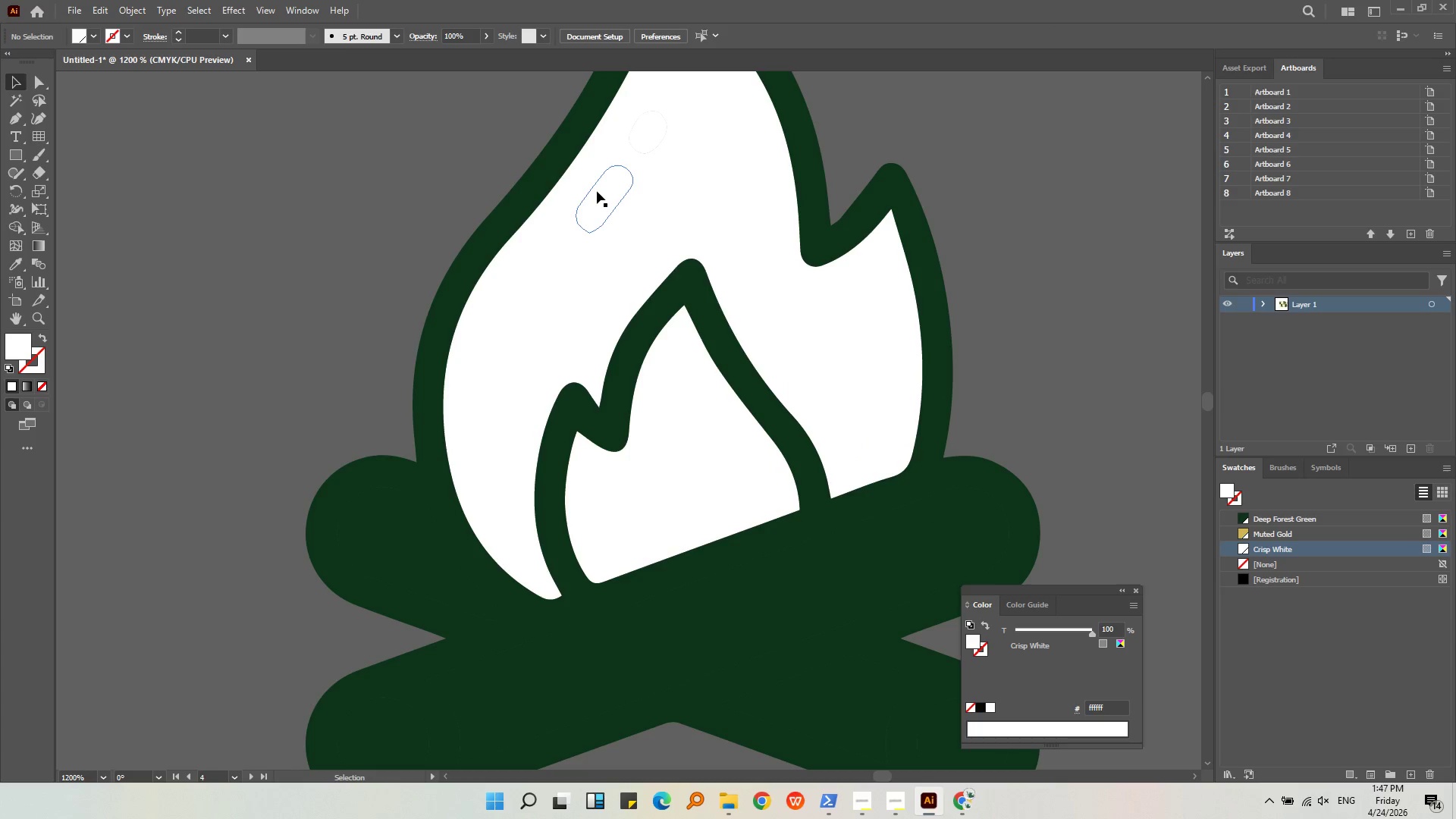 
left_click([597, 191])
 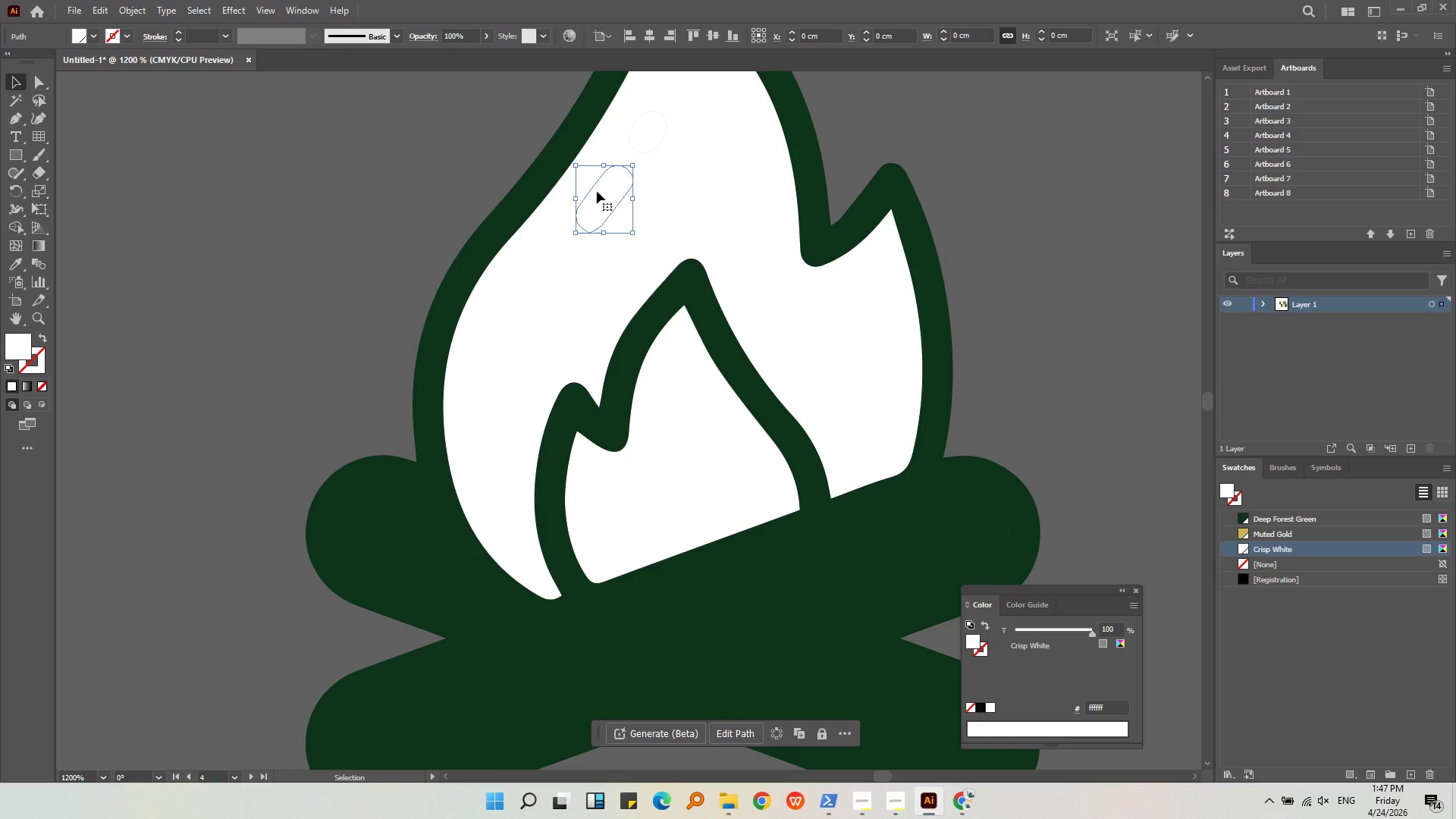 
hold_key(key=ShiftLeft, duration=0.56)
double_click([645, 142])
 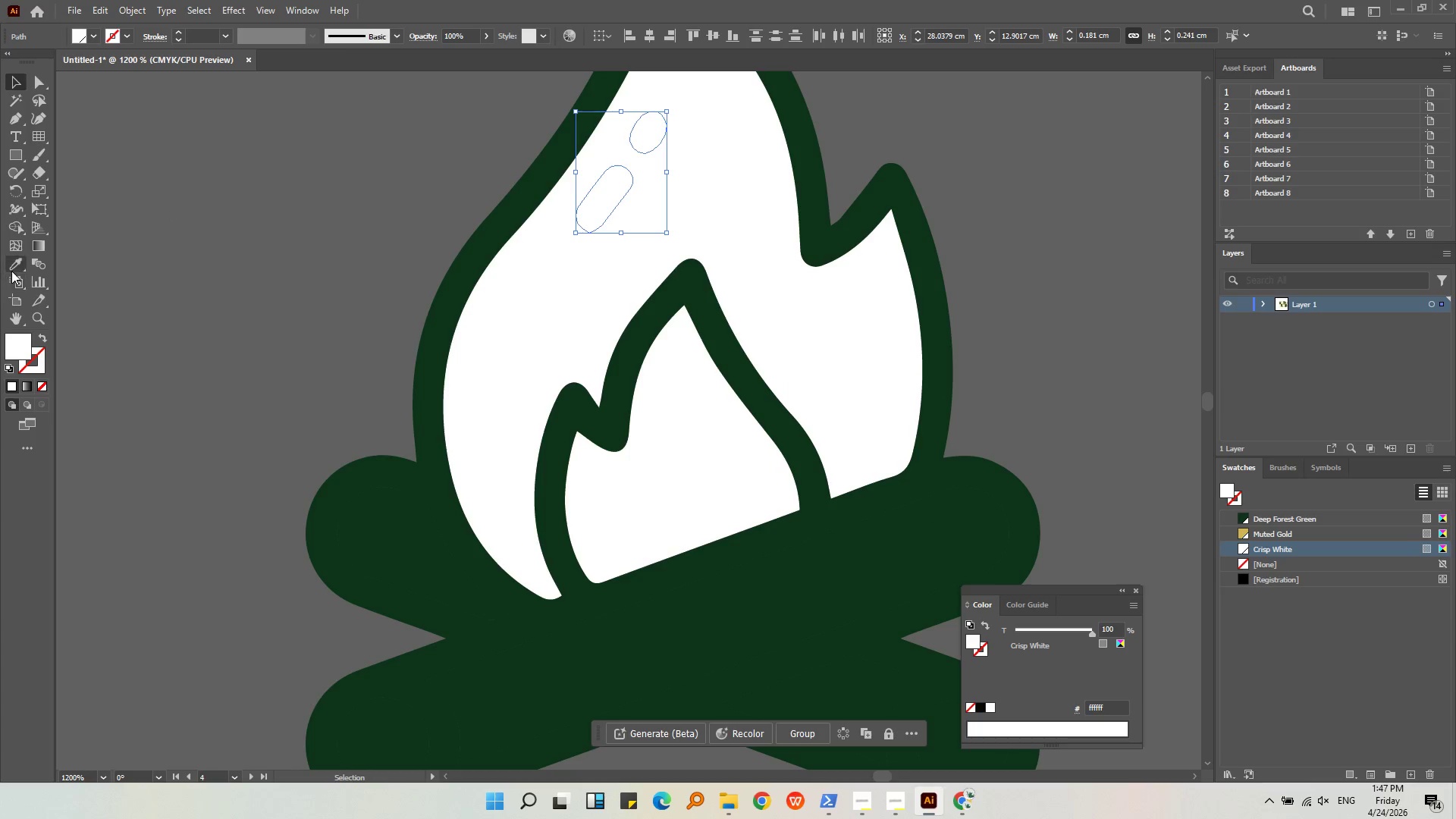 
hold_key(key=ShiftLeft, duration=0.36)
left_click([606, 283])
 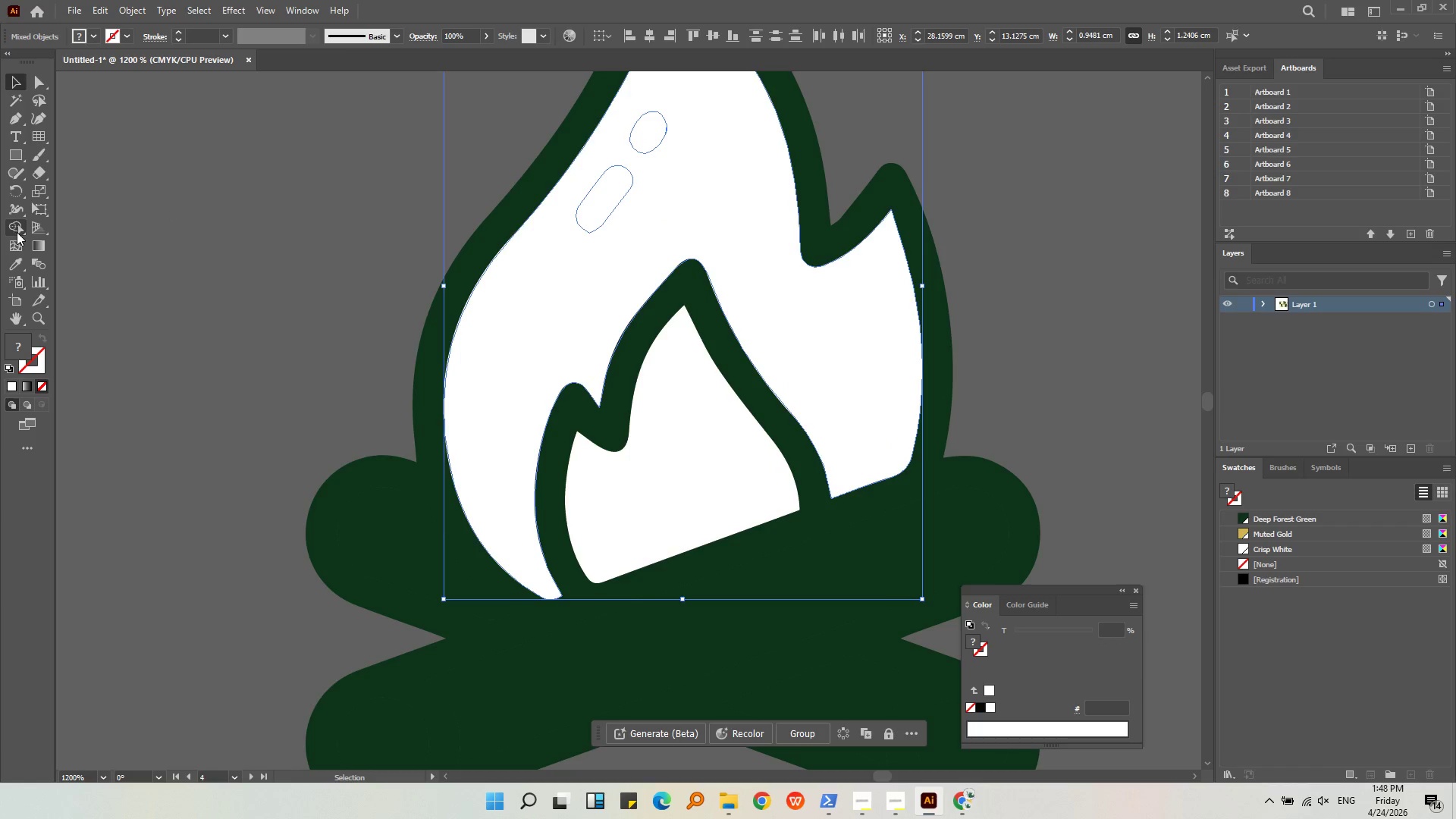 
left_click([16, 208])
 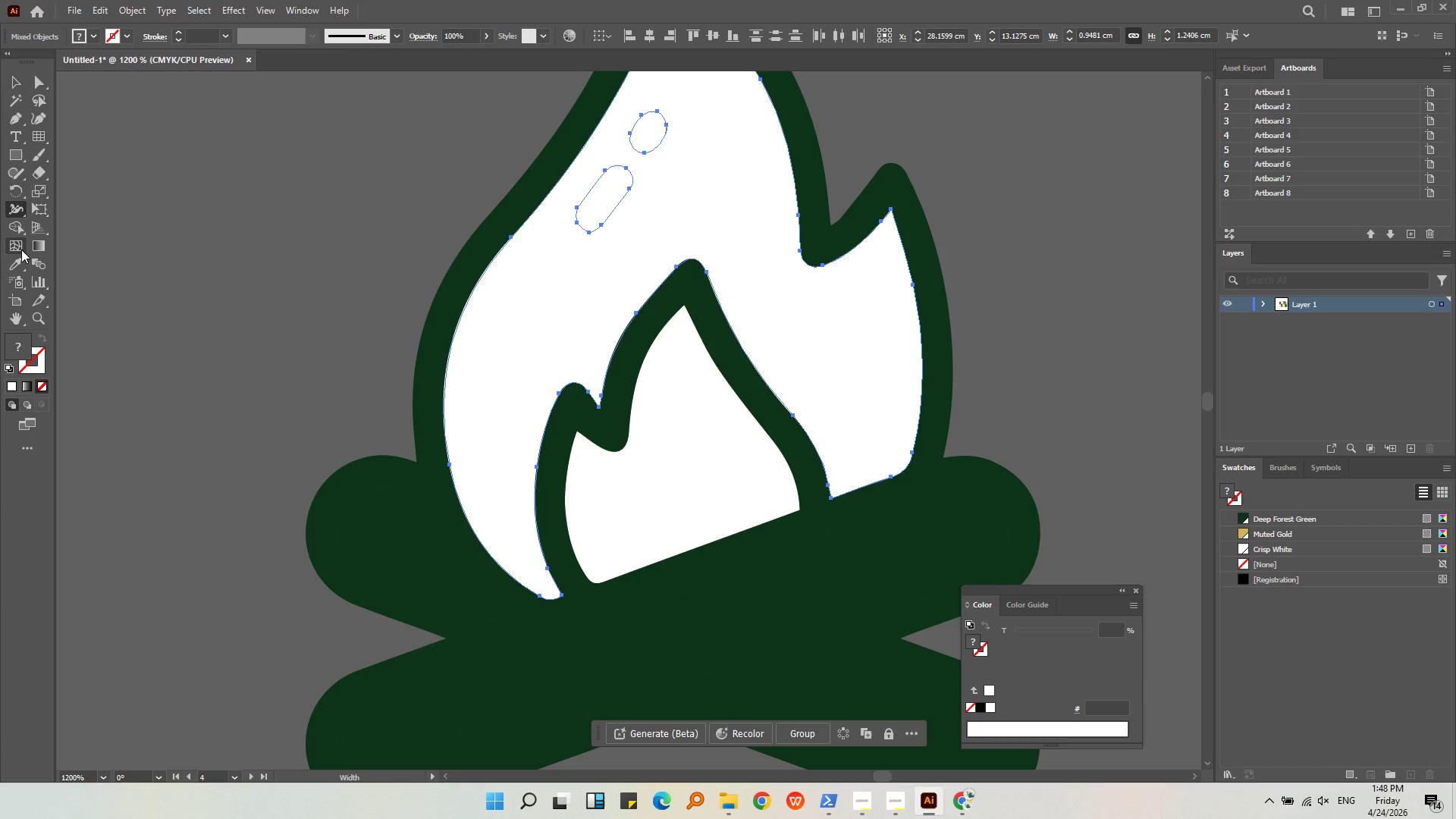 
left_click([16, 233])
 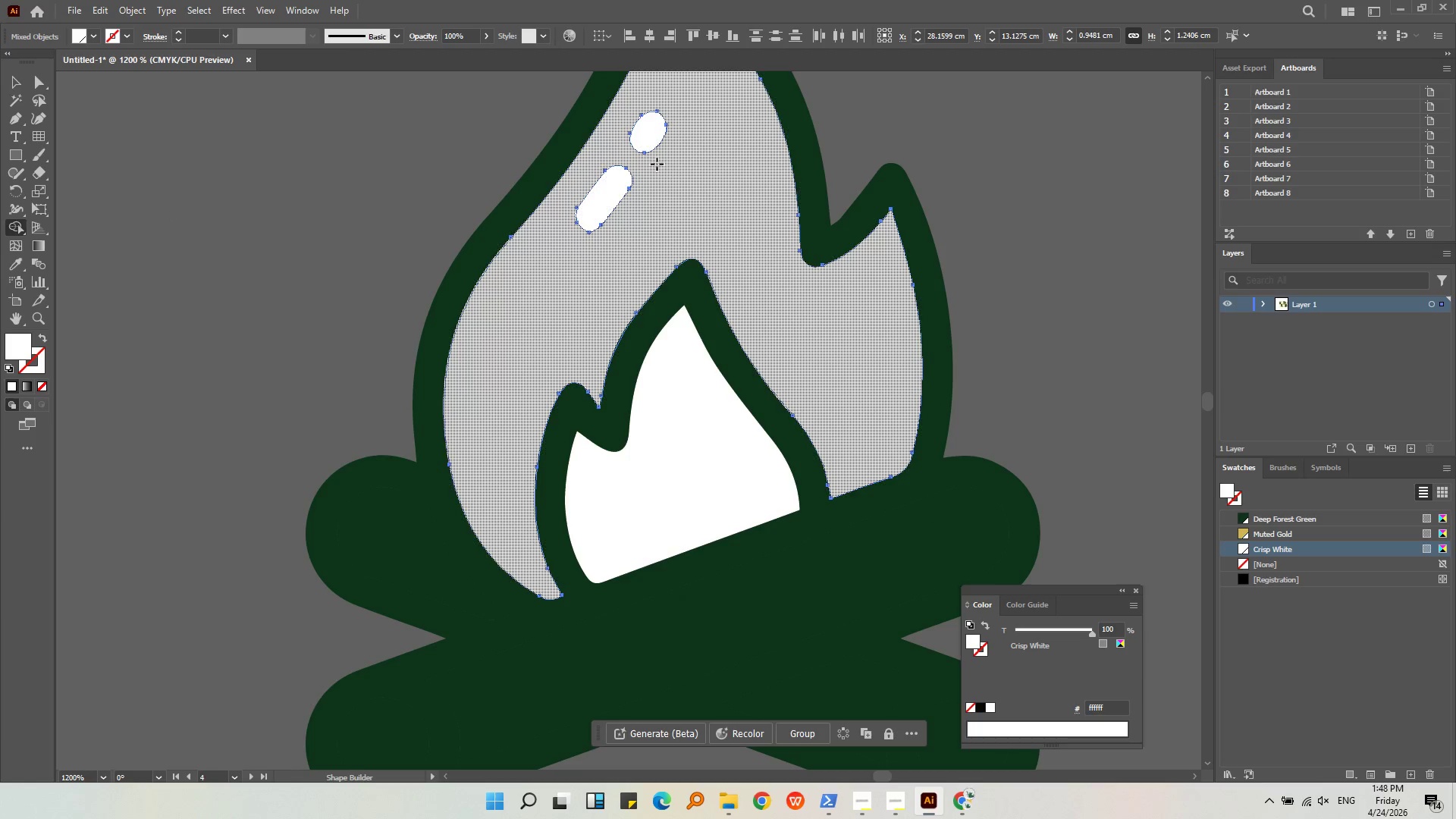 
left_click_drag(start_coordinate=[655, 120], to_coordinate=[671, 143])
 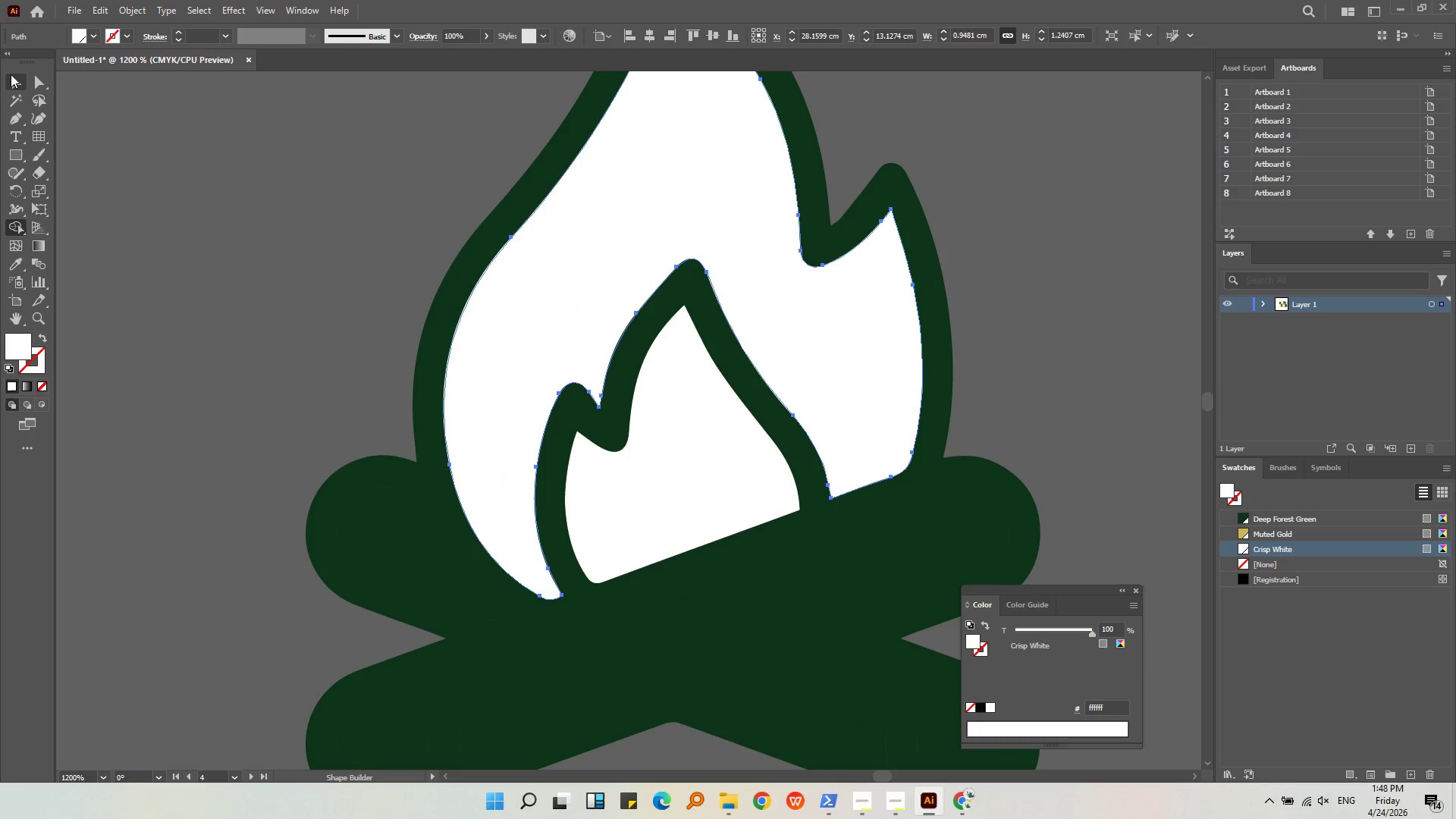 
double_click([180, 189])
 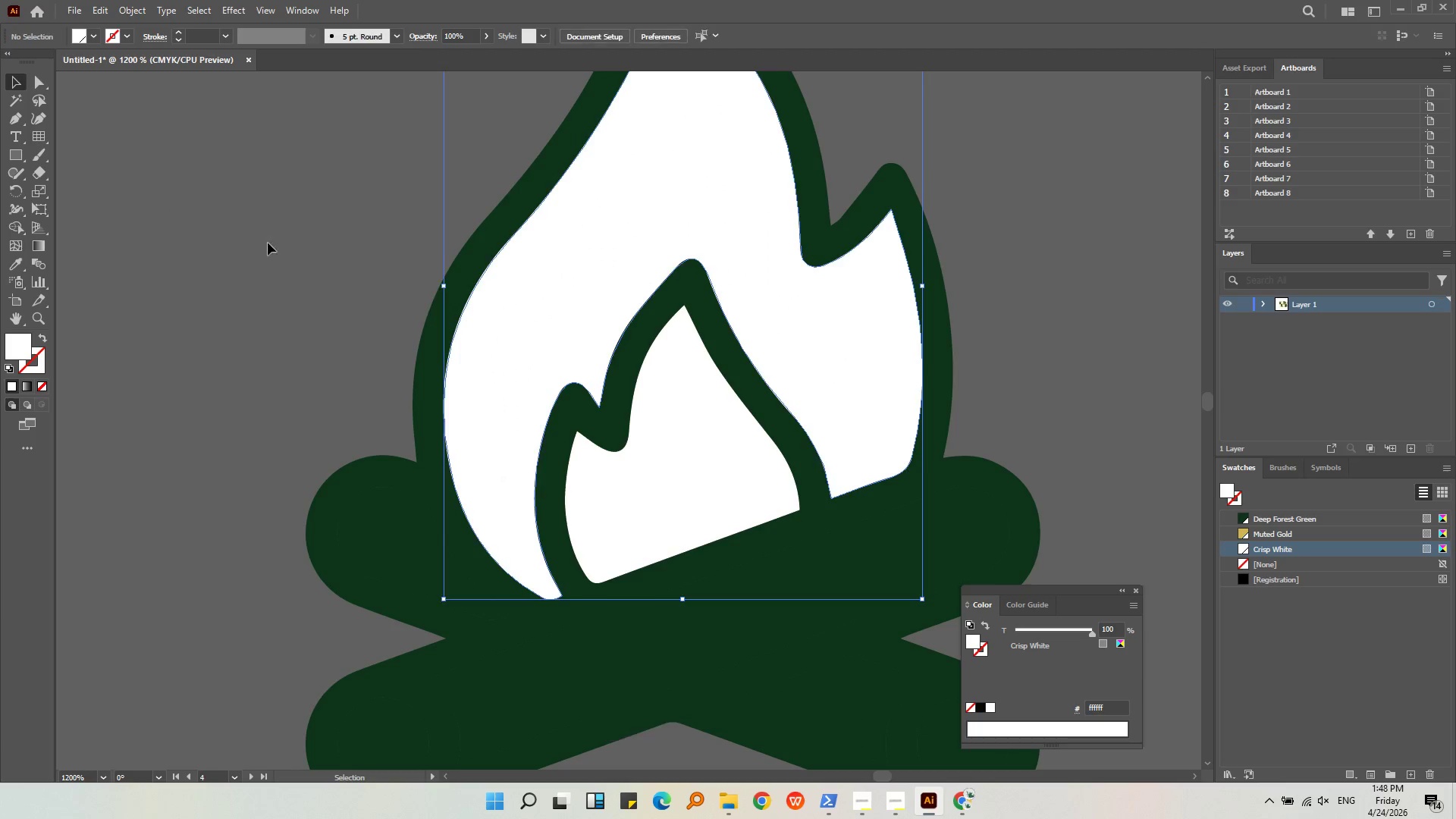 
key(Alt+AltLeft)
 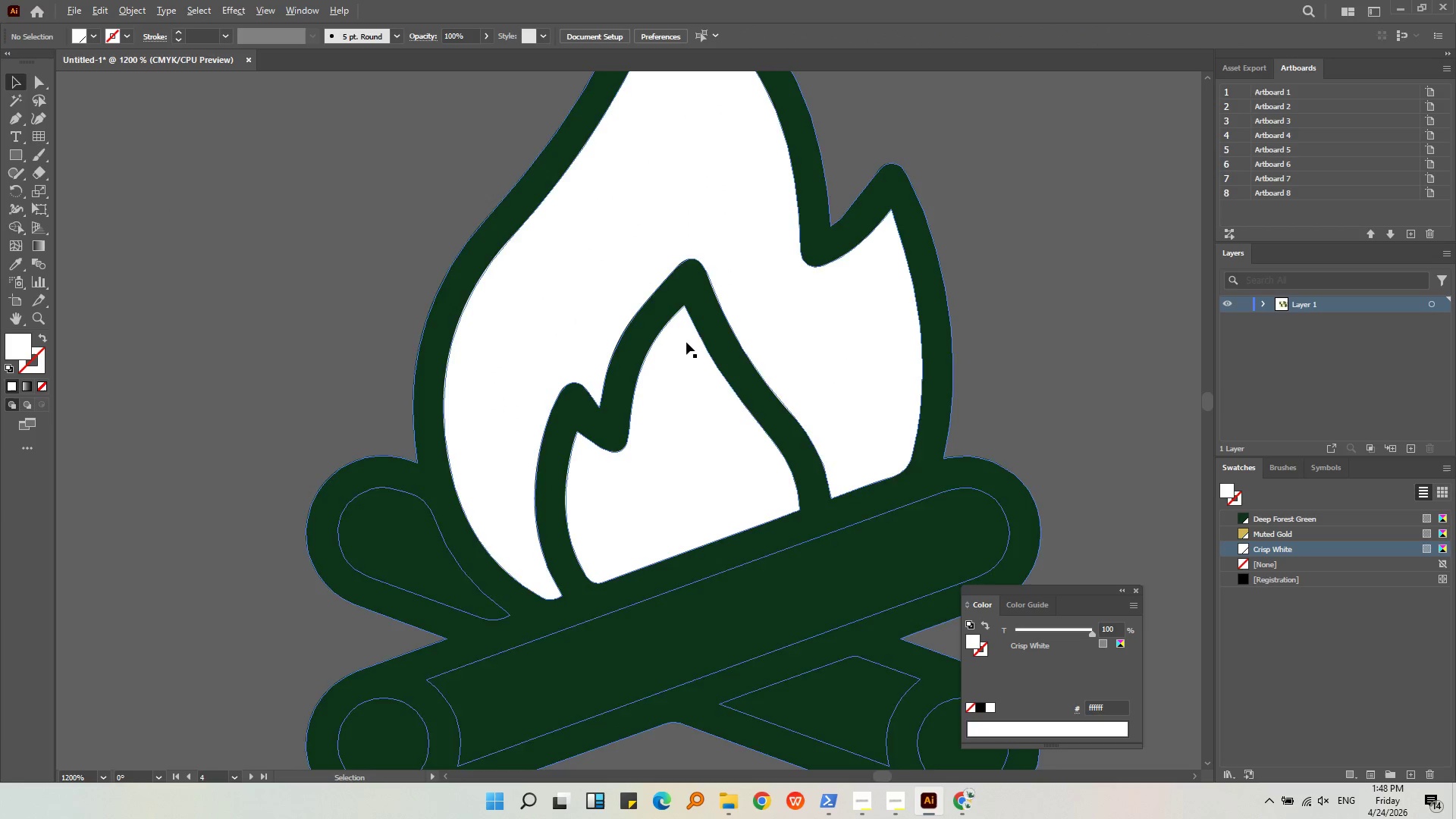 
left_click([667, 232])
 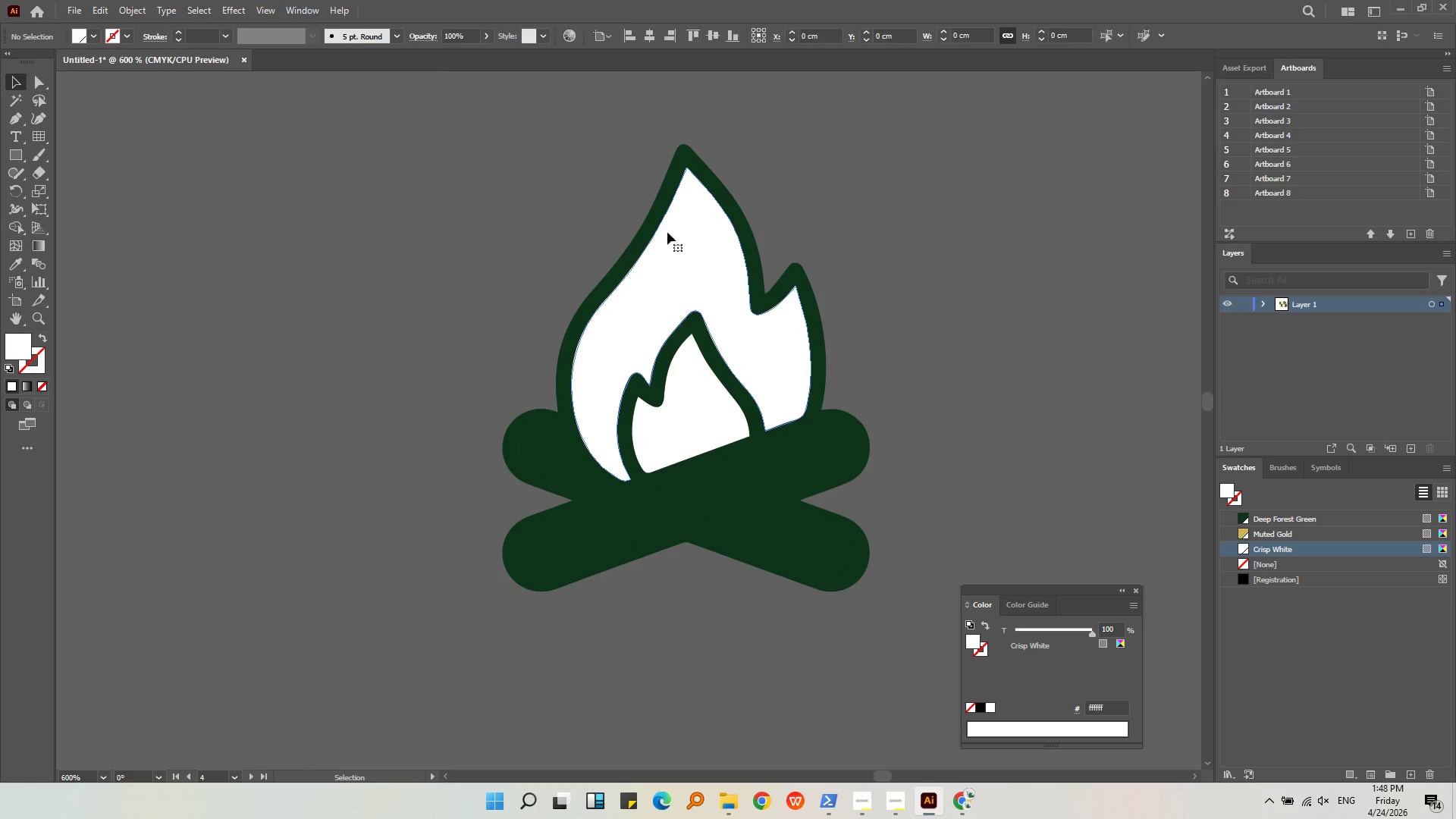 
hold_key(key=ShiftLeft, duration=0.41)
 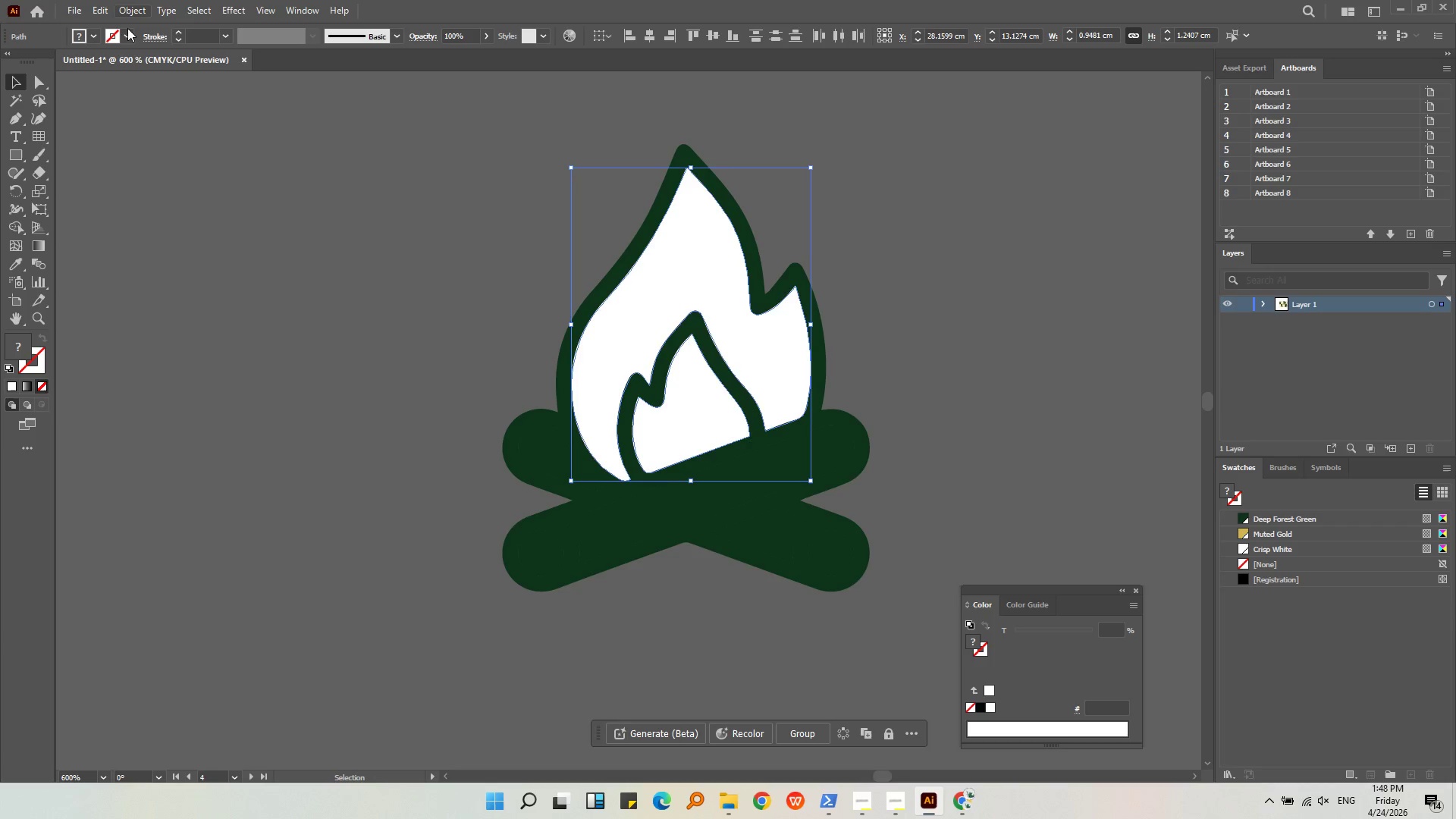 
scroll: coordinate [686, 342], scroll_direction: down, amount: 2.0
 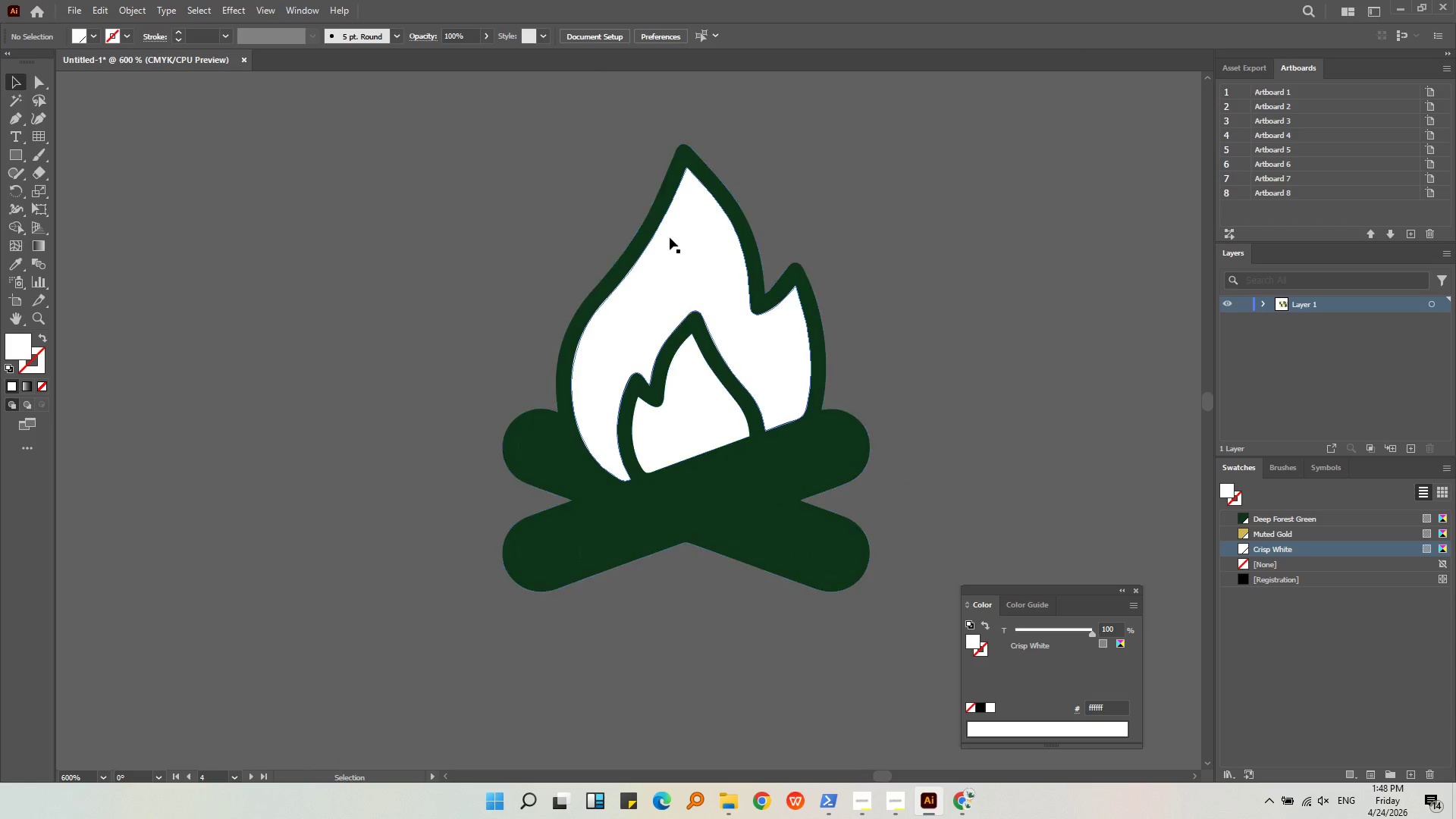 
double_click([716, 414])
 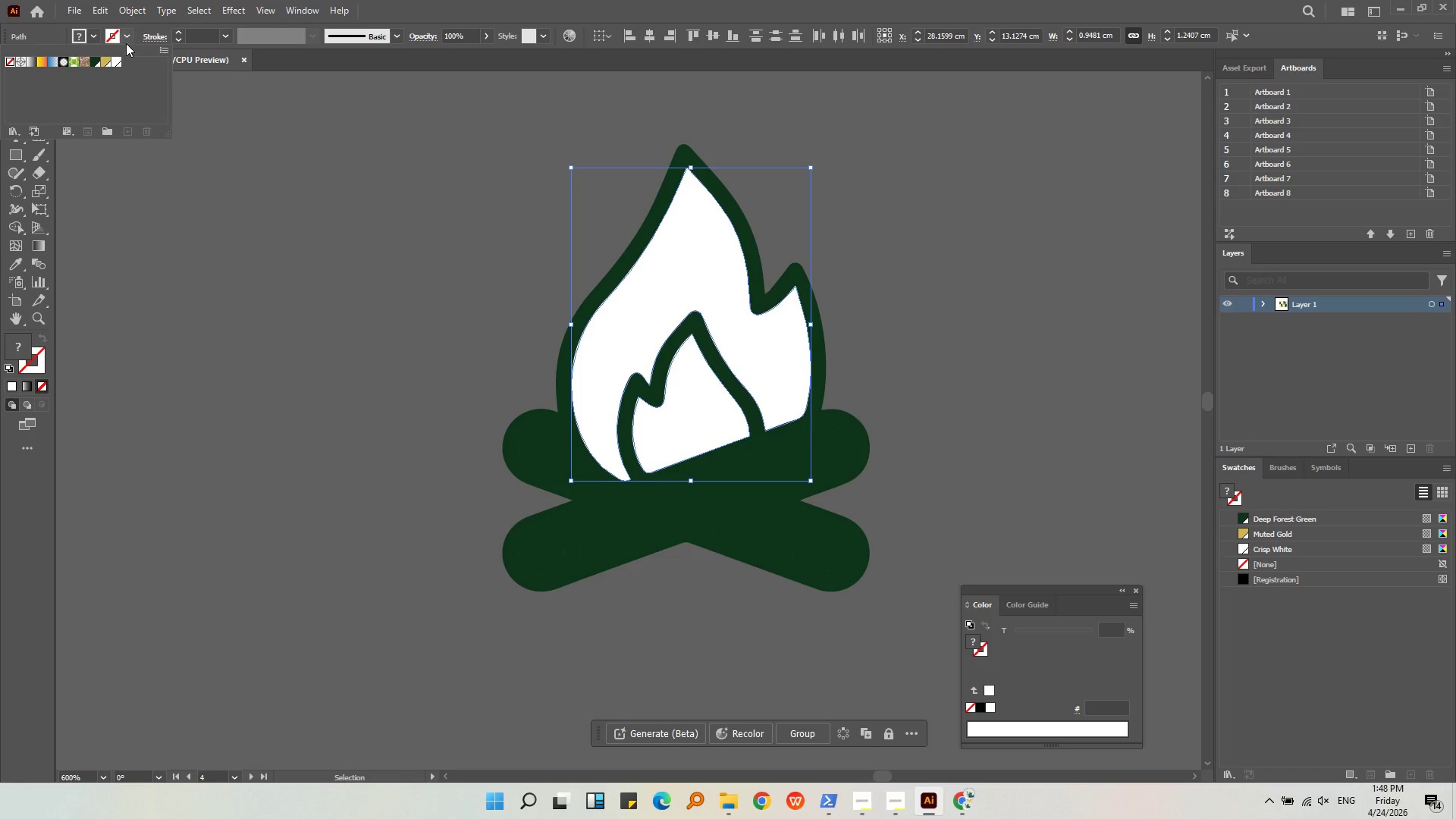 
left_click_drag(start_coordinate=[101, 61], to_coordinate=[105, 61])
 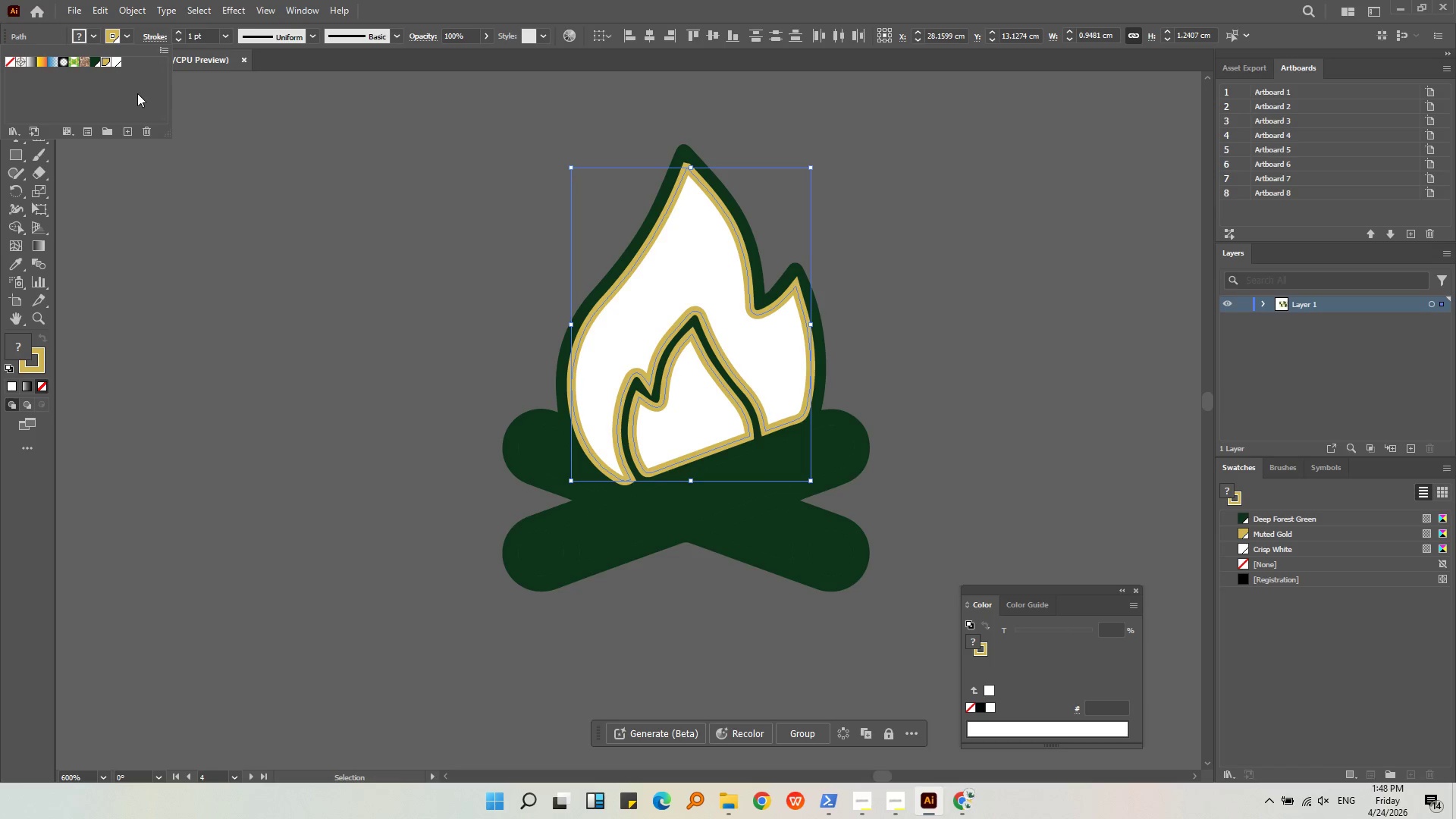 
double_click([105, 61])
 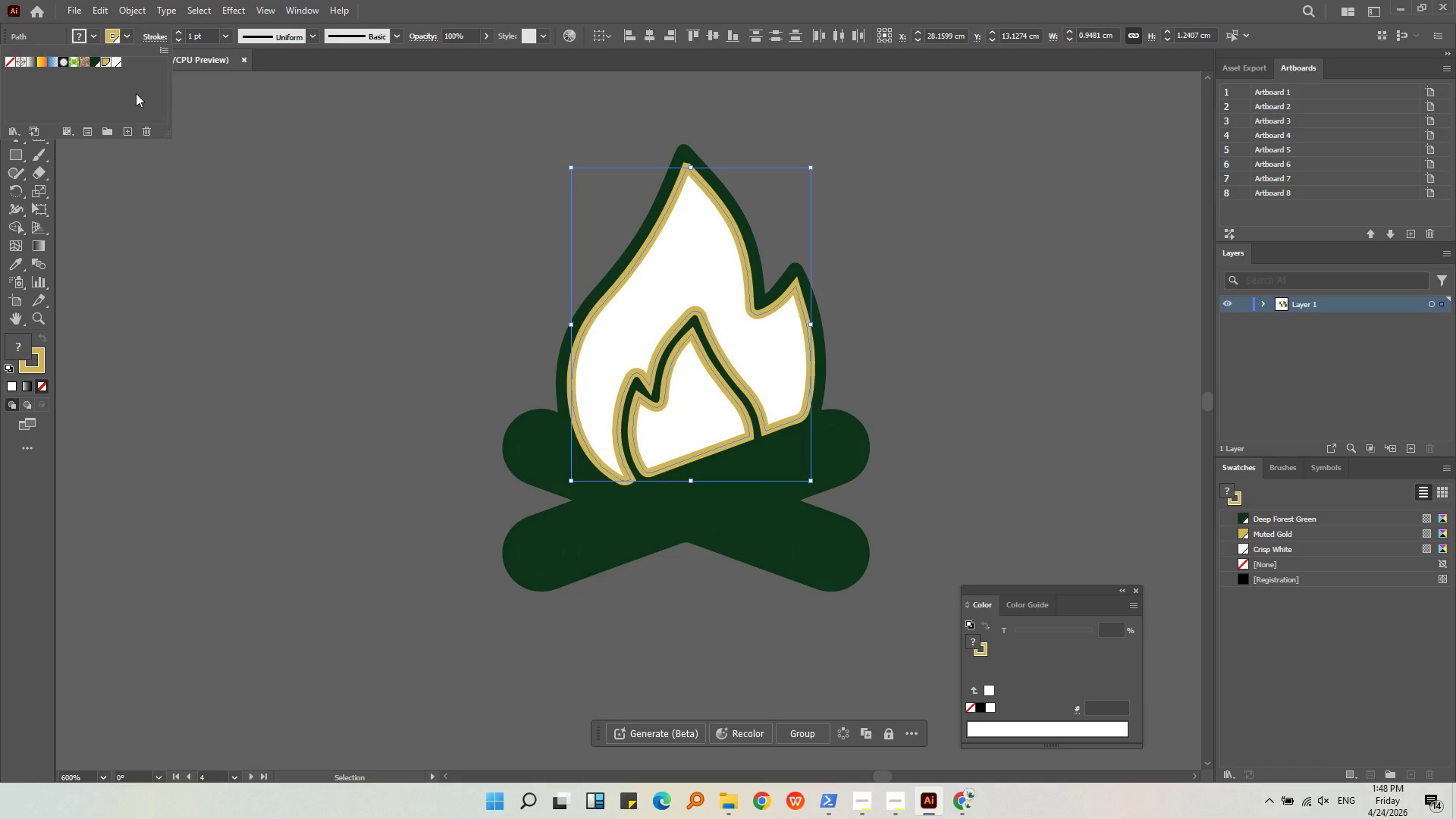 
key(Control+Z)
 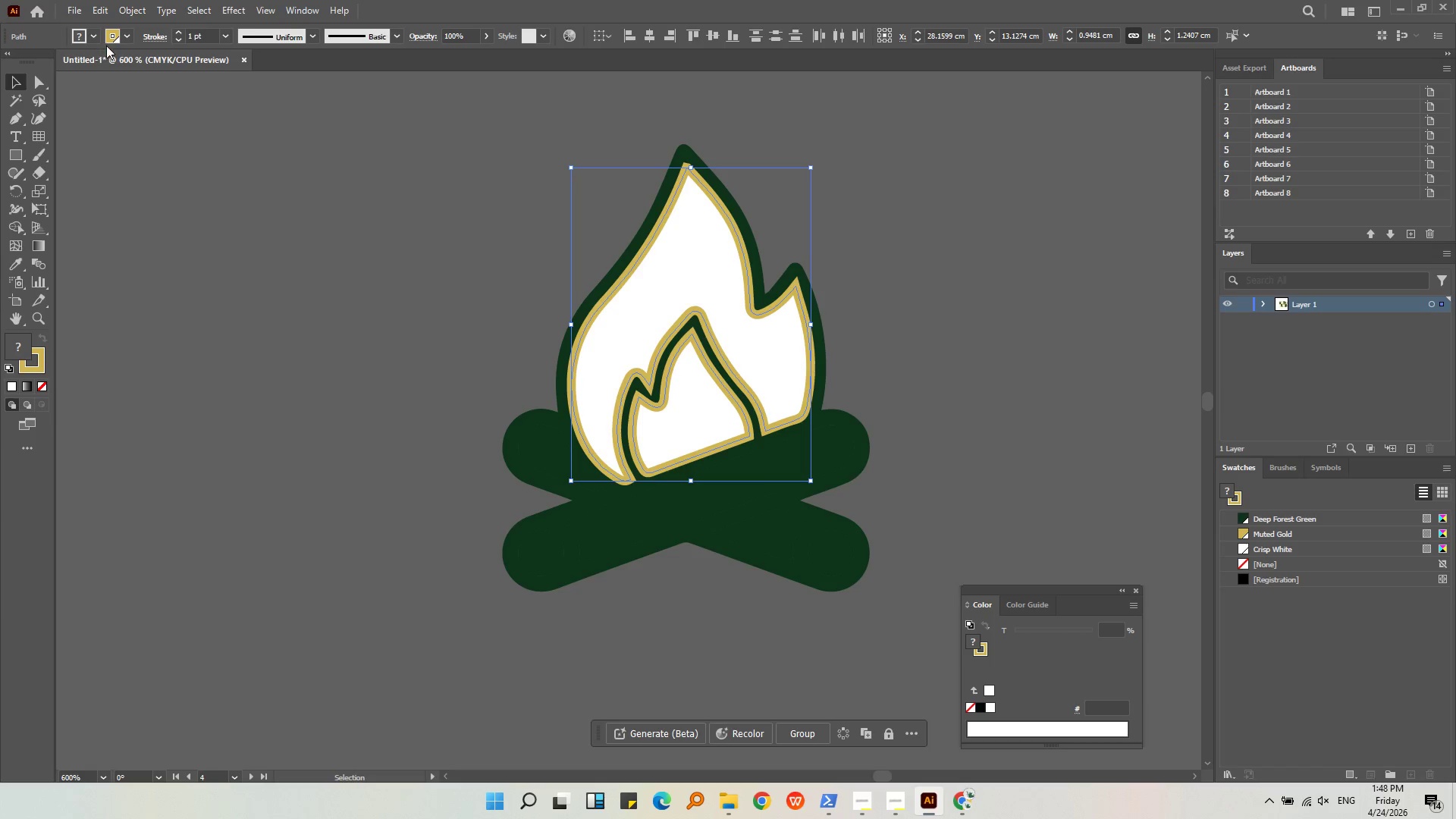 
key(Control+Z)
 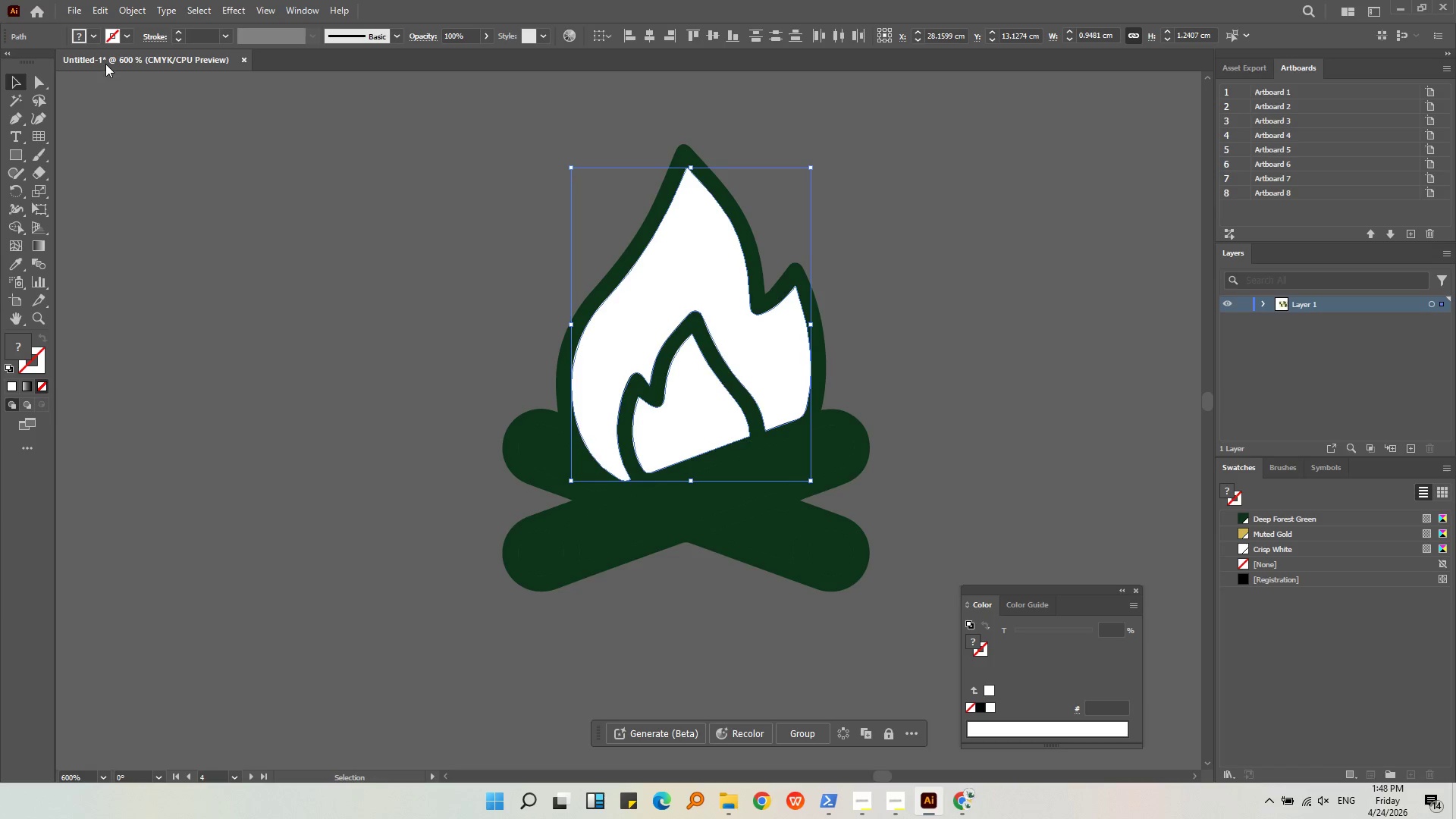 
left_click([91, 34])
 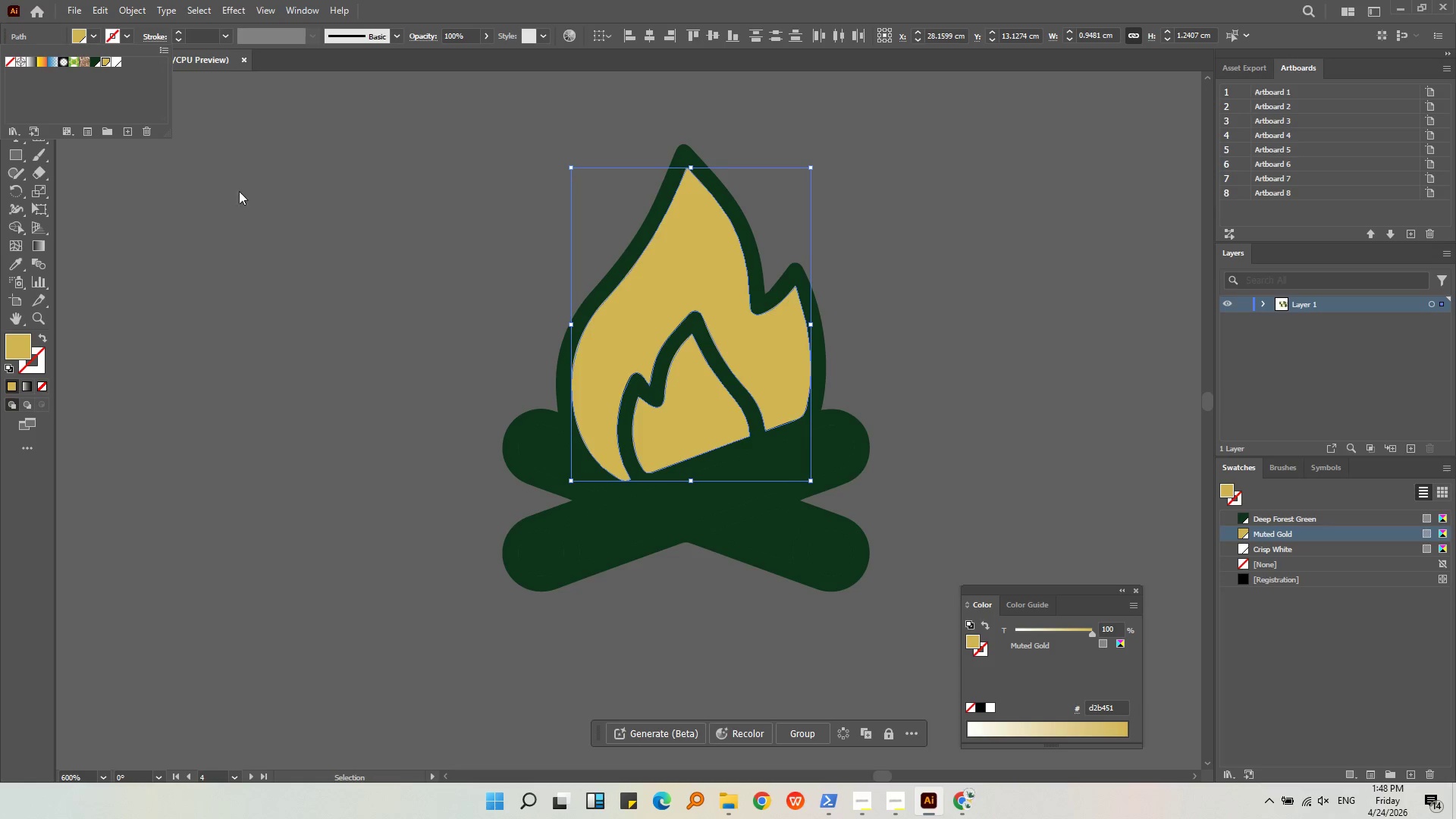 
double_click([290, 254])
 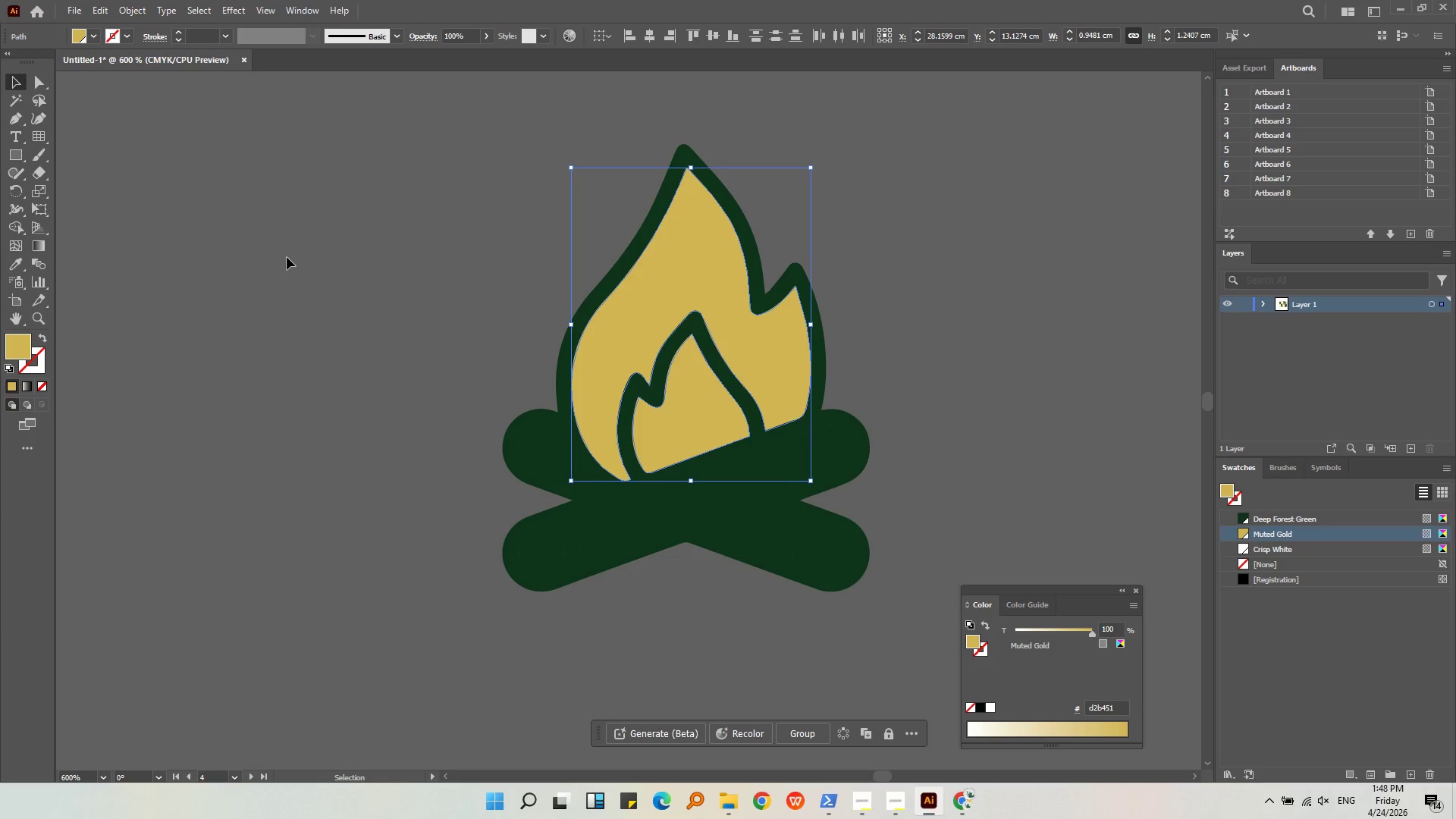 
triple_click([287, 257])
 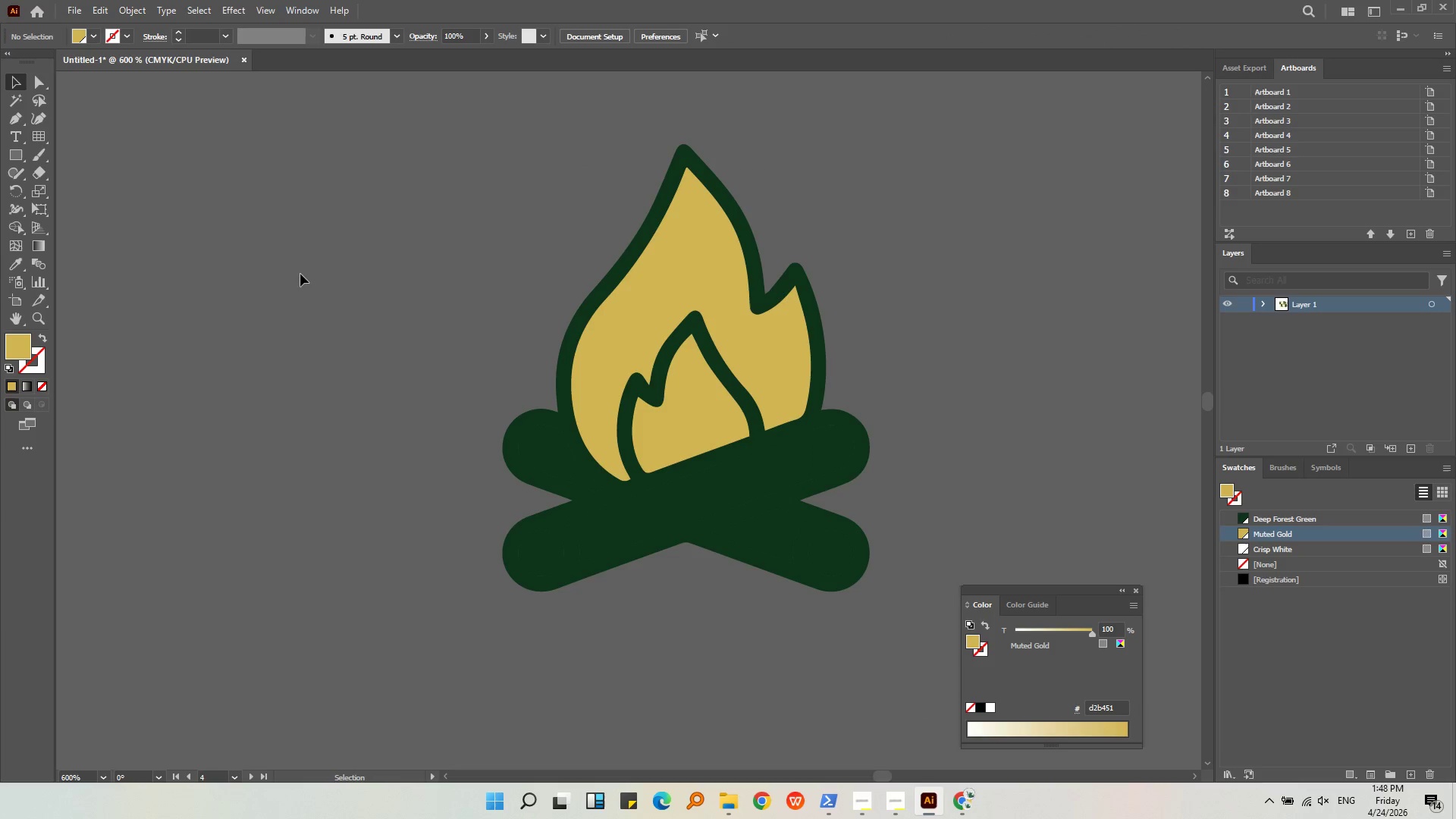 
left_click([315, 283])
 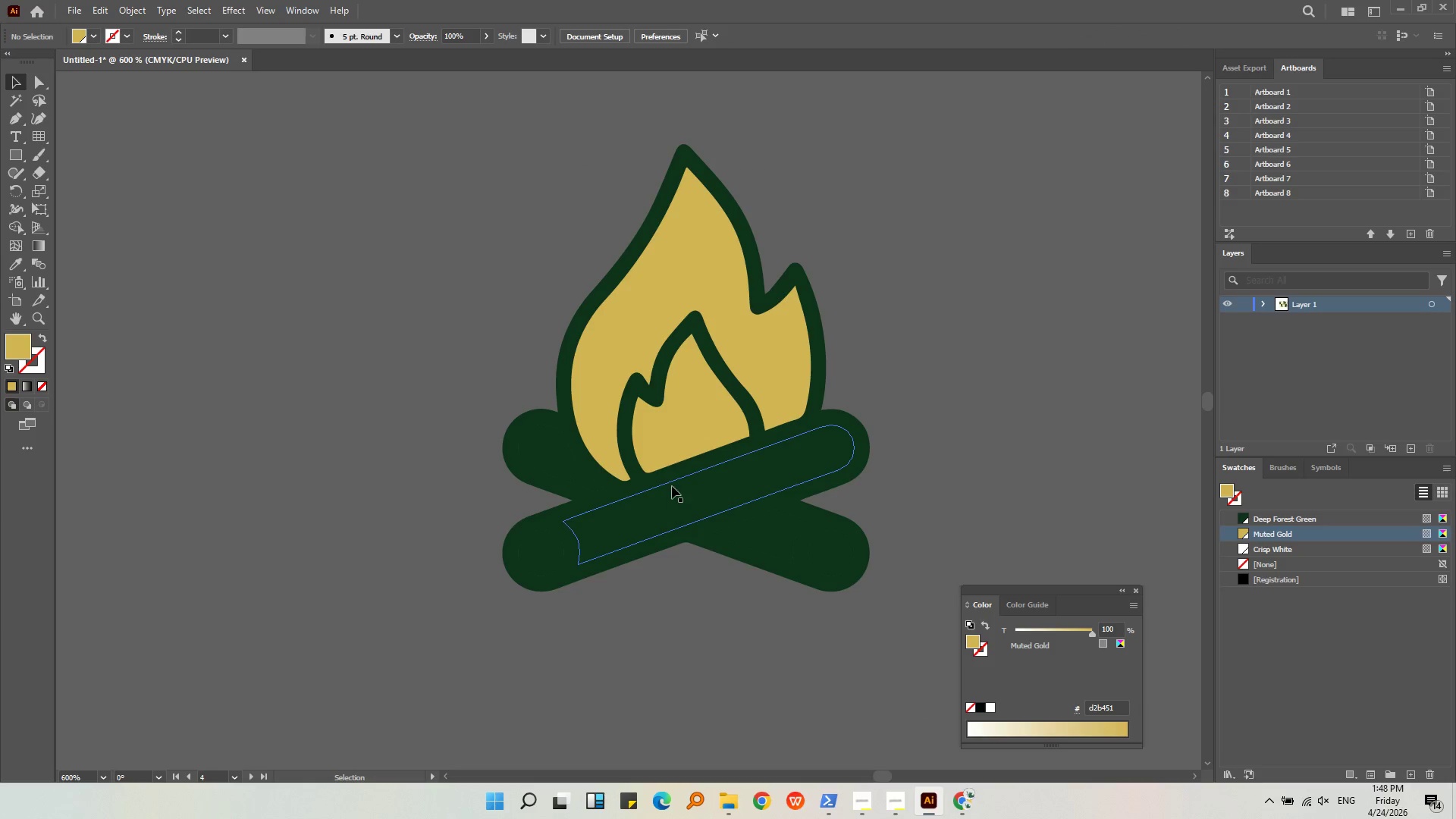 
left_click([679, 469])
 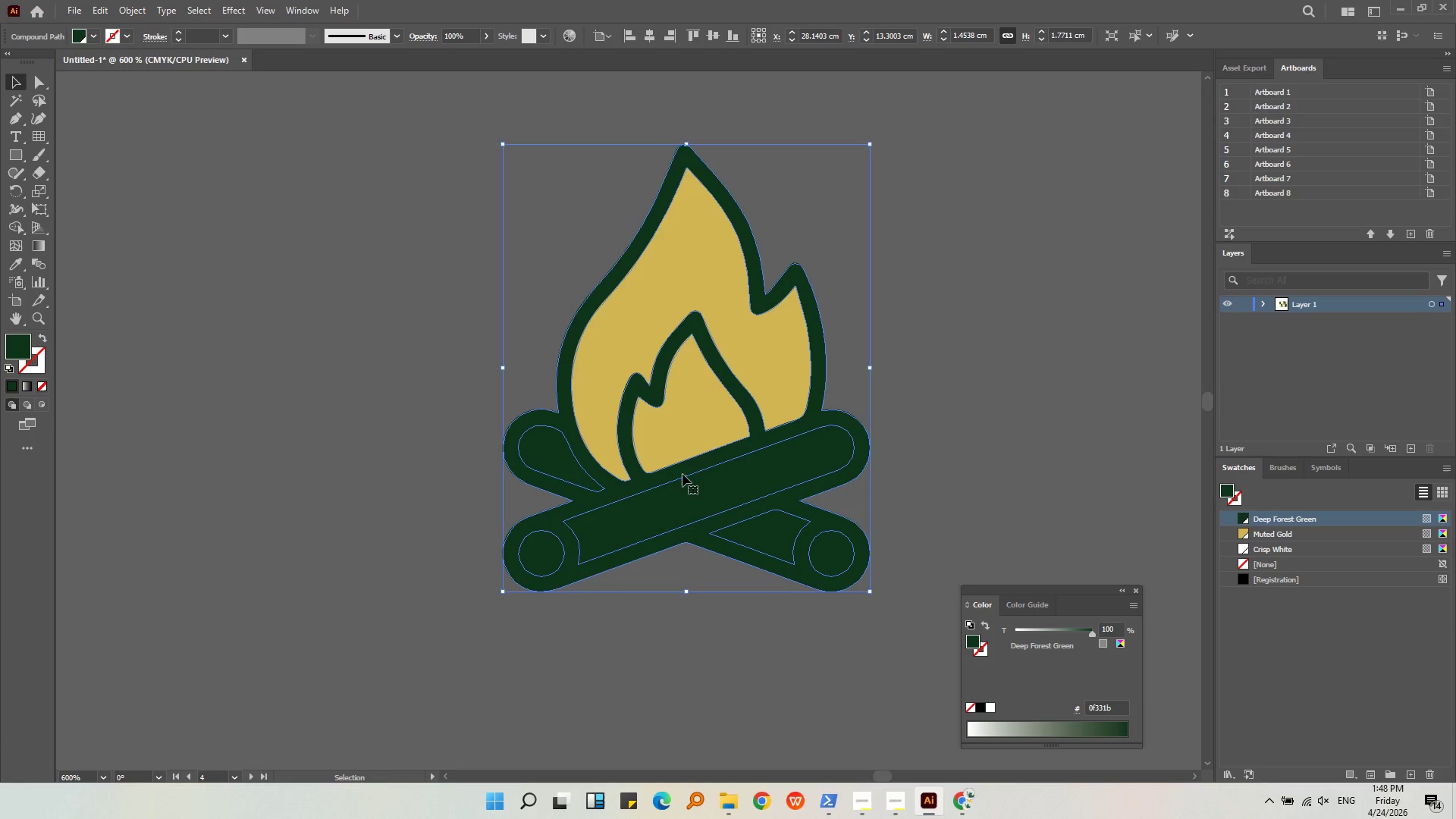 
hold_key(key=ControlLeft, duration=0.31)
 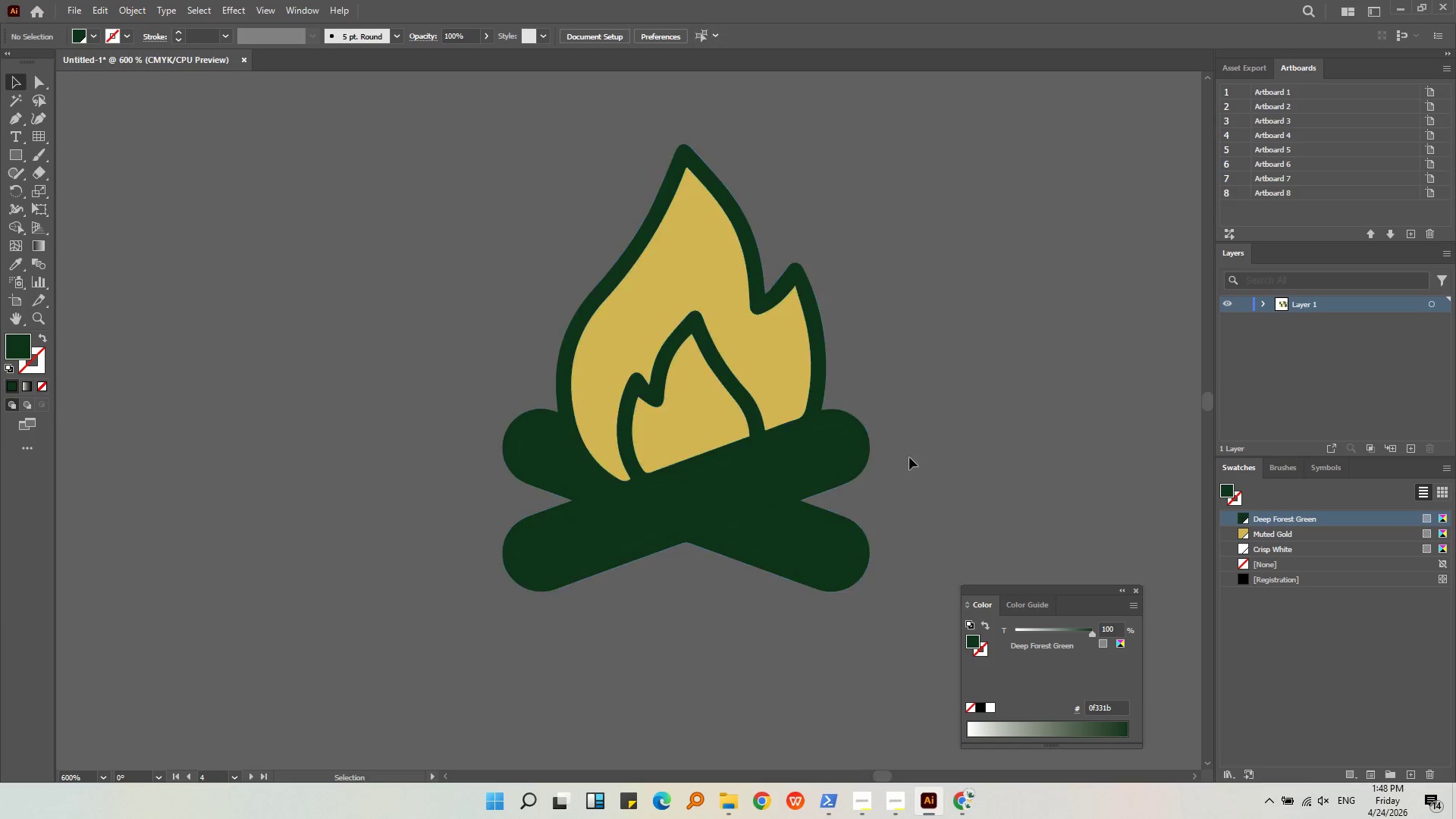 
key(Shift+G)
 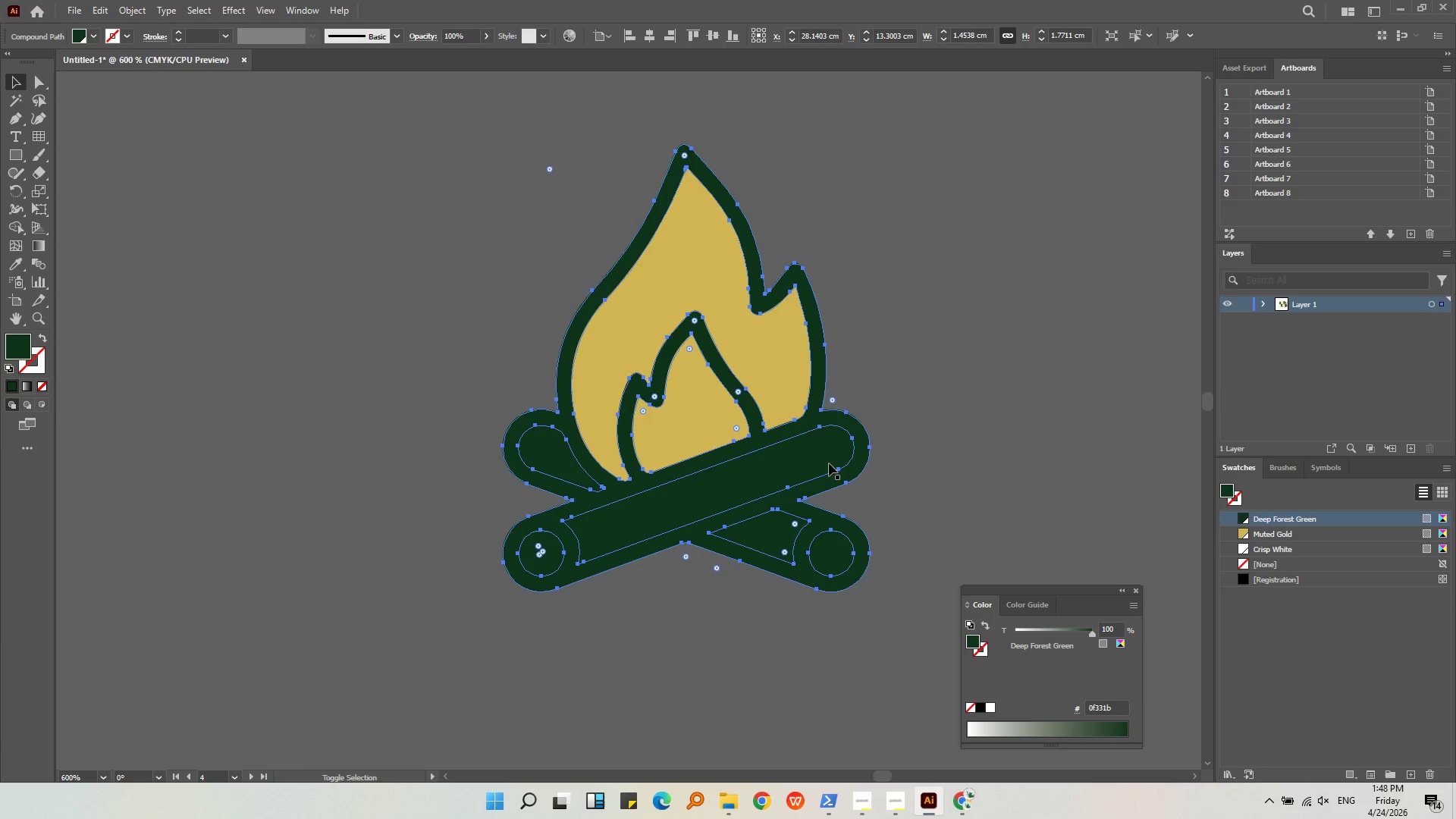 
key(Control+Shift+ControlLeft)
 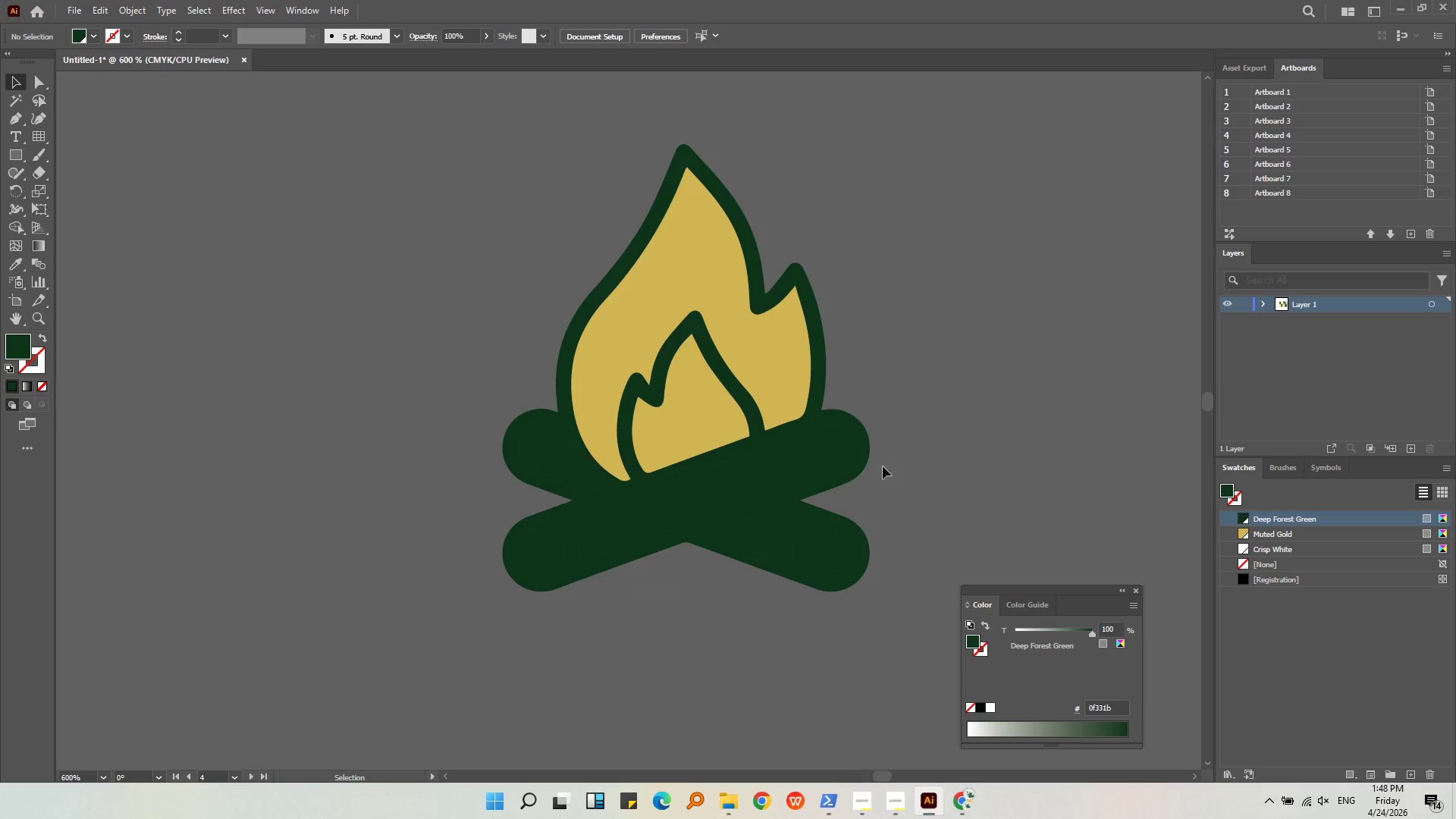 
left_click([861, 449])
 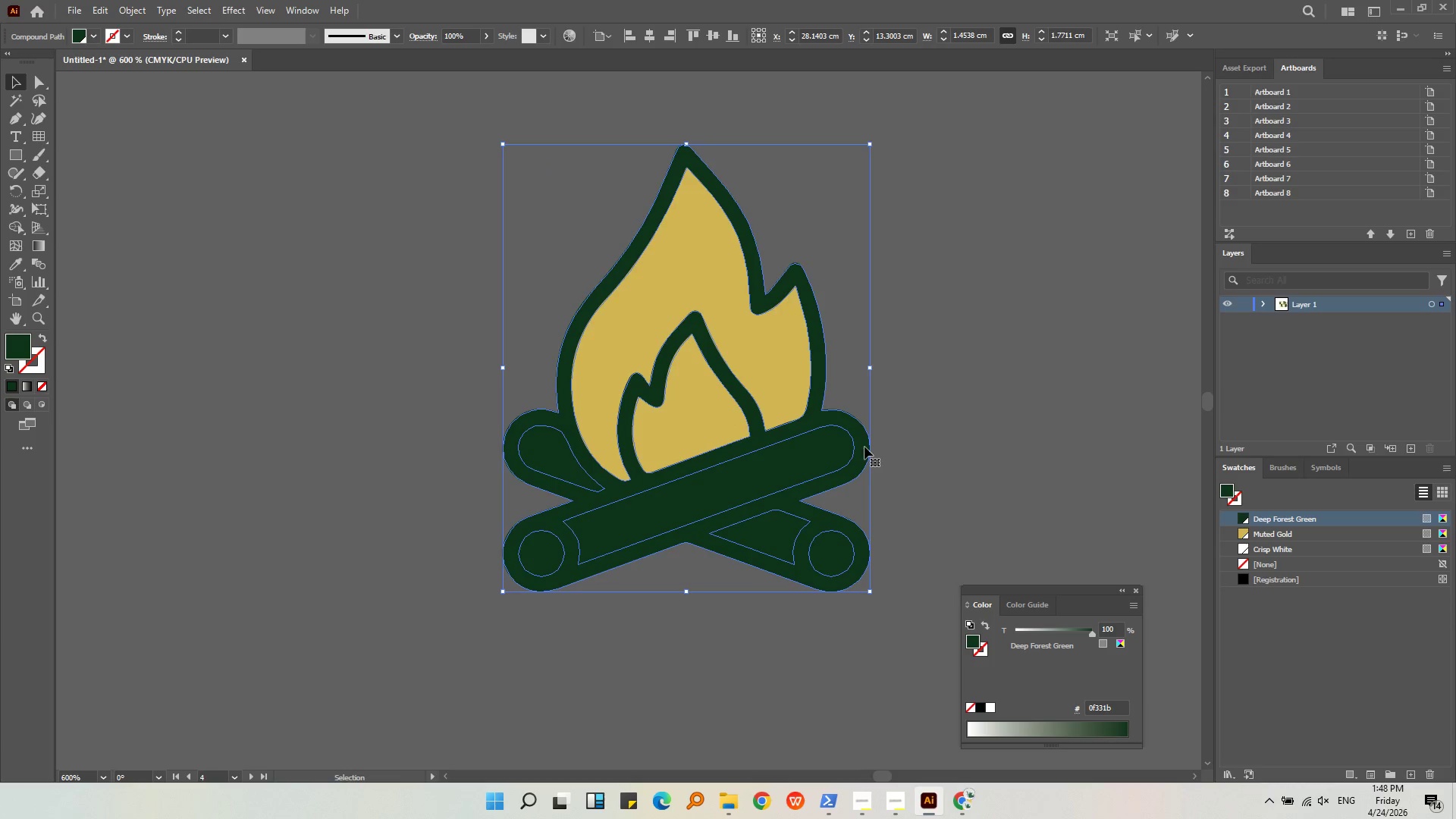 
double_click([864, 447])
 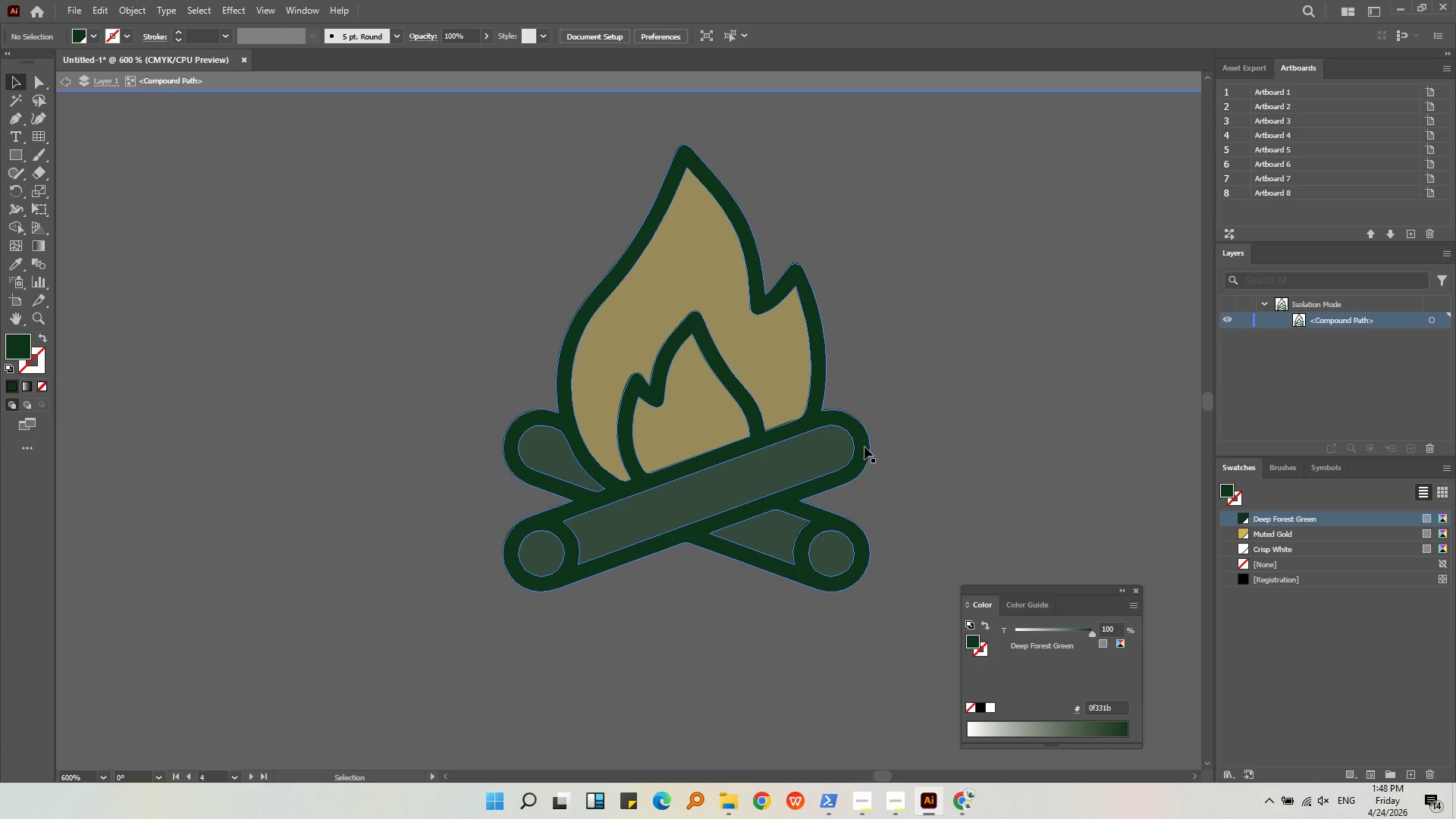 
triple_click([864, 447])
 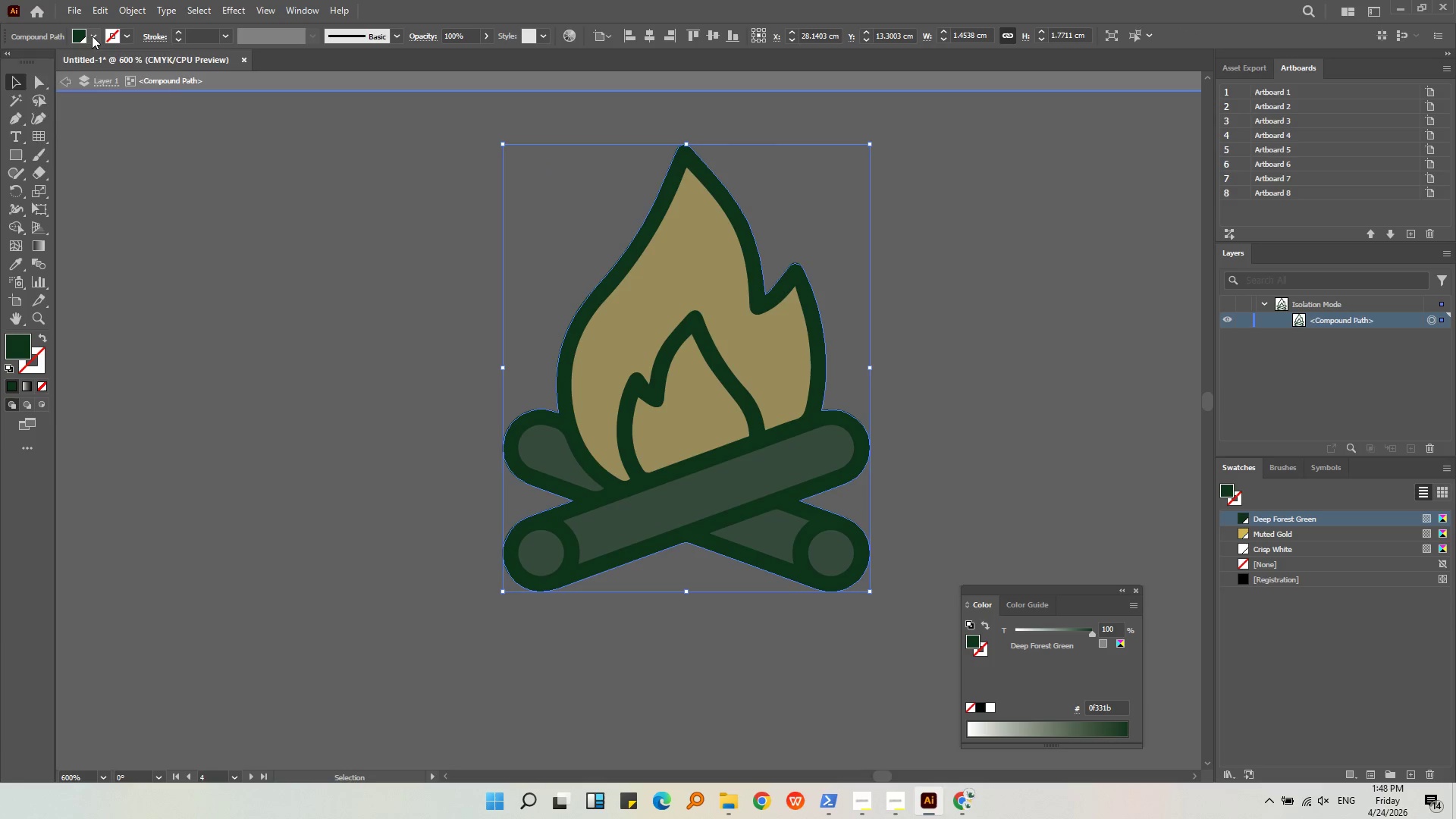 
double_click([105, 61])
 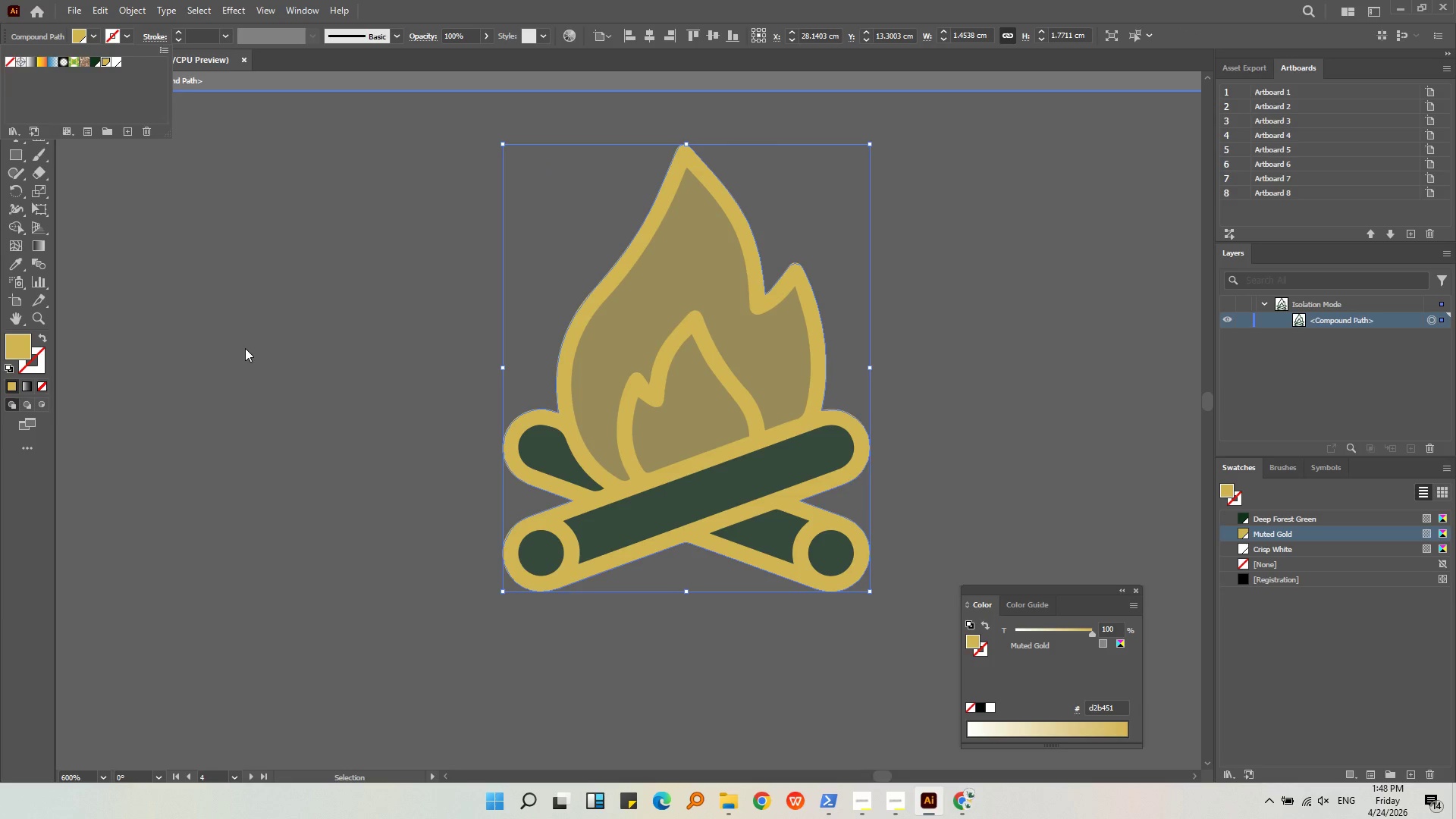 
double_click([245, 348])
 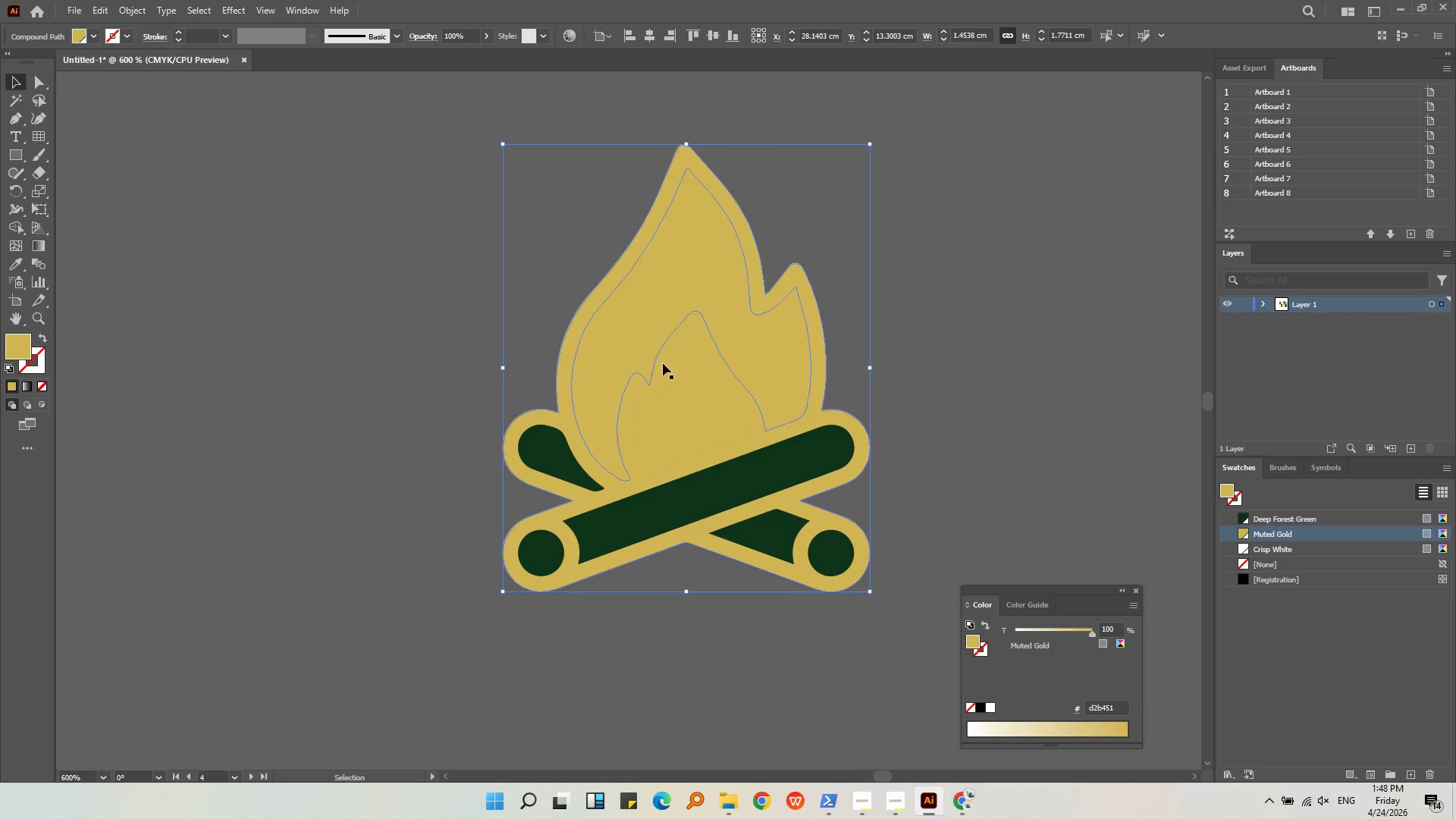 
left_click([704, 368])
 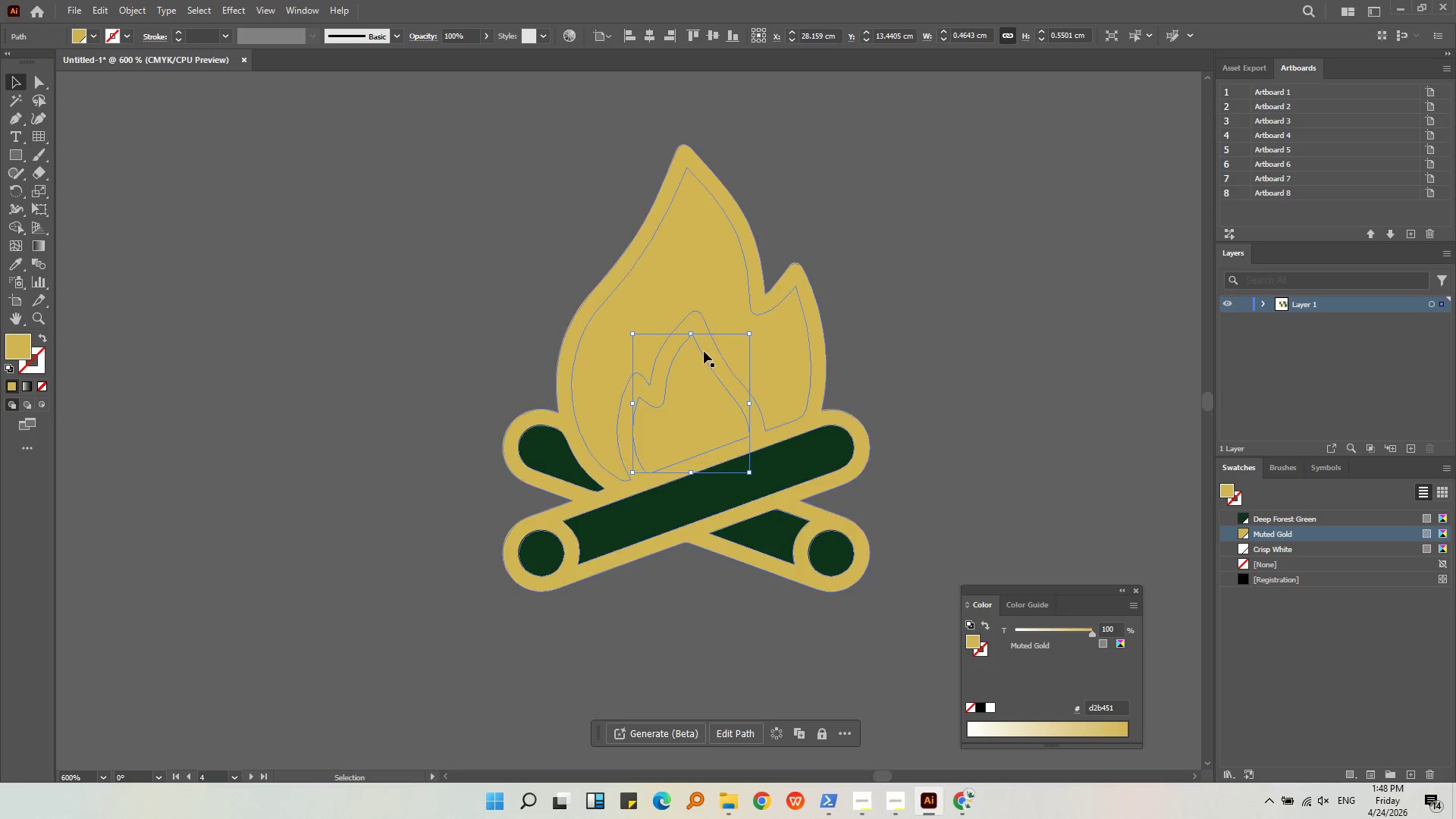 
left_click([710, 350])
 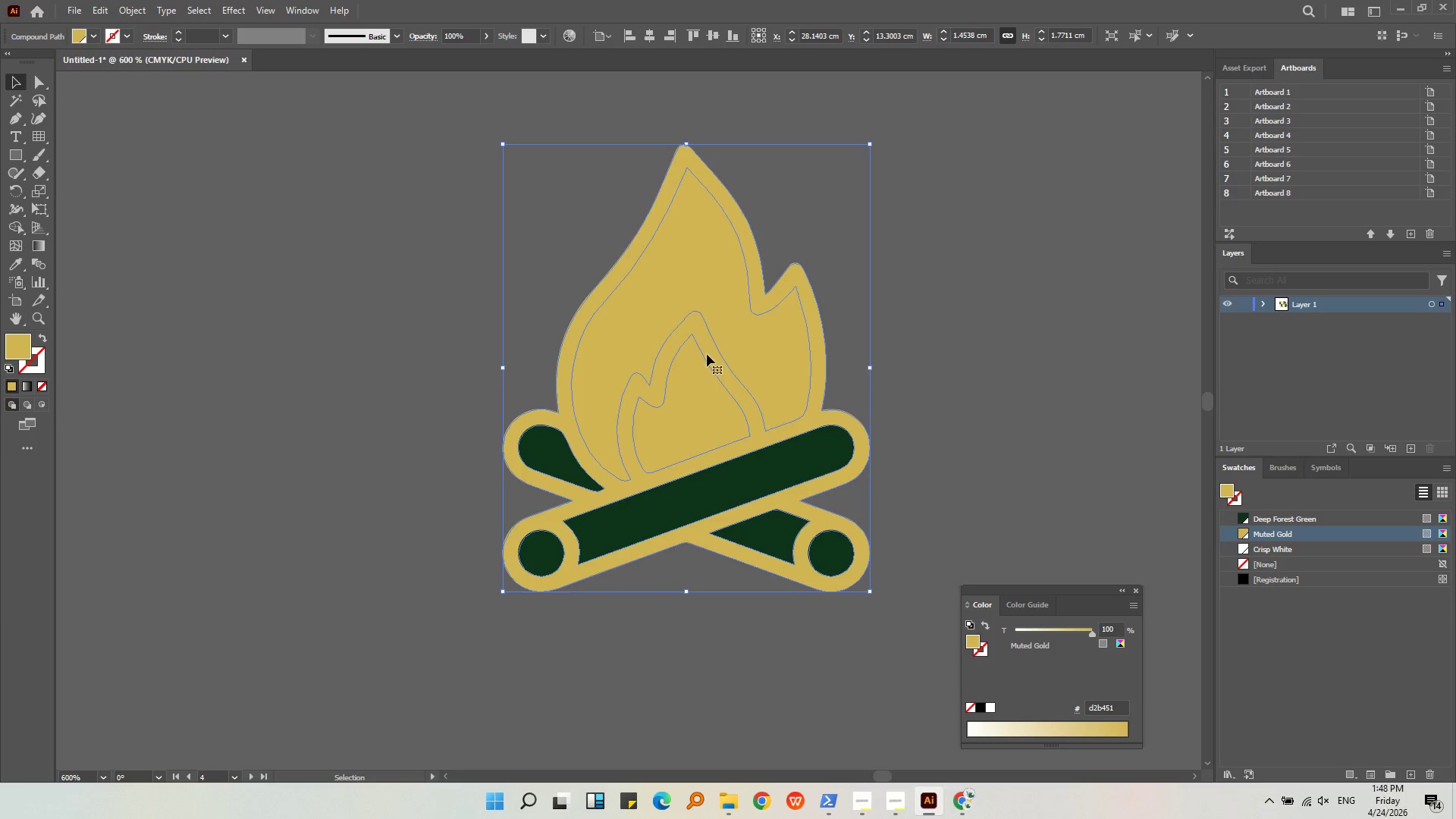 
double_click([707, 354])
 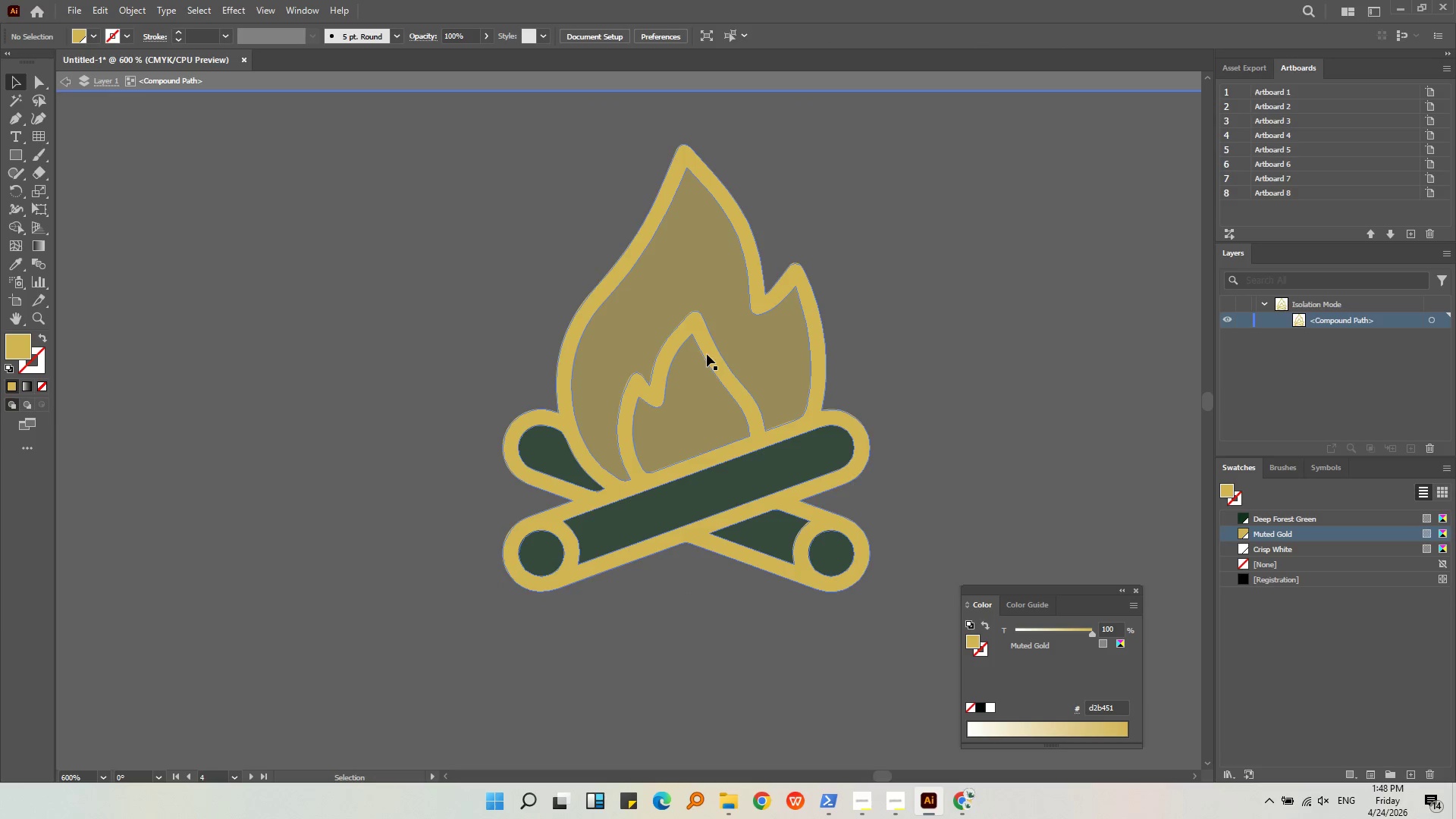 
triple_click([707, 354])
 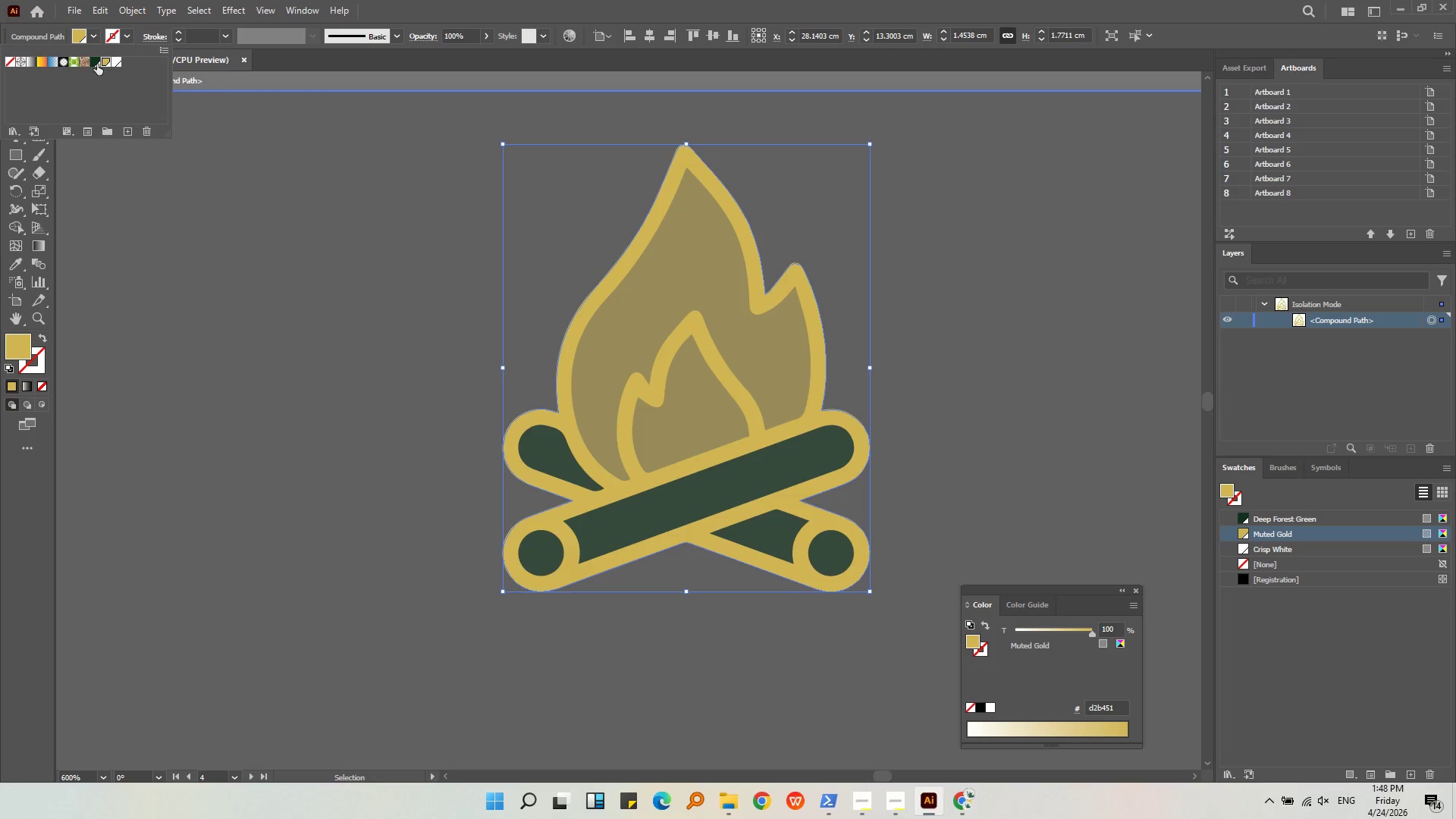 
double_click([268, 281])
 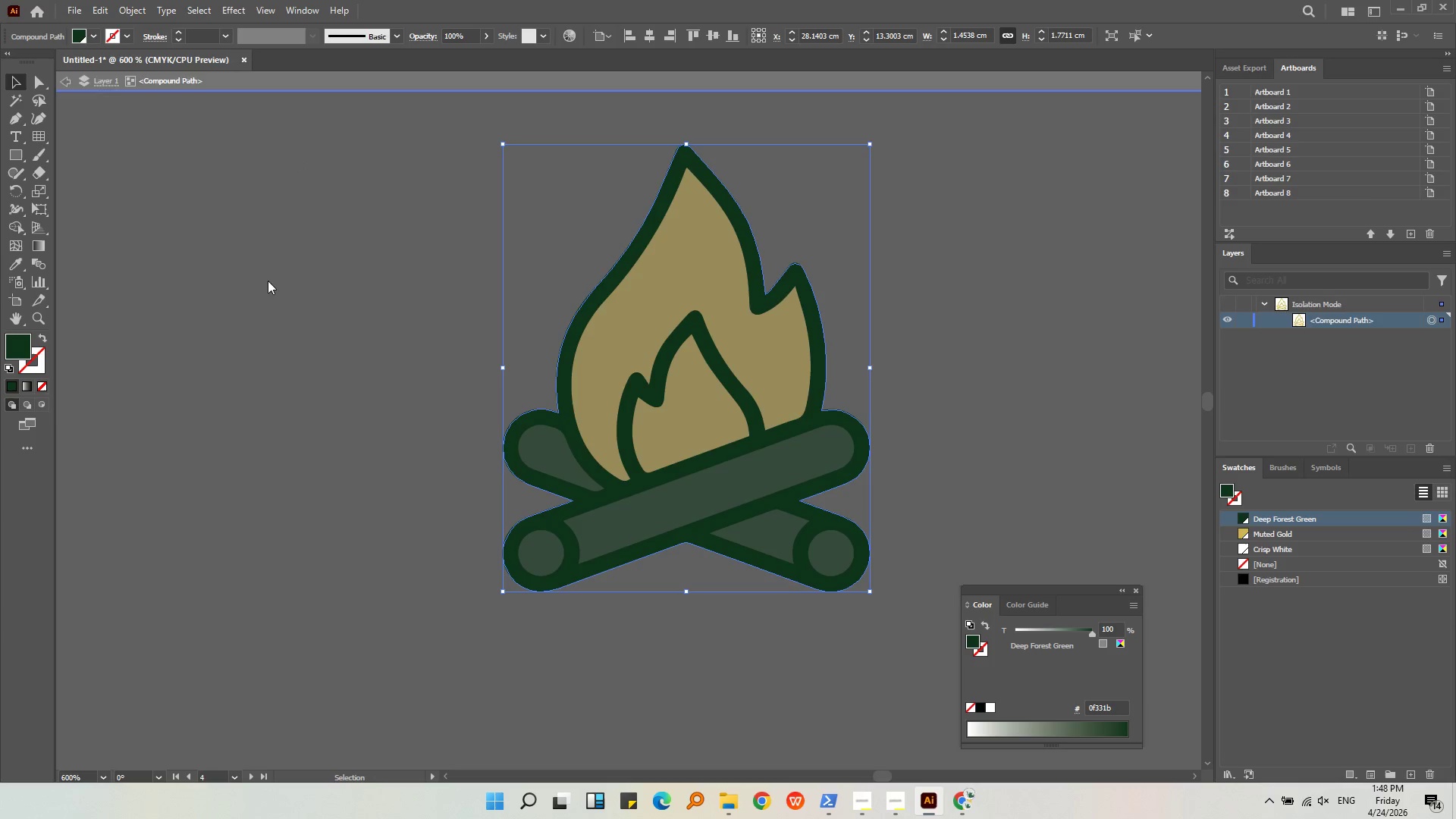 
triple_click([268, 281])
 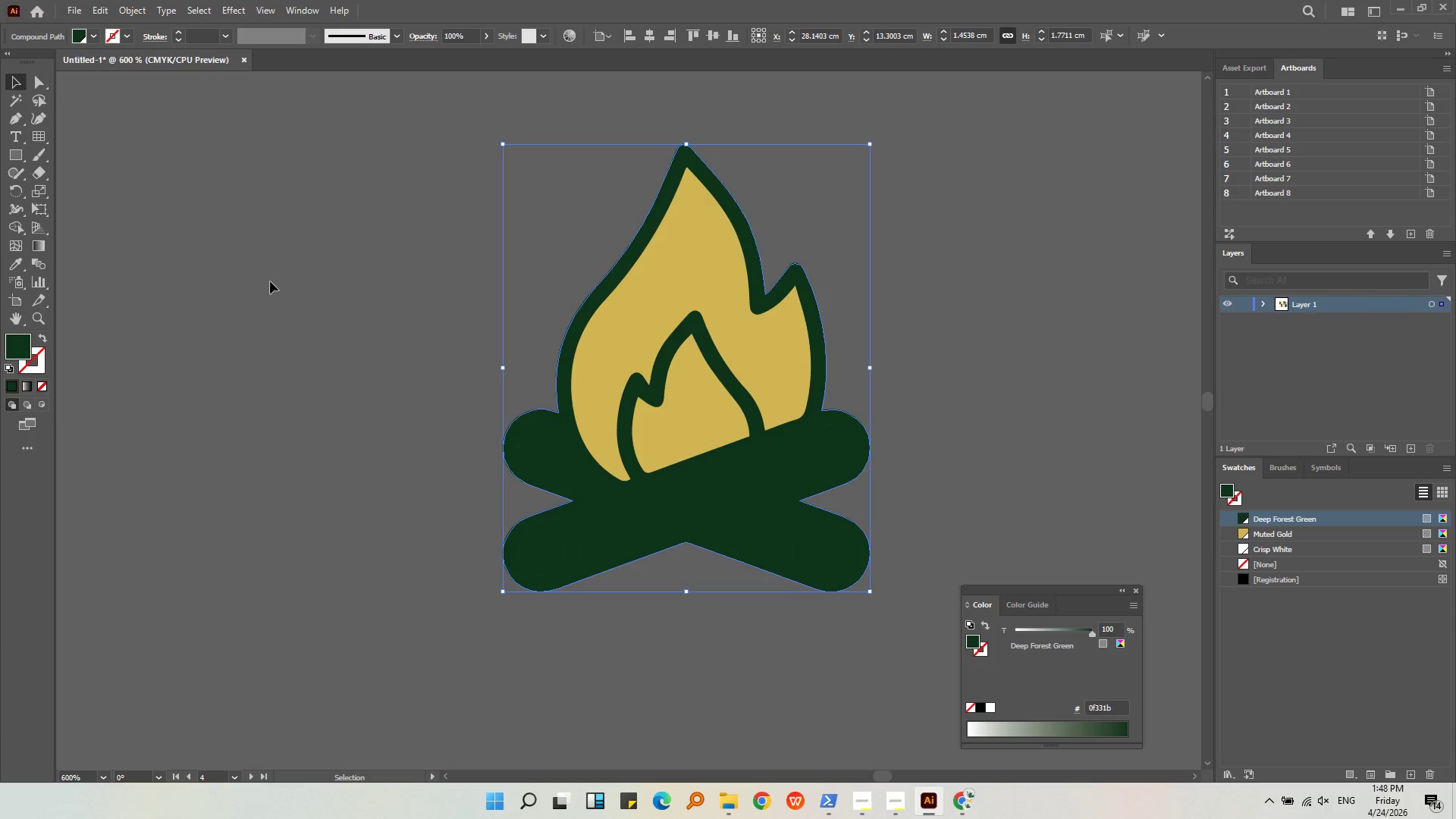 
left_click([270, 281])
 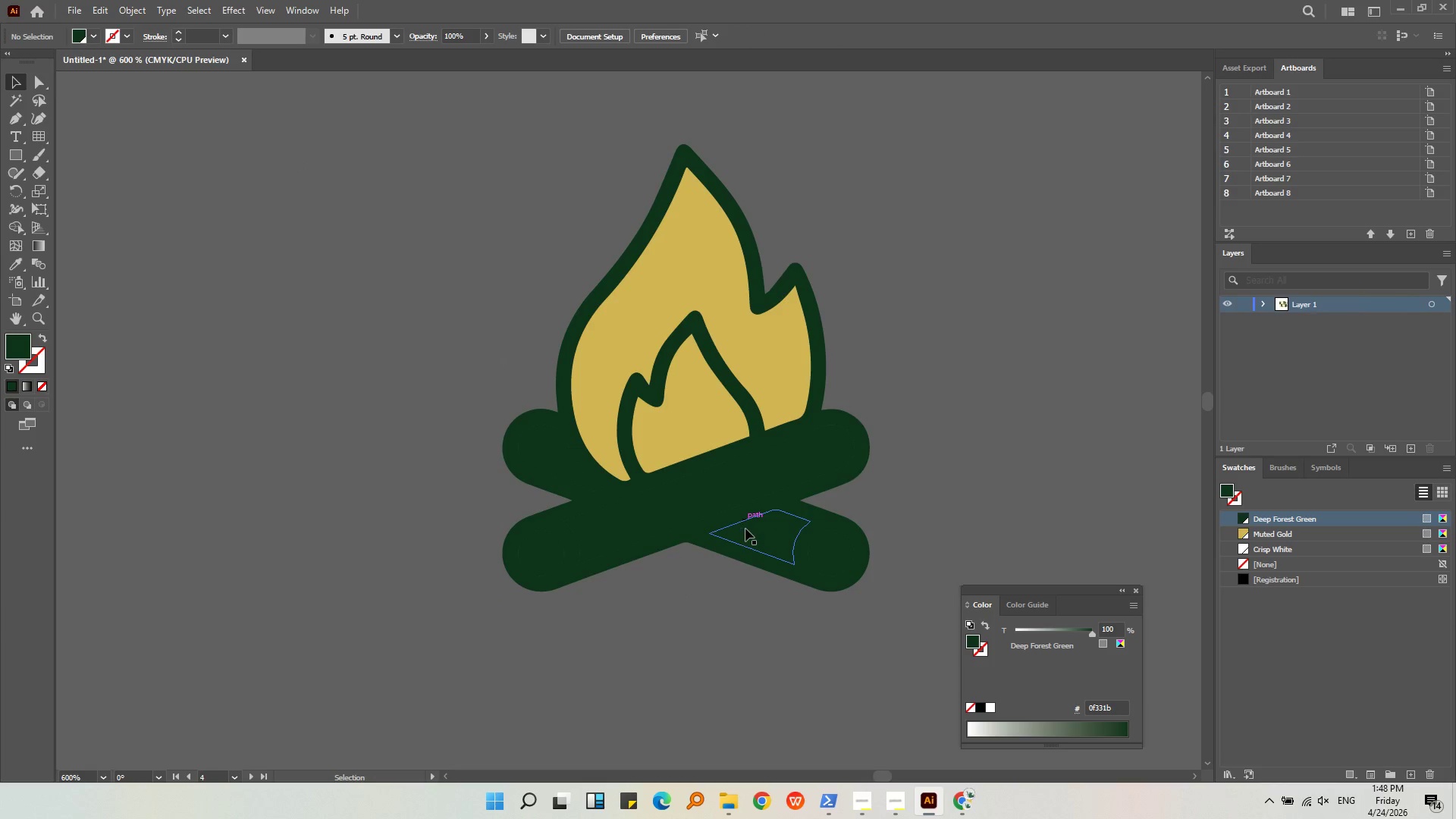 
left_click([746, 530])
 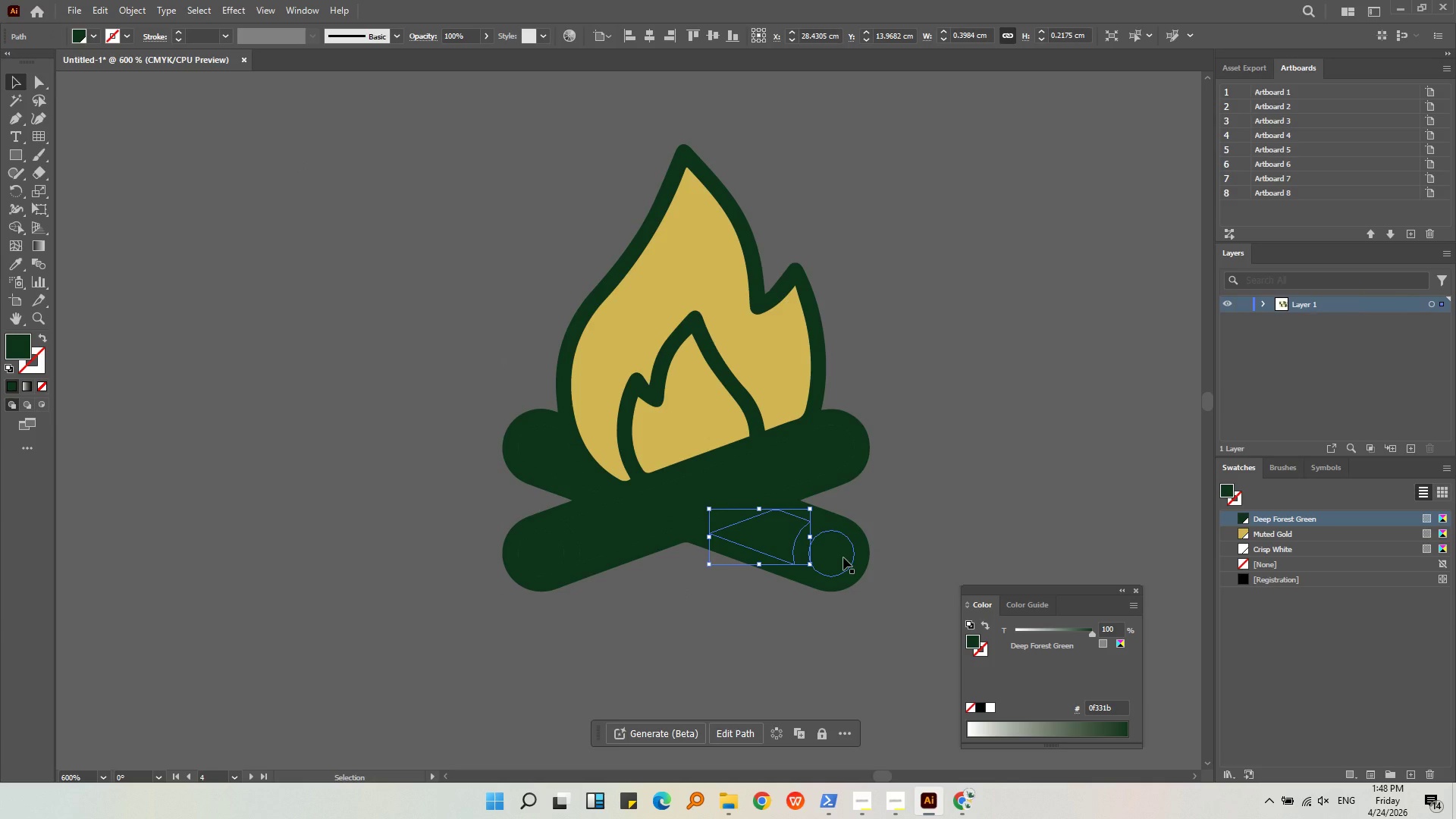 
key(Delete)
 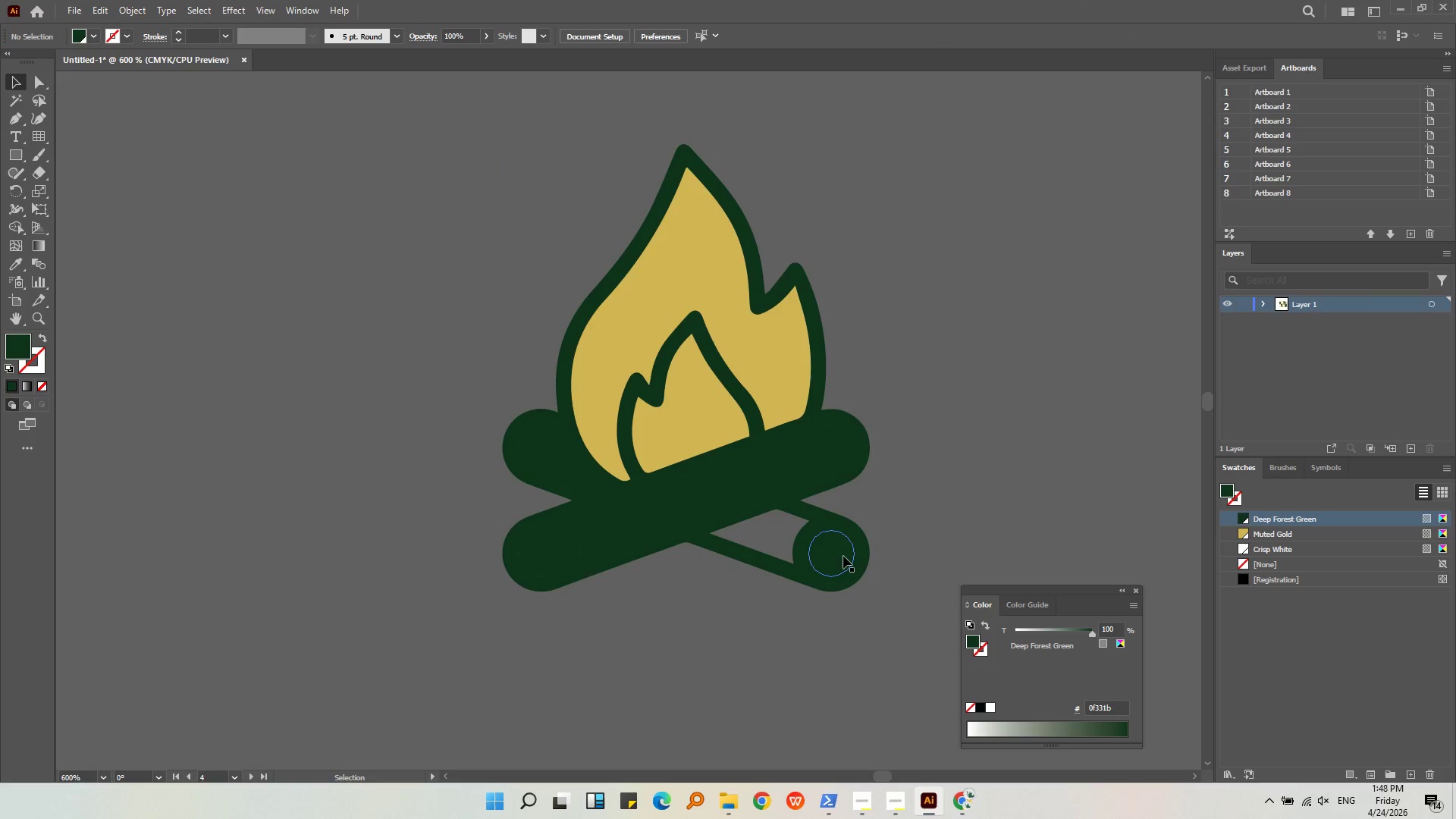 
left_click([843, 556])
 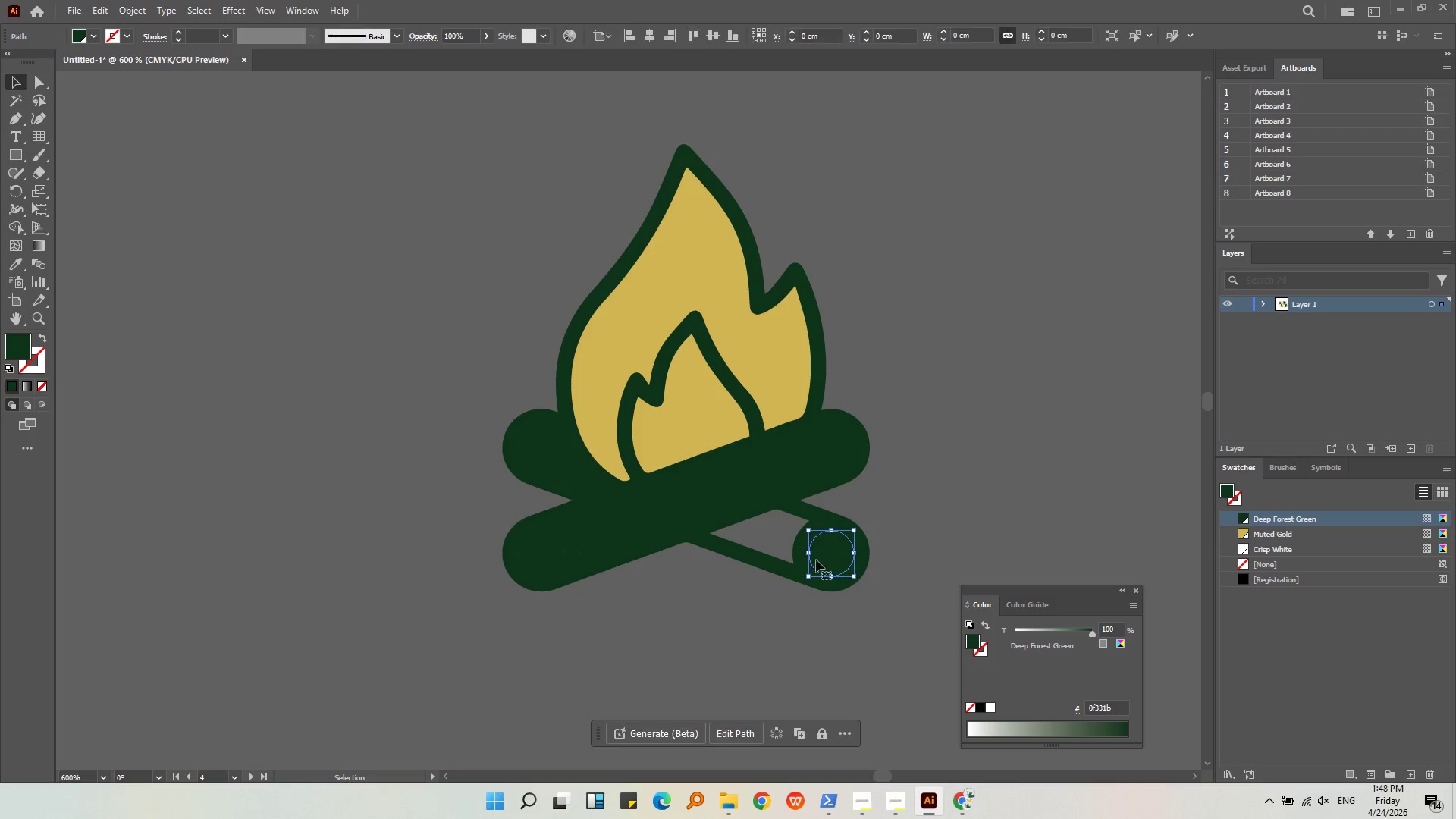 
key(Delete)
 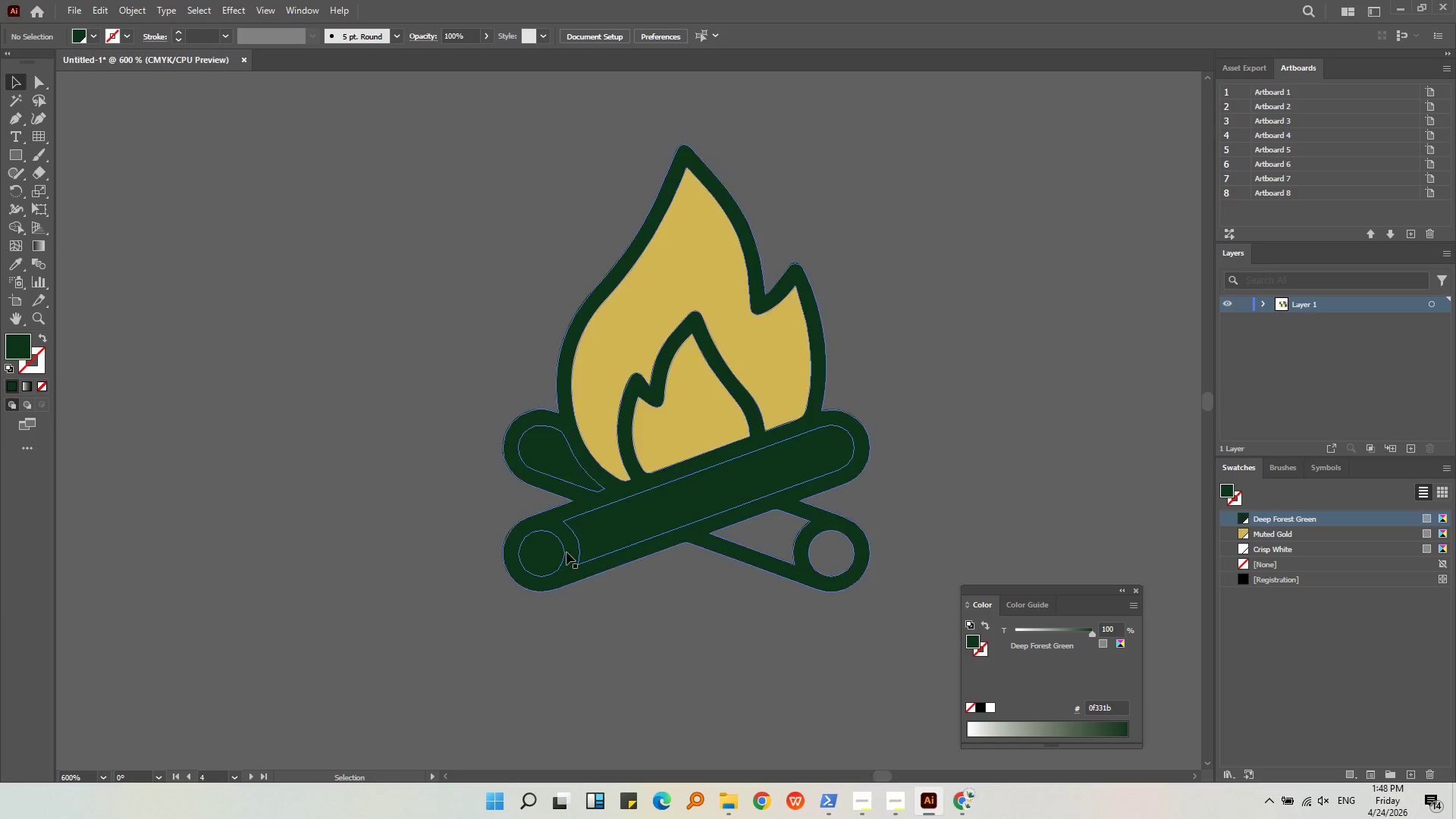 
left_click([560, 553])
 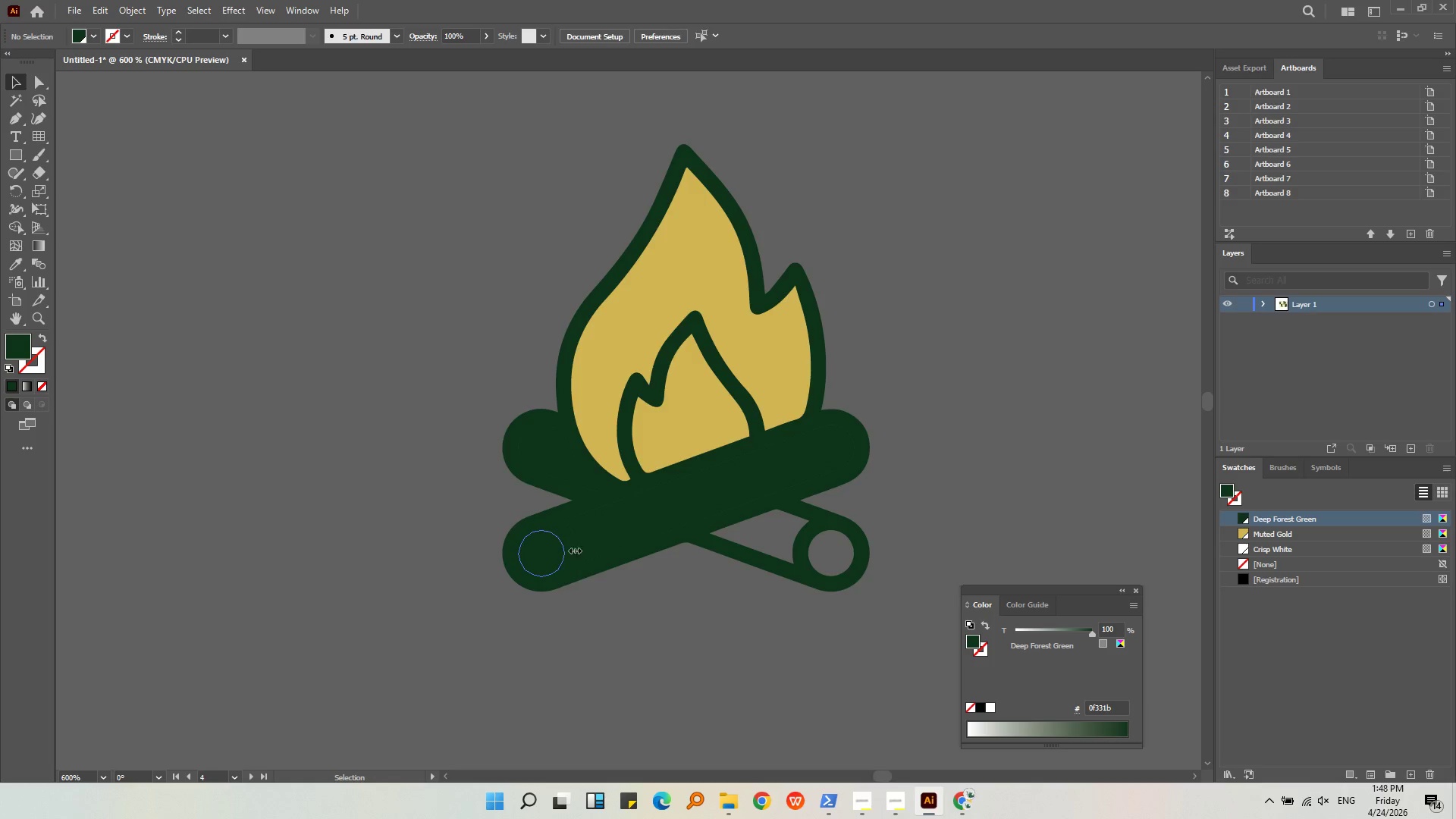 
key(Delete)
 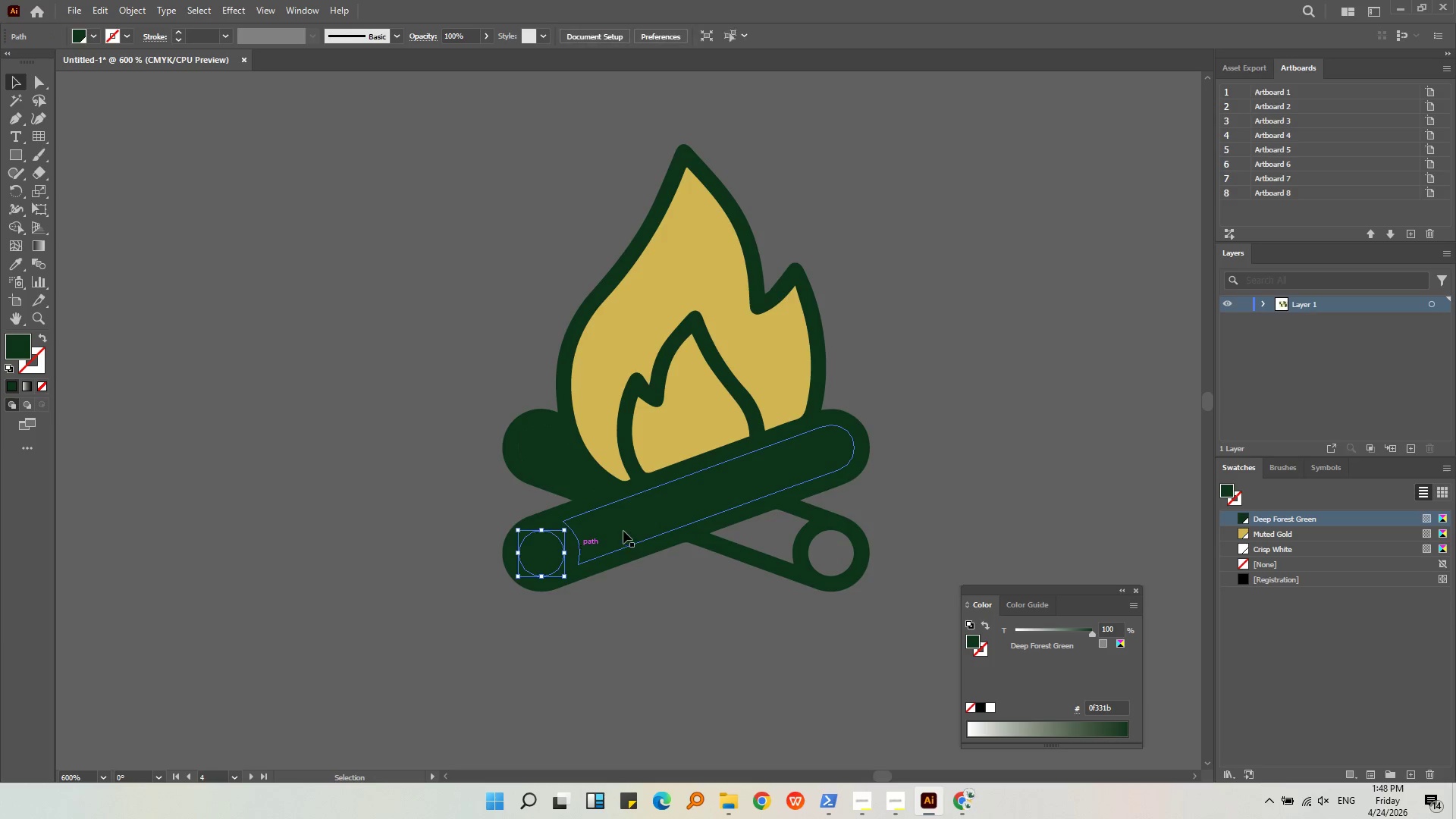 
double_click([623, 531])
 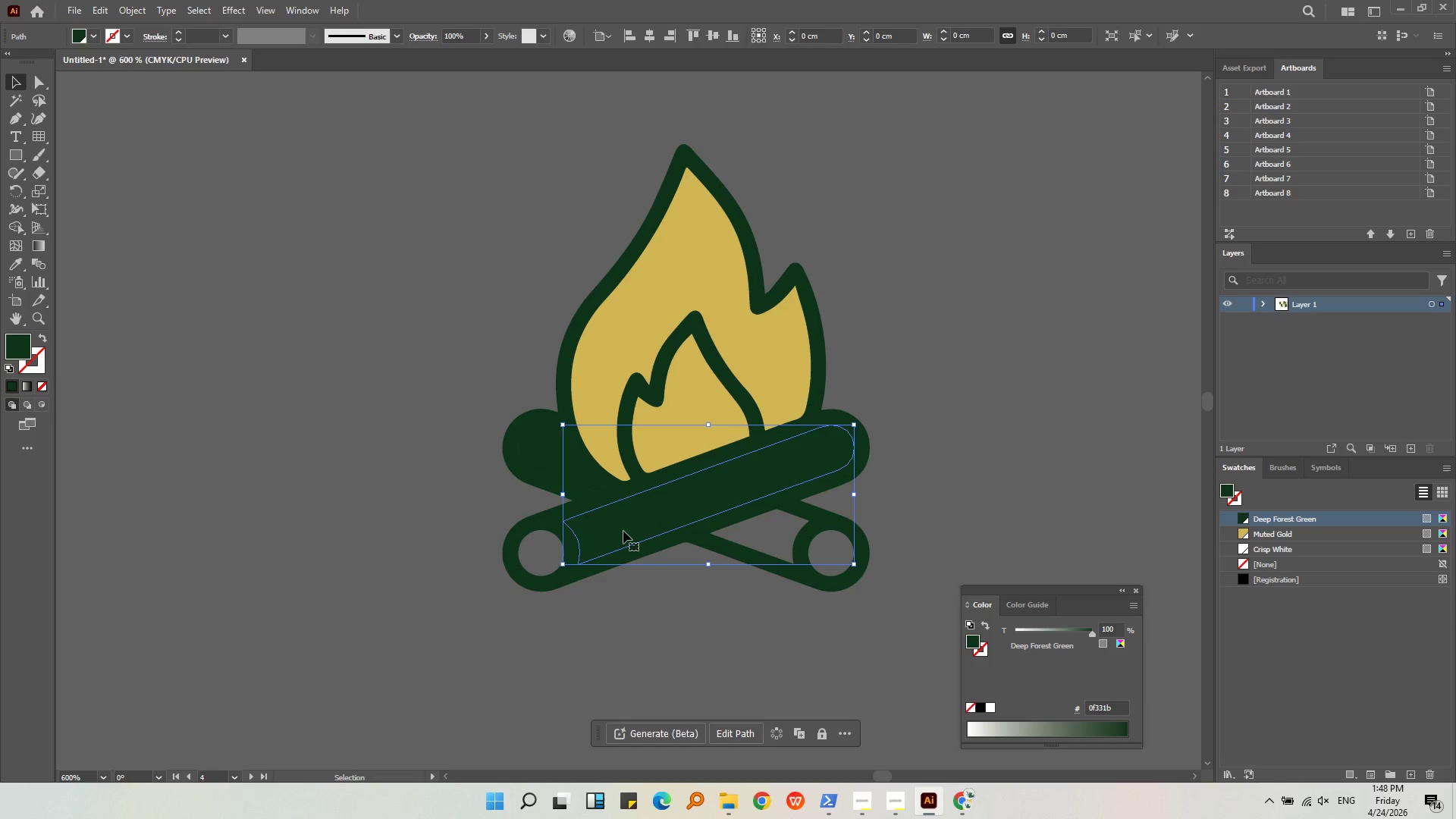 
key(Delete)
 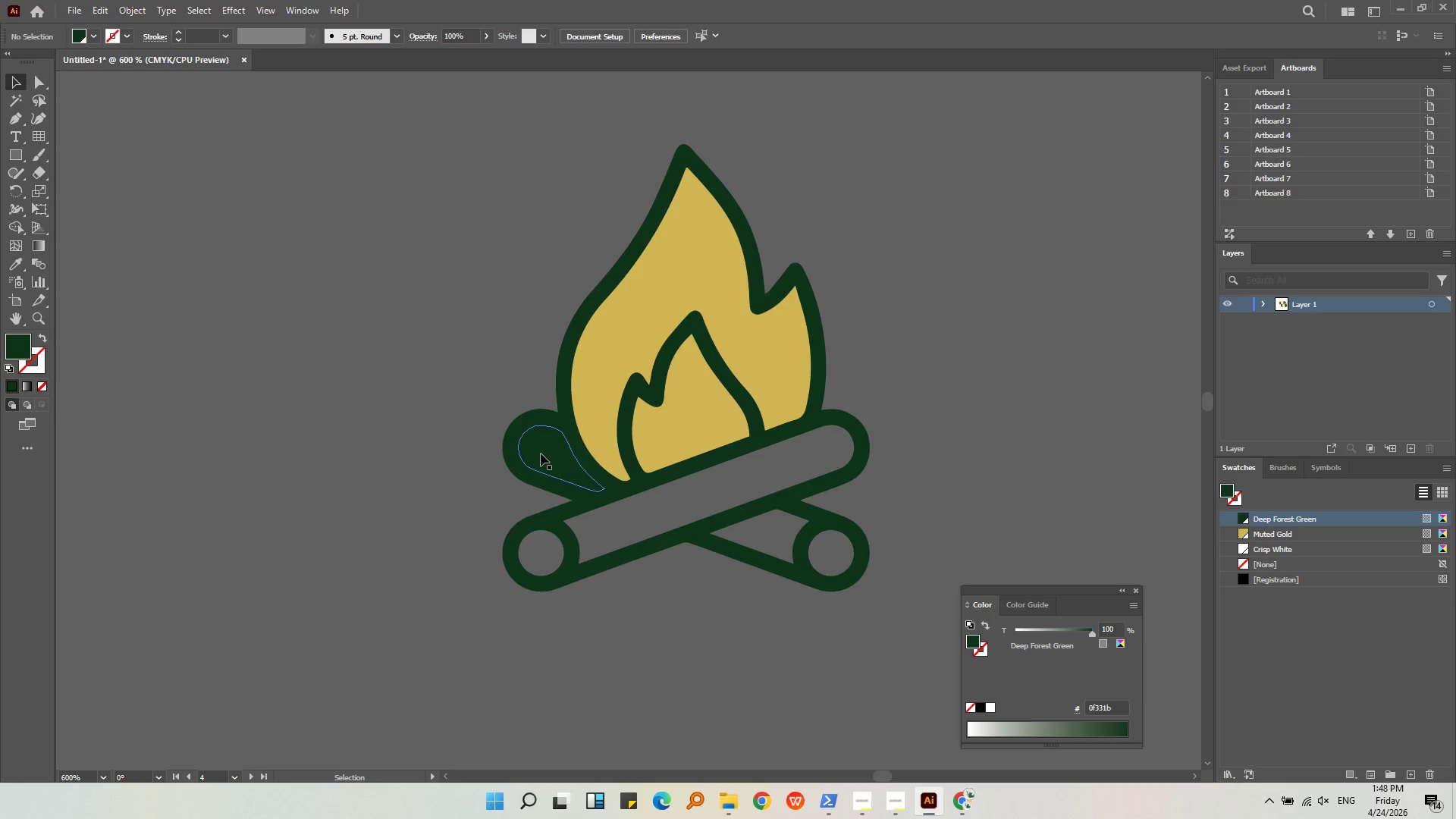 
left_click([538, 452])
 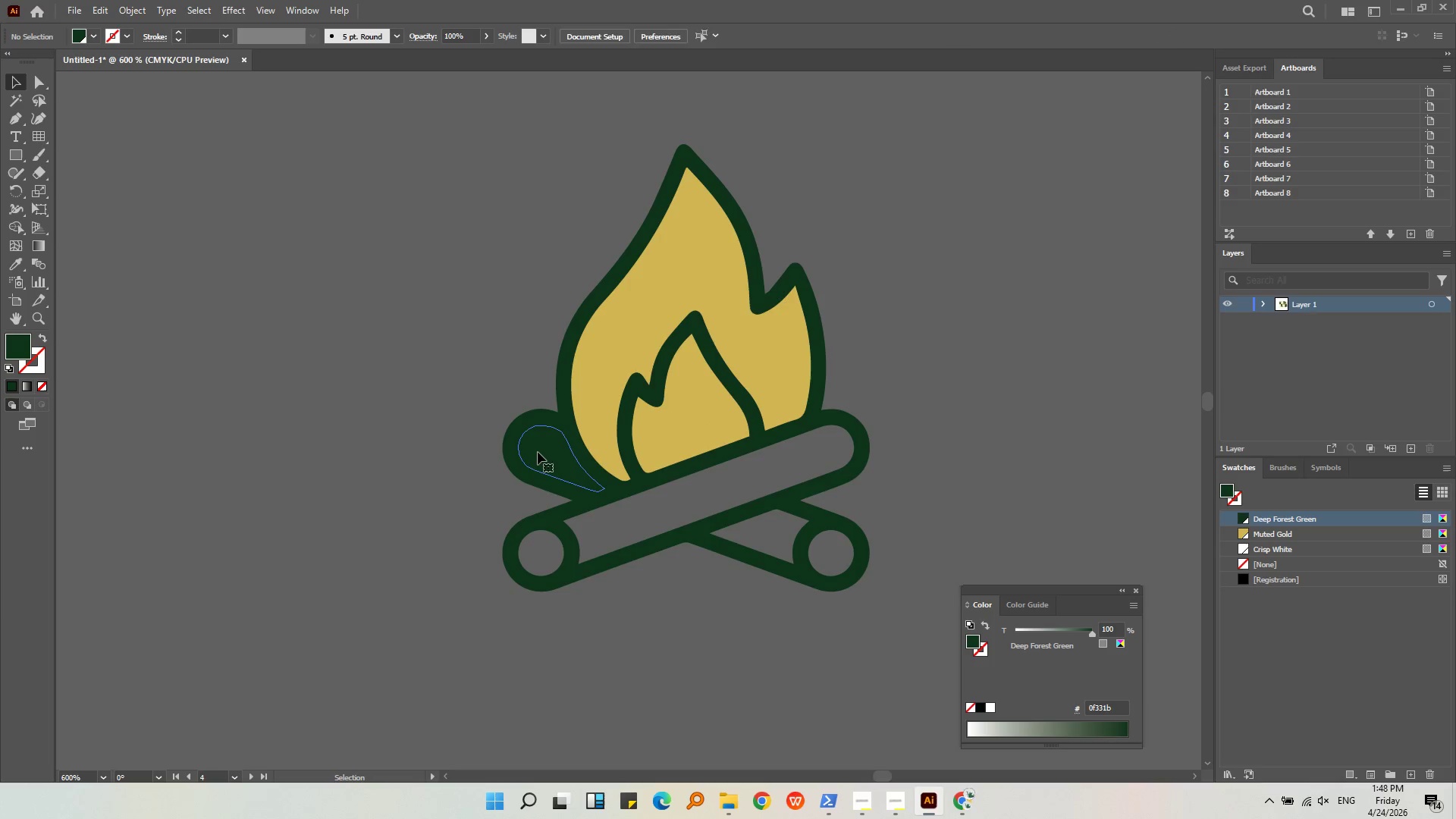 
key(Delete)
 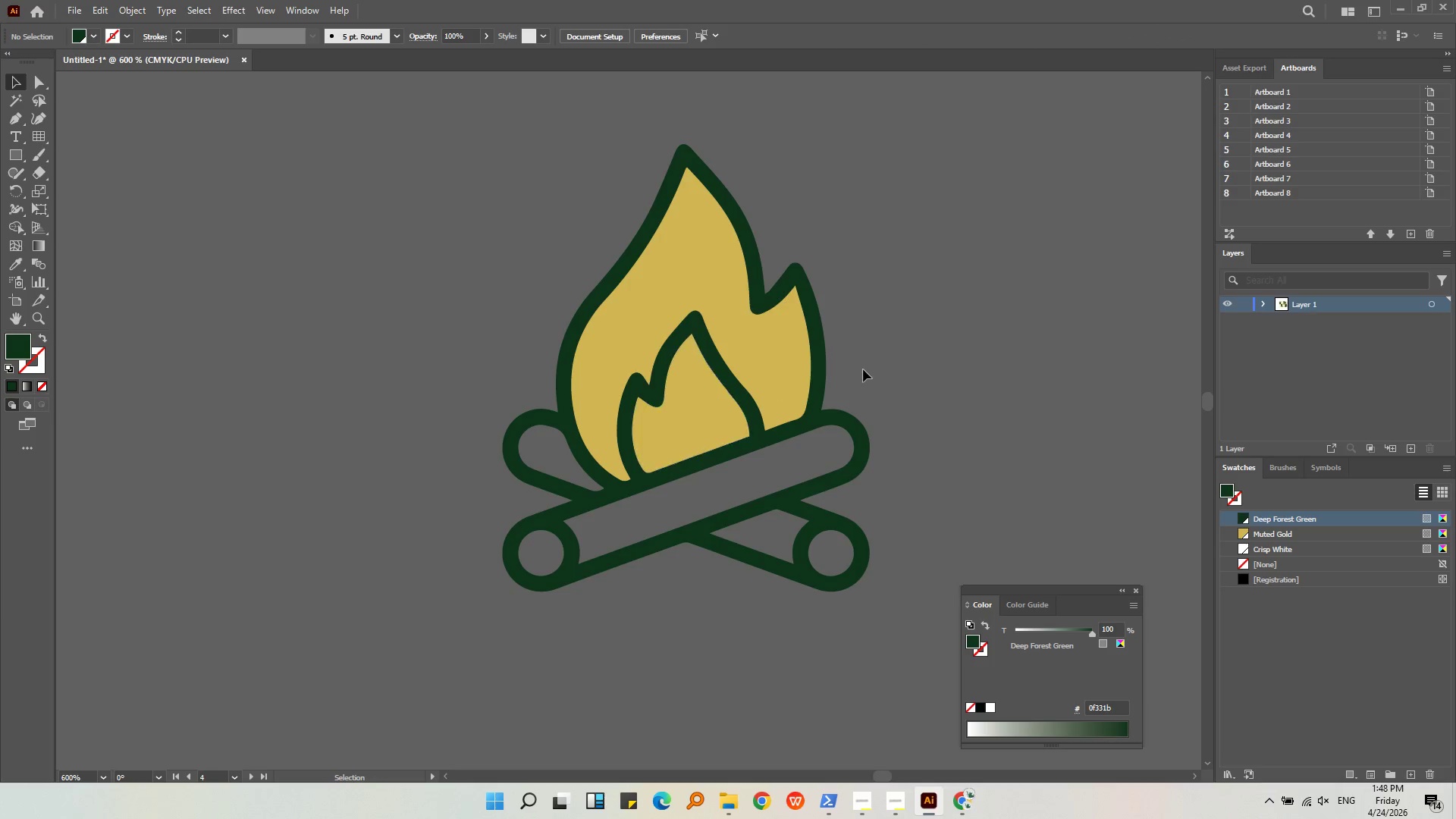 
left_click([864, 369])
 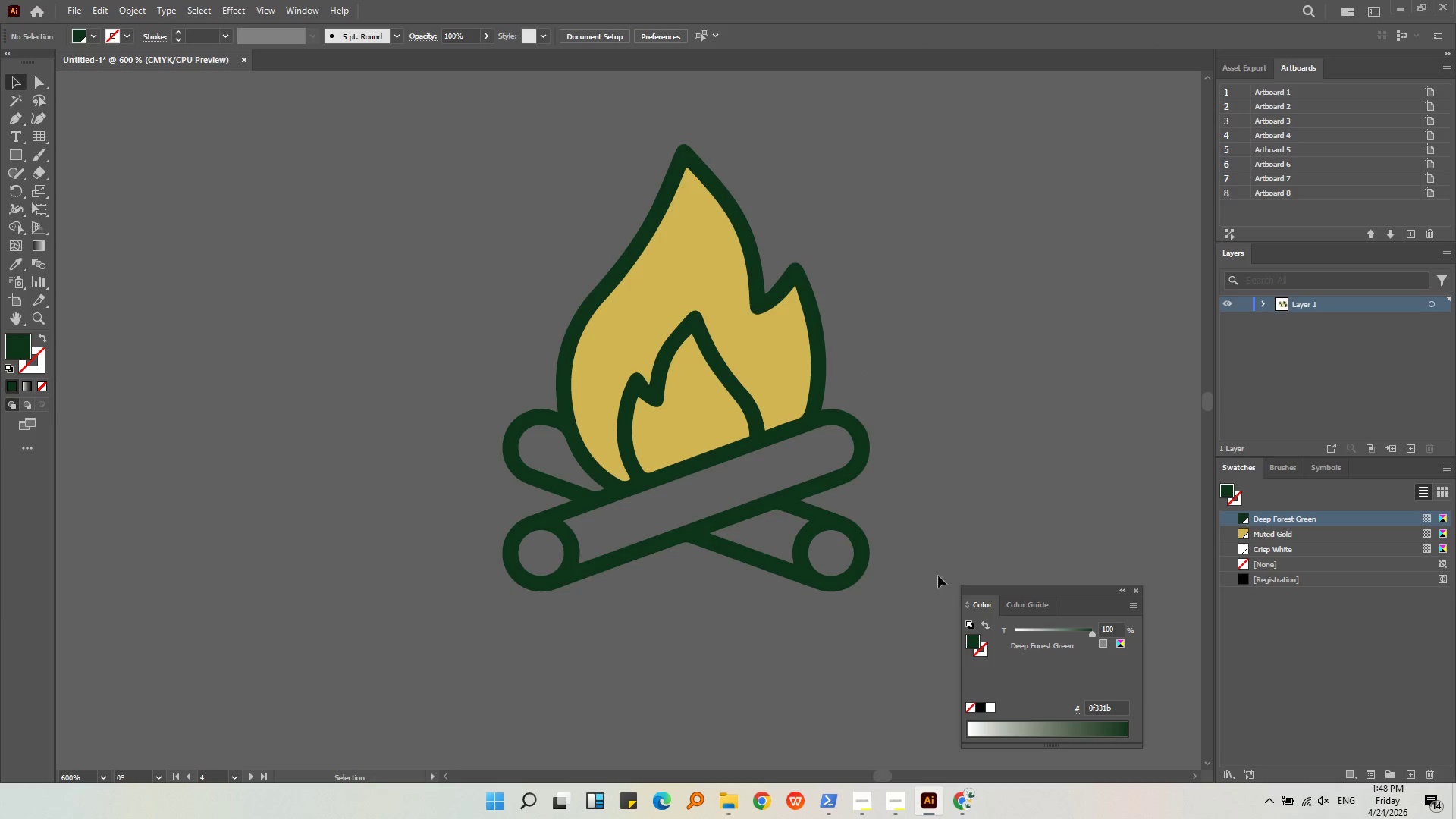 
left_click_drag(start_coordinate=[898, 584], to_coordinate=[272, 187])
 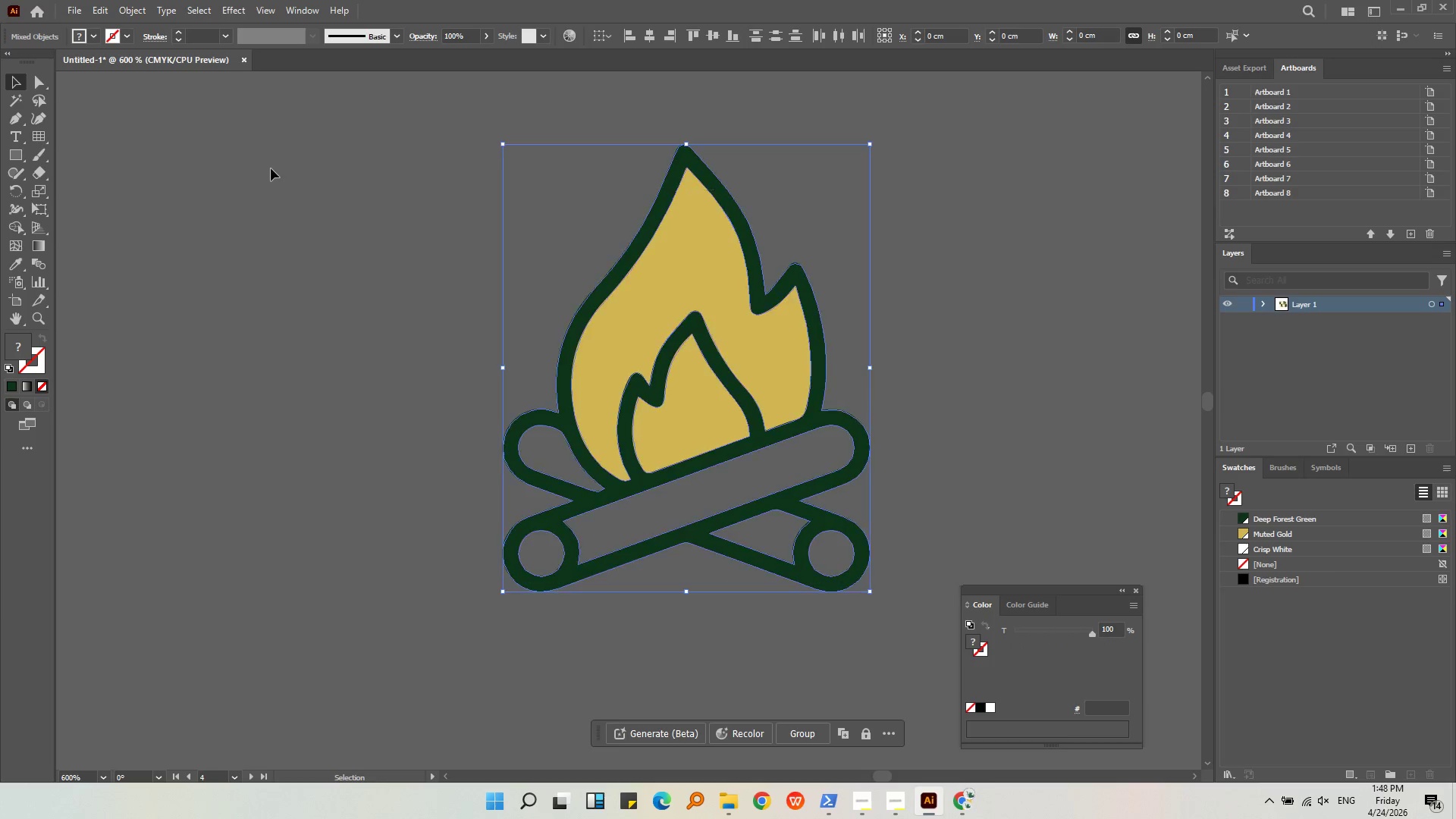 
key(Control+G)
 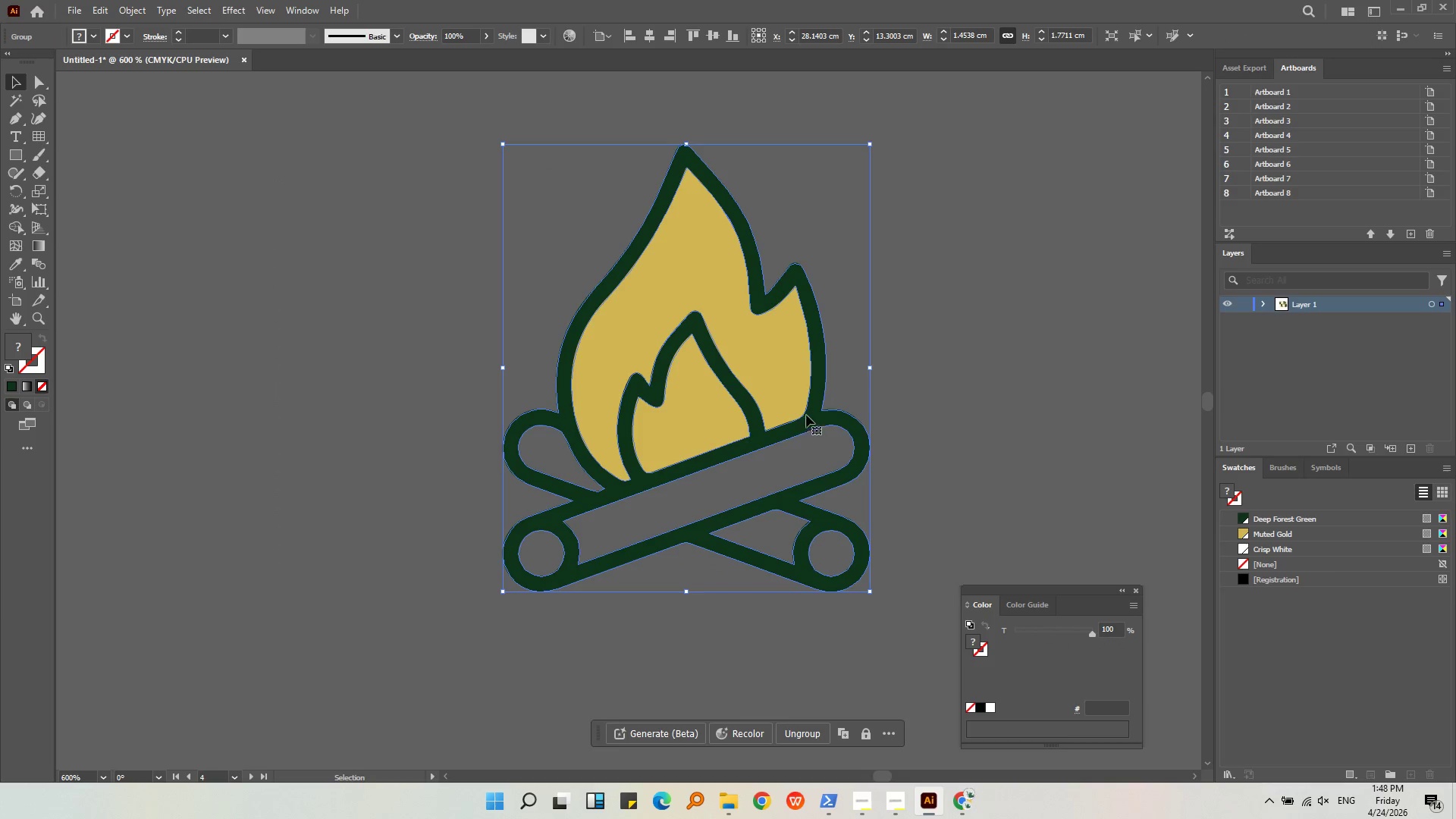 
key(Space)
 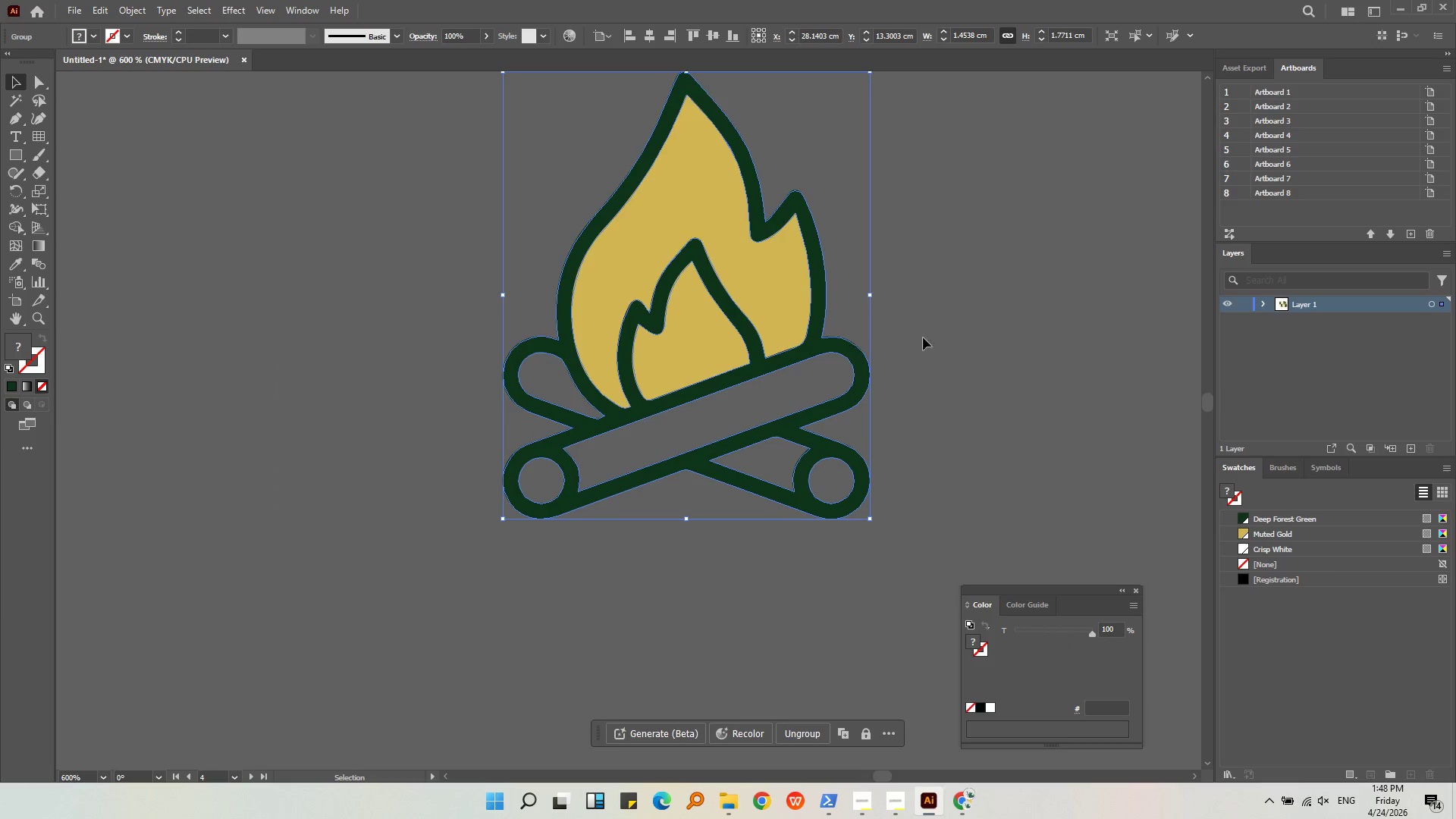 
left_click([944, 319])
 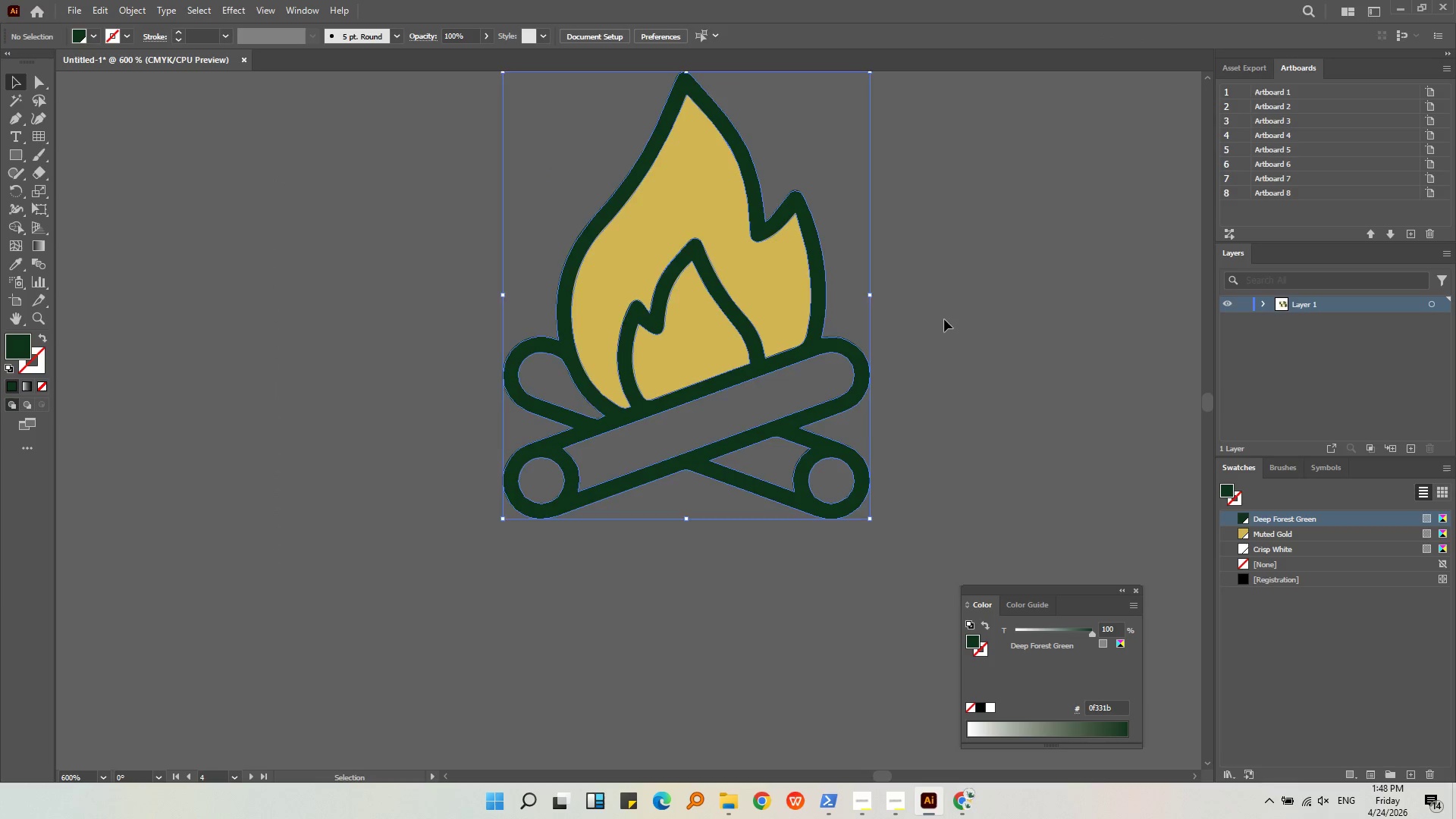 
scroll: coordinate [856, 342], scroll_direction: down, amount: 4.0
 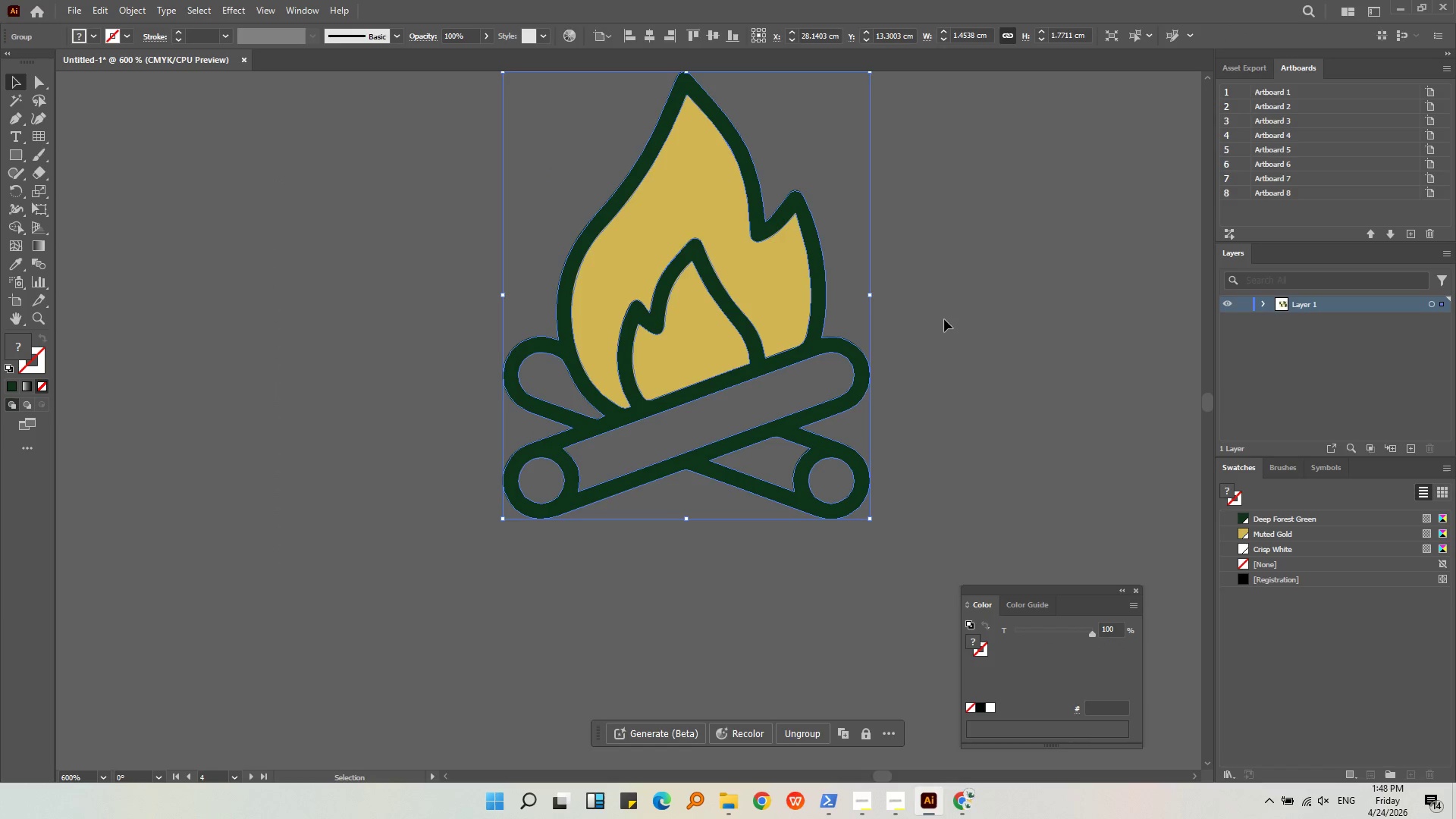 
hold_key(key=AltLeft, duration=0.53)
 